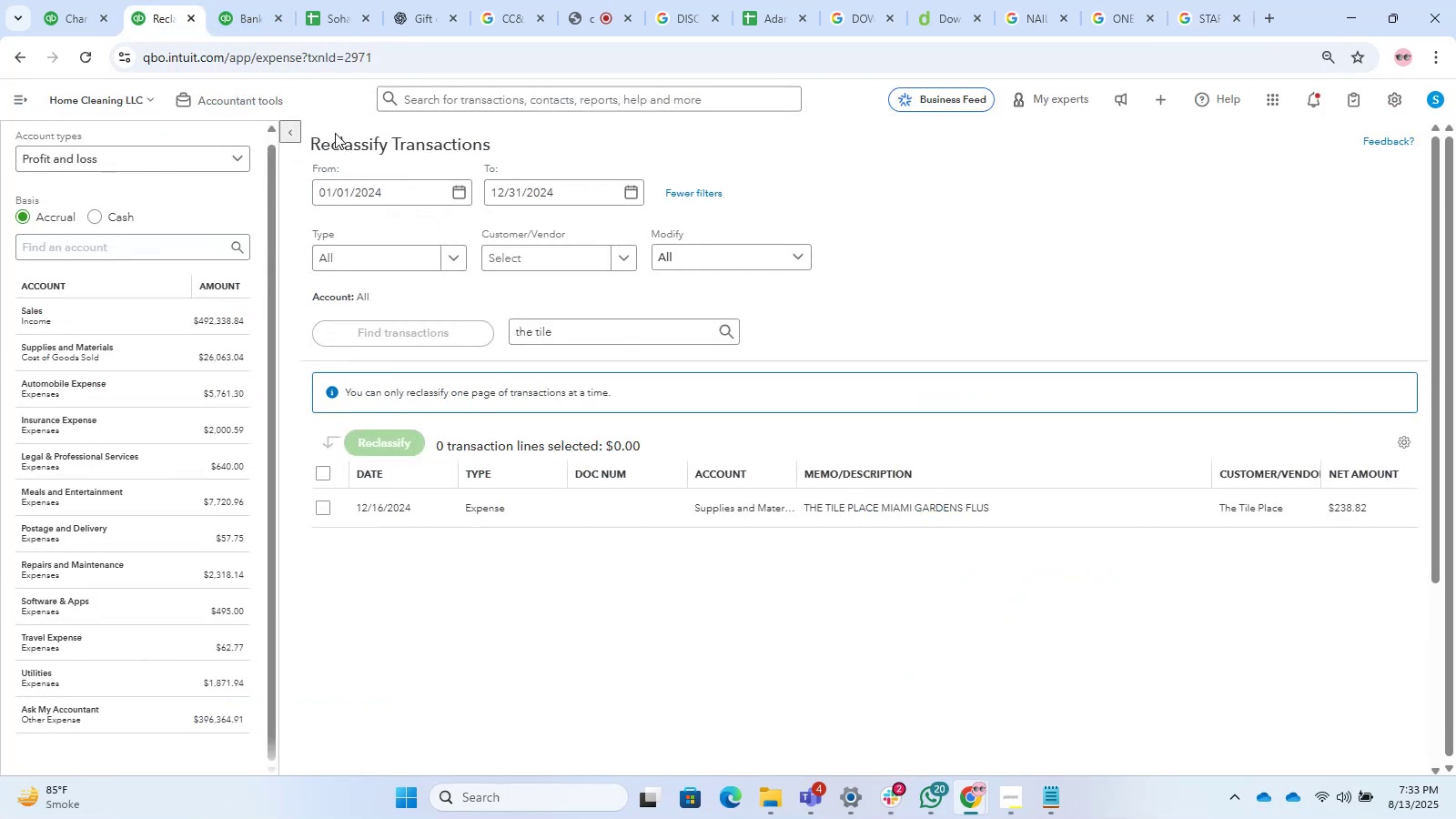 
left_click([279, 0])
 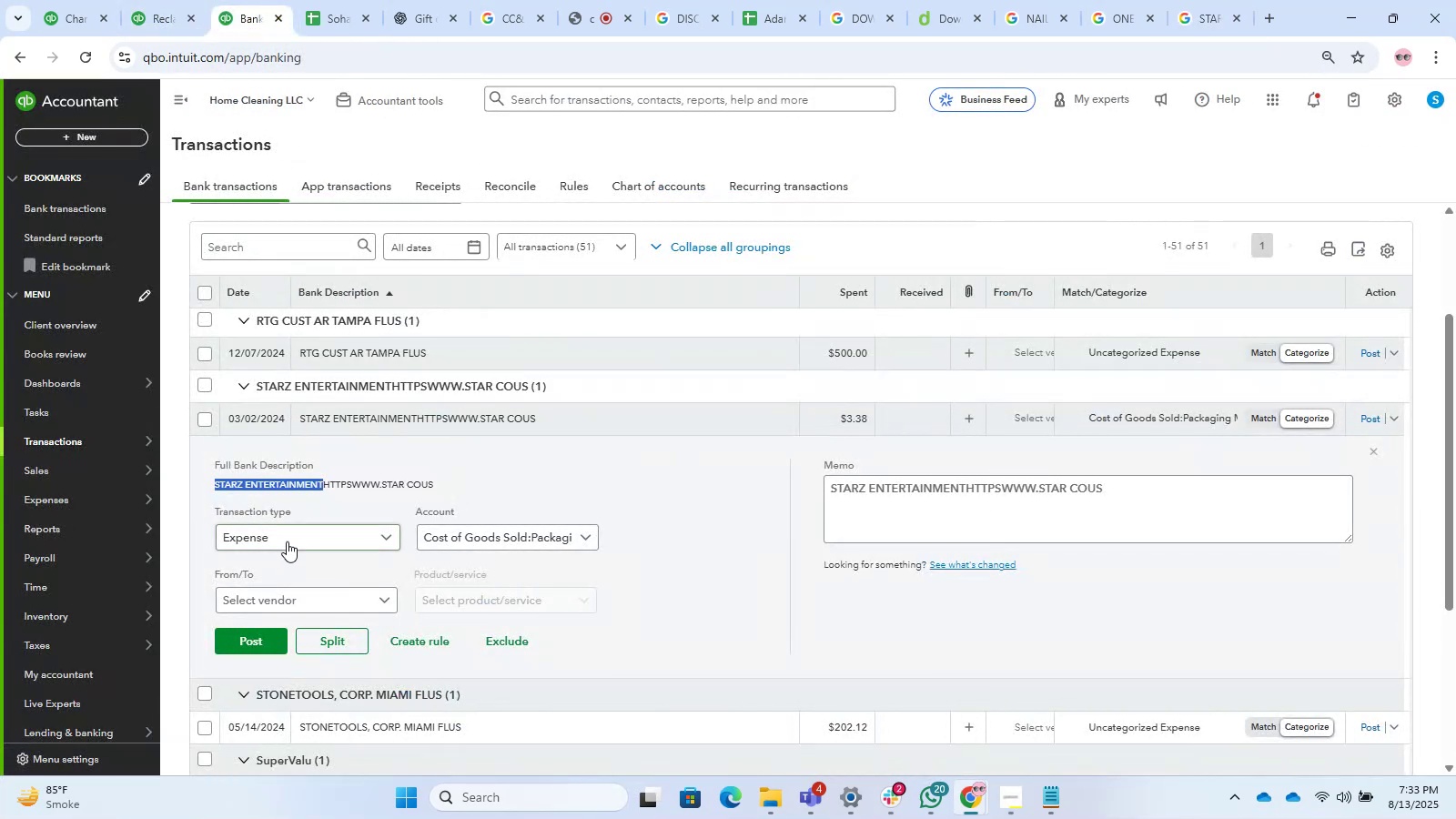 
left_click([295, 594])
 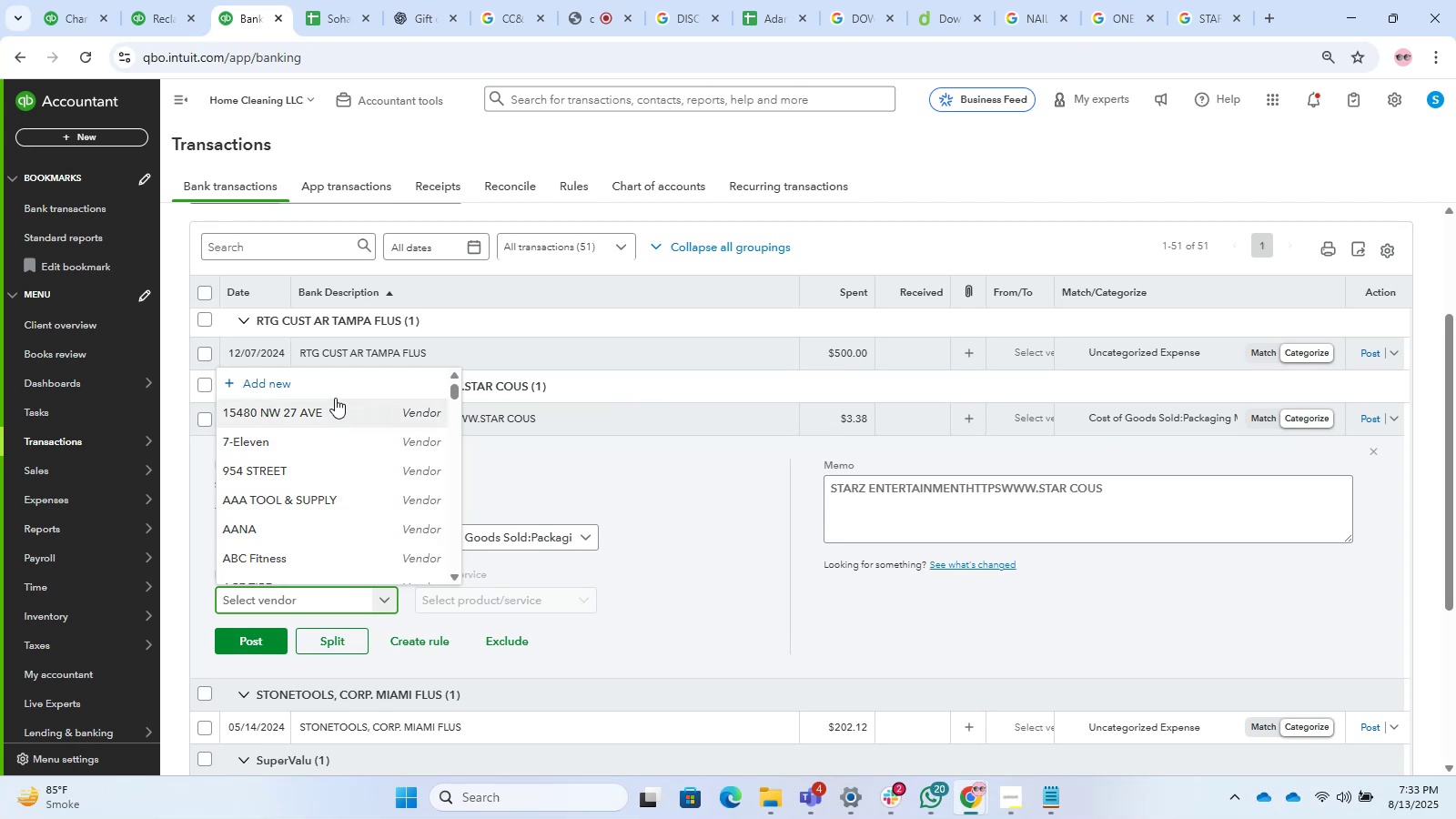 
left_click([326, 384])
 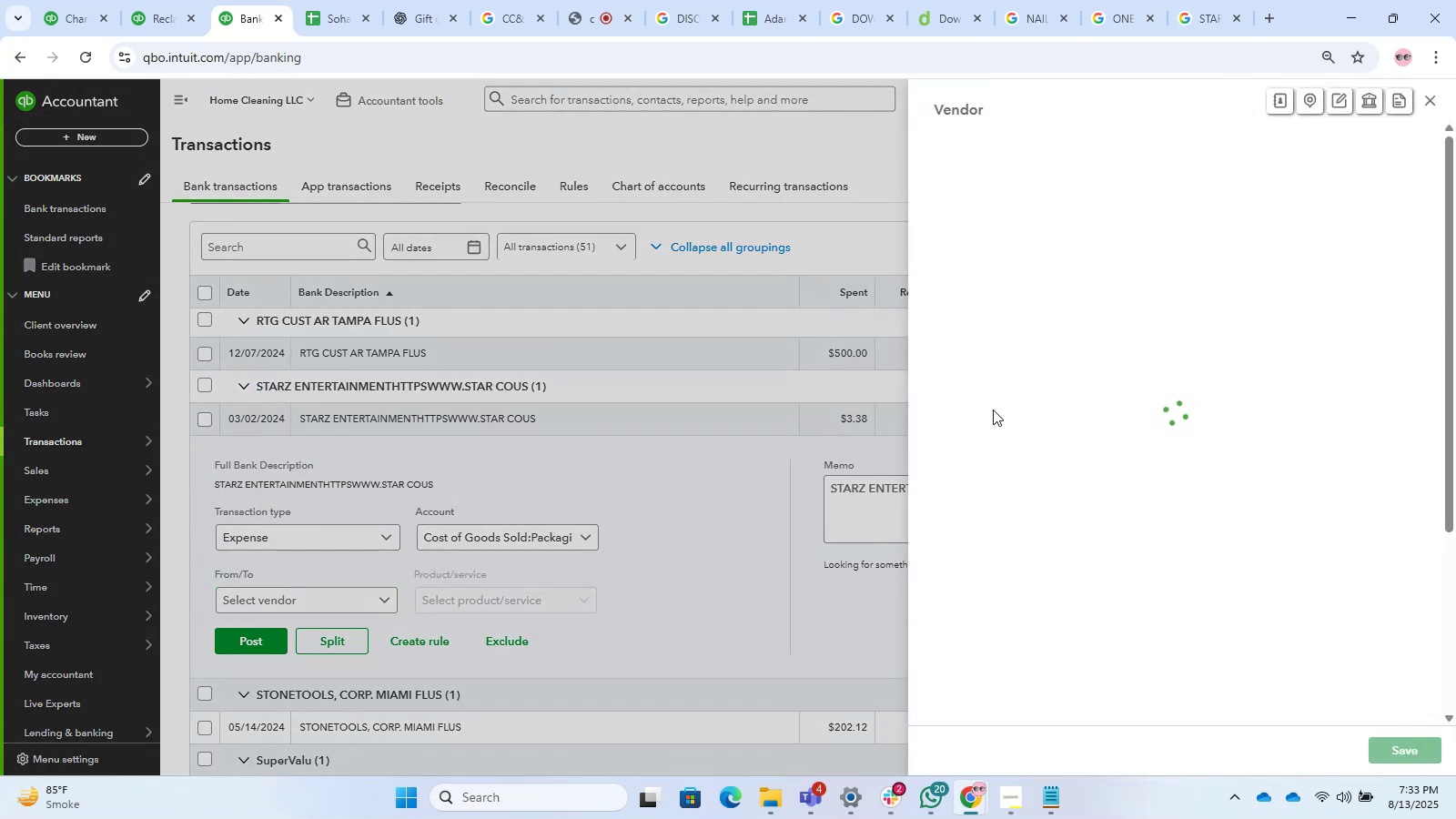 
key(Control+V)
 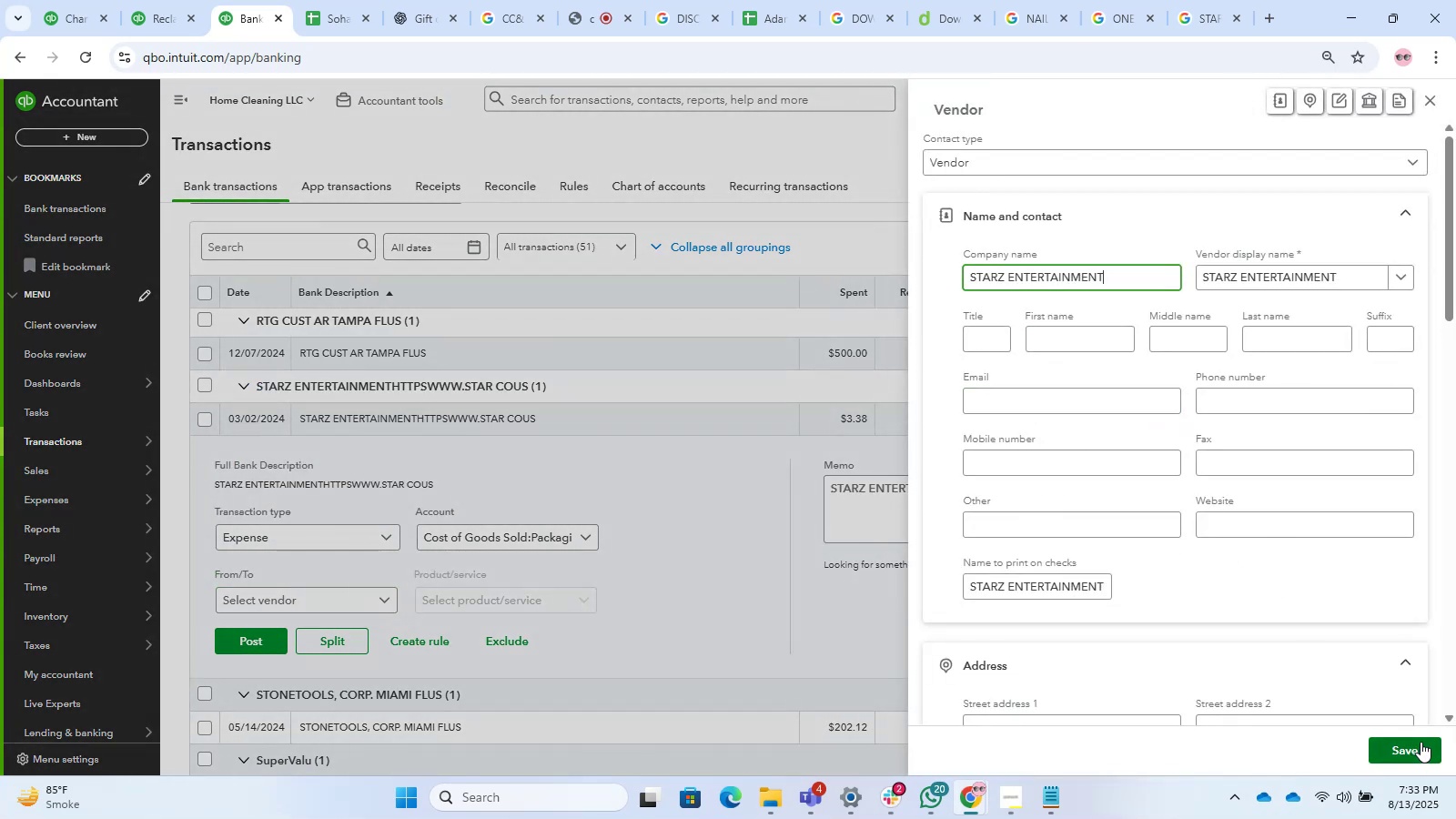 
left_click([1426, 739])
 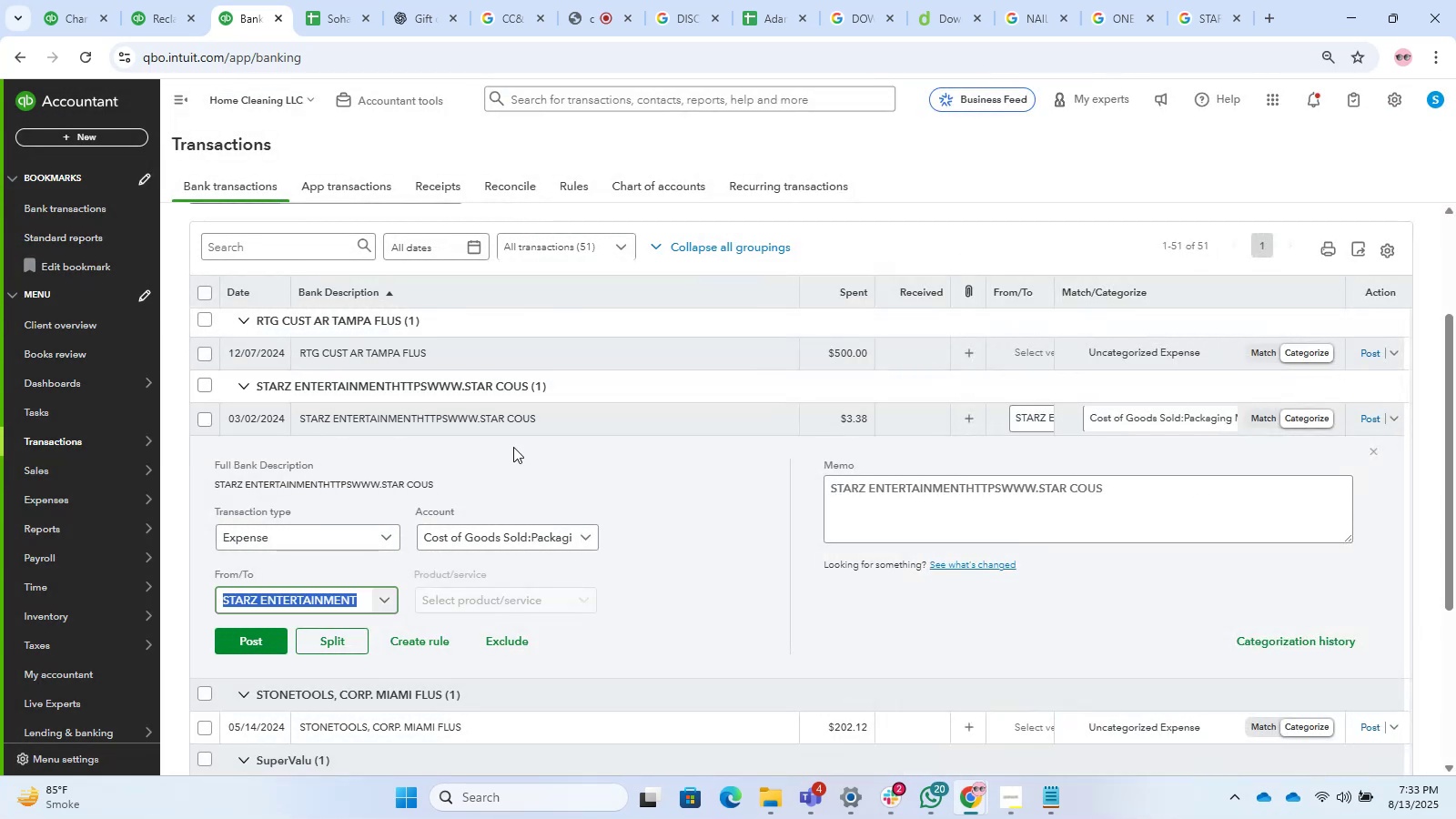 
left_click([535, 537])
 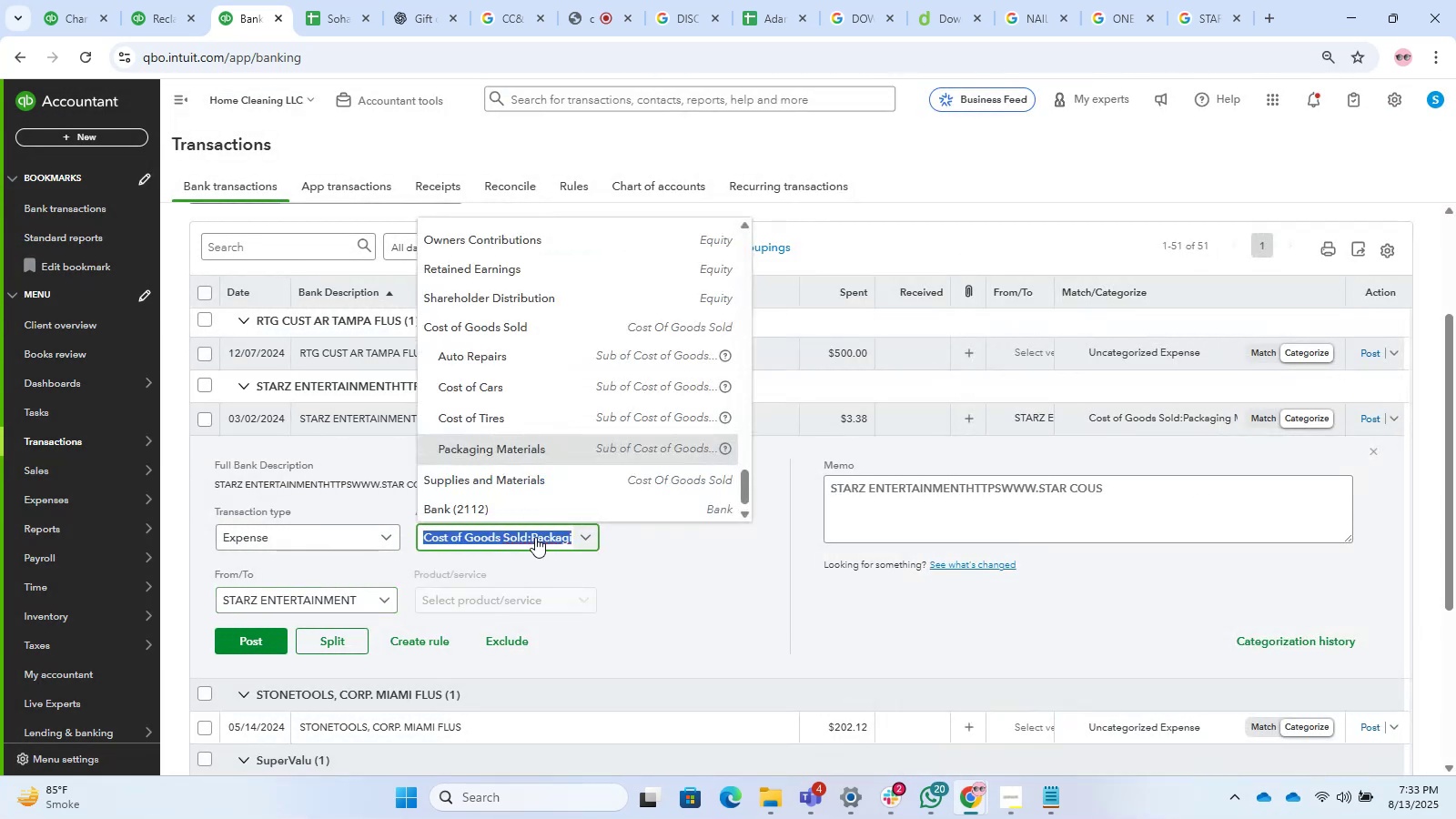 
type(dues)
 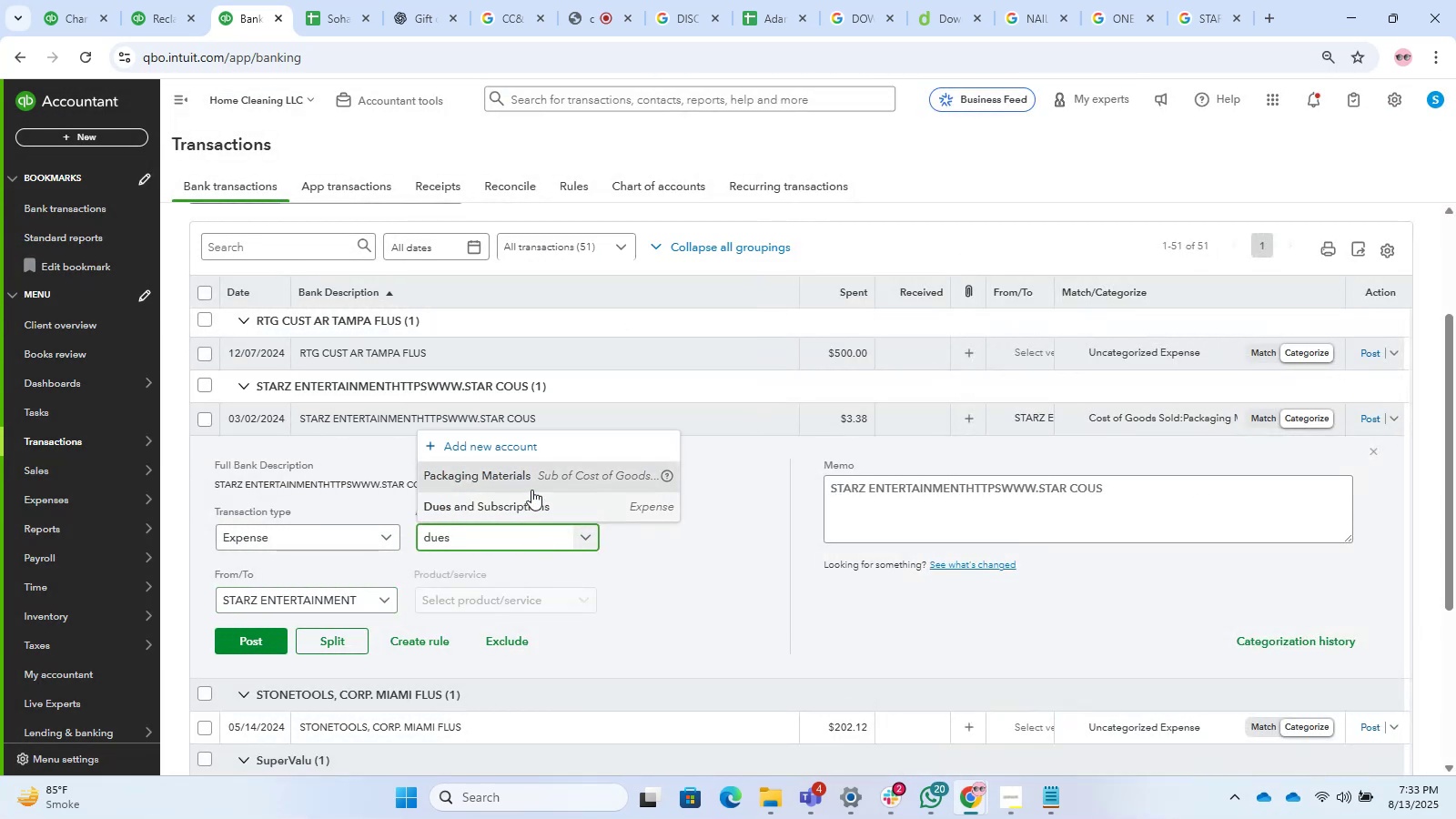 
left_click([537, 500])
 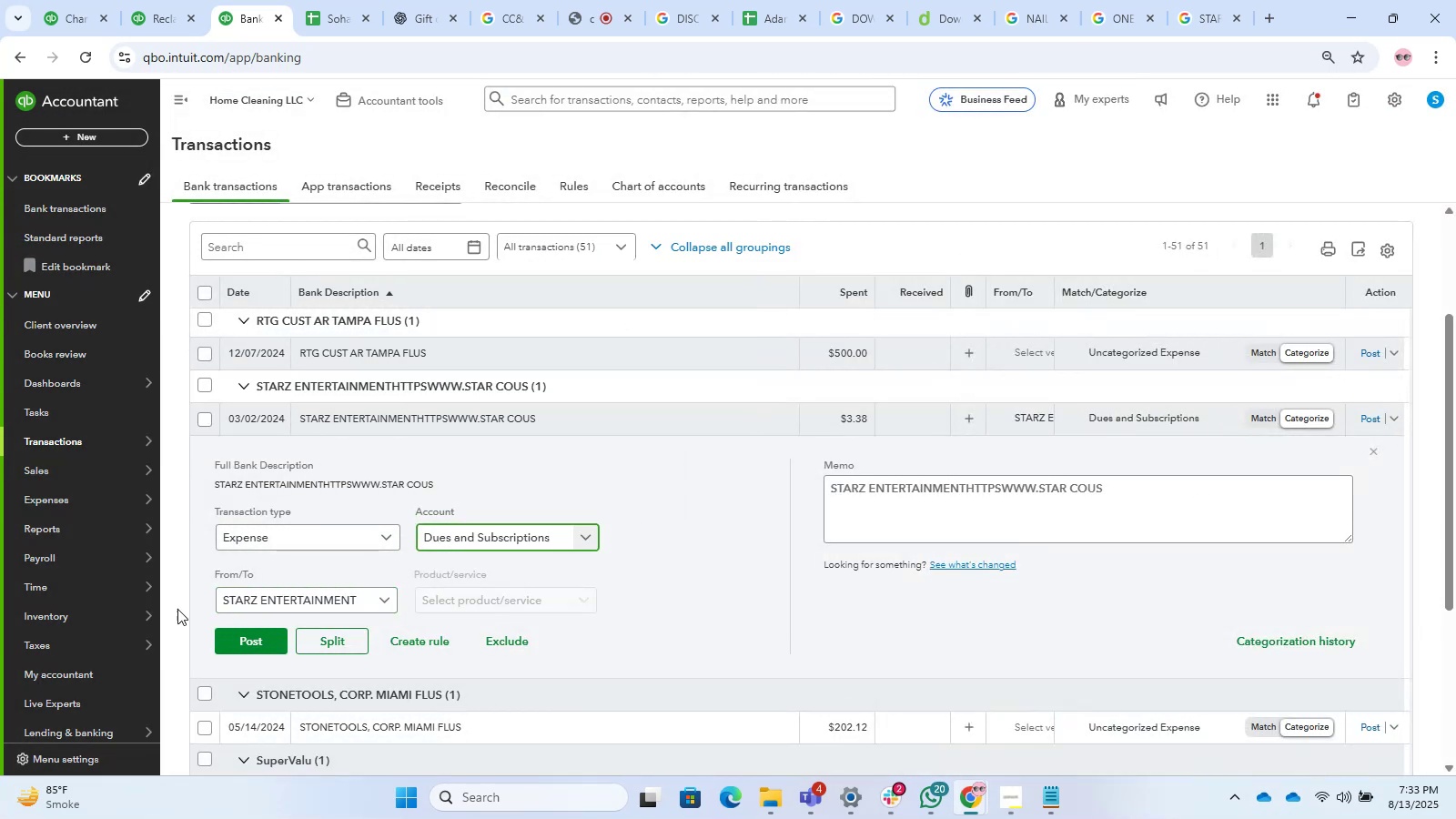 
mouse_move([223, 654])
 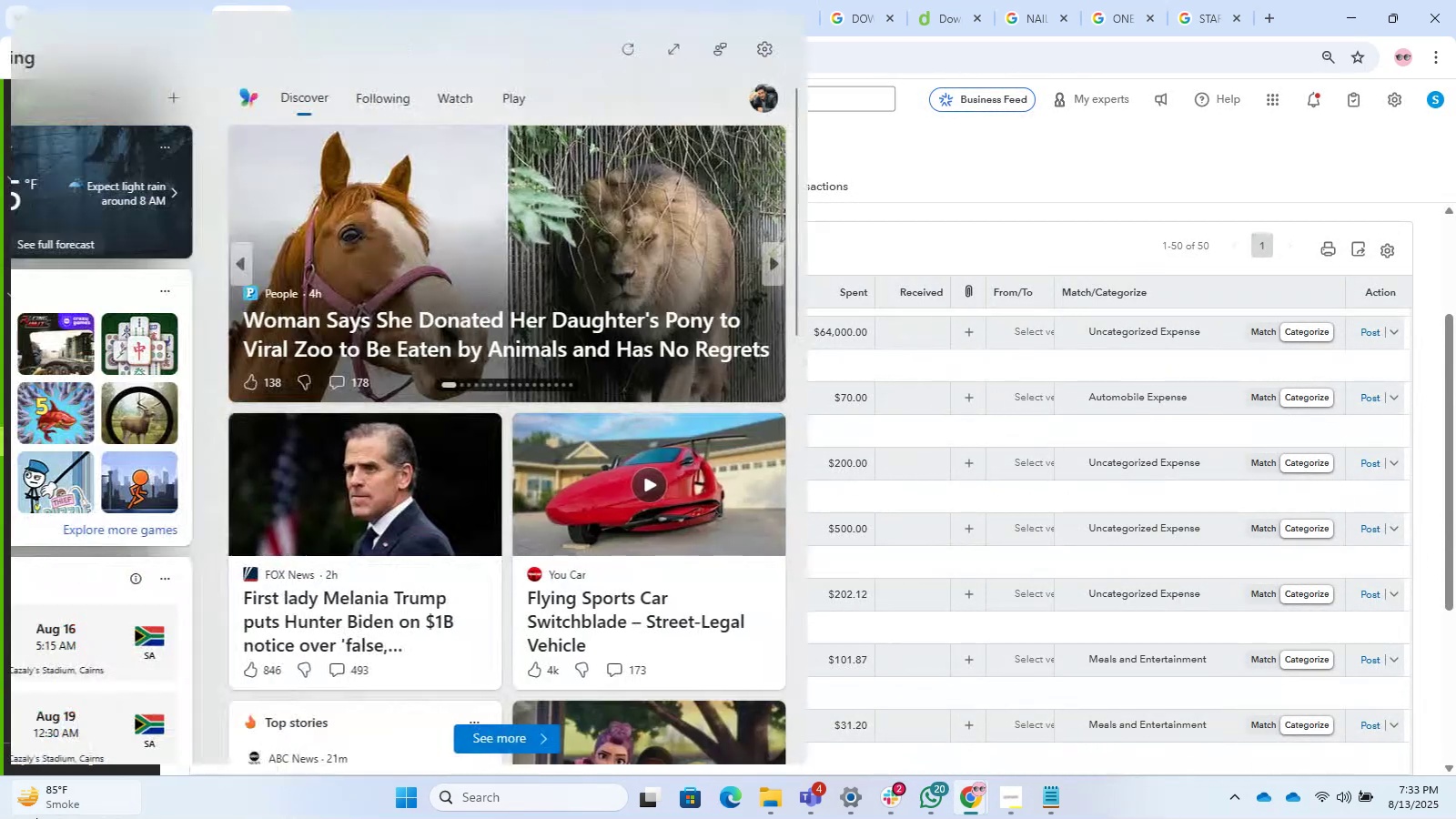 
left_click([1150, 182])
 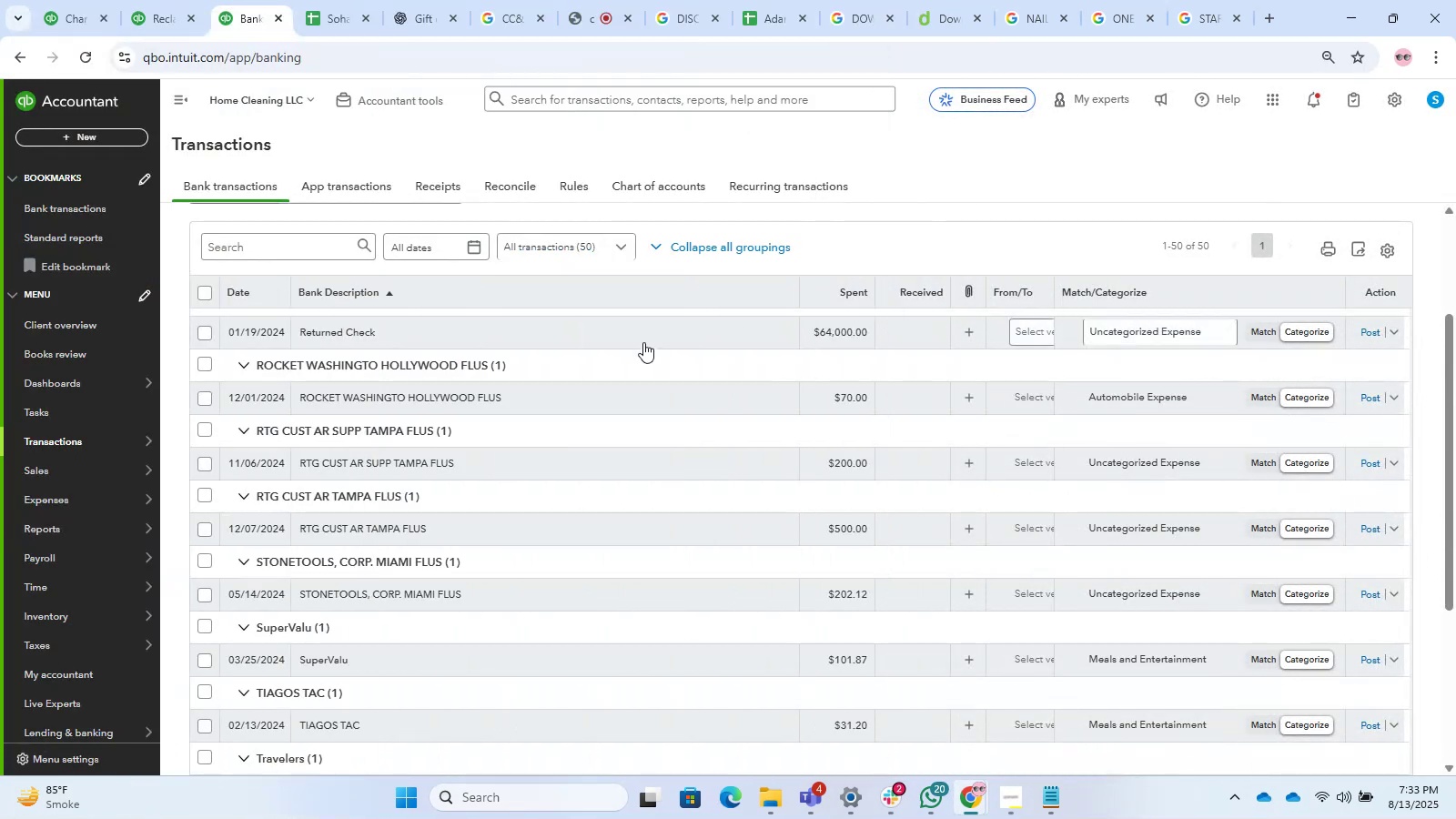 
scroll: coordinate [453, 586], scroll_direction: down, amount: 4.0
 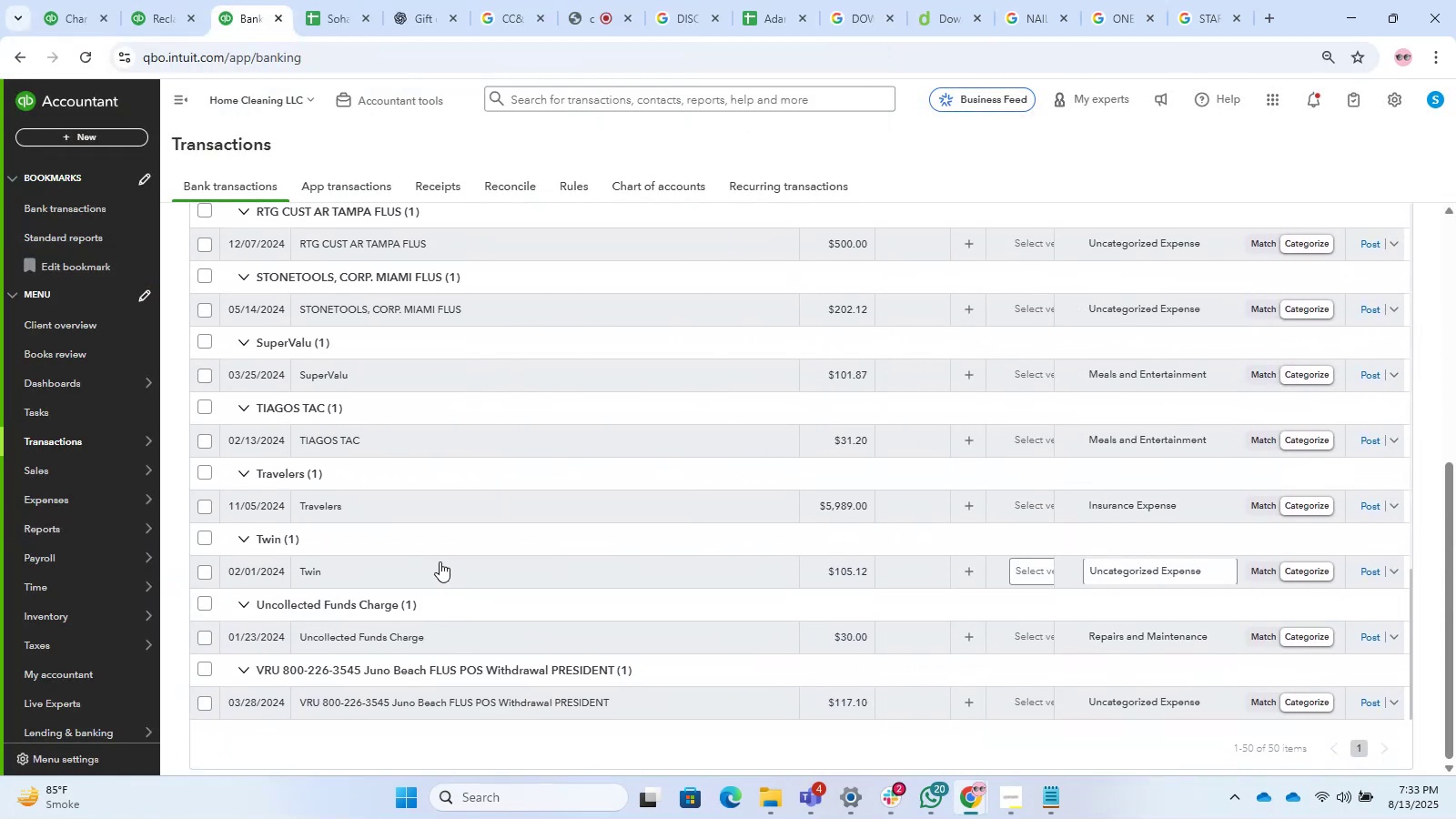 
left_click([440, 564])
 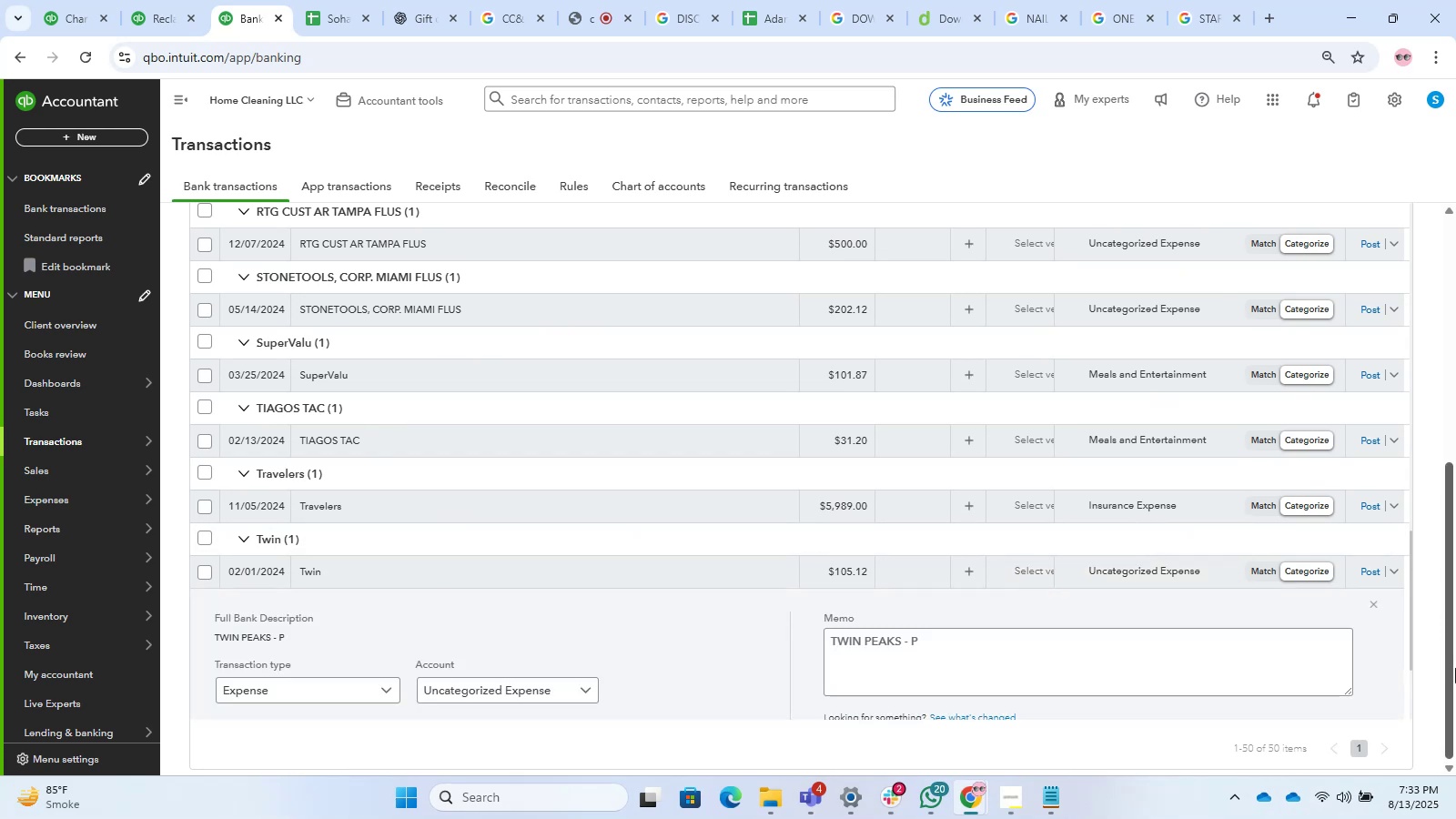 
left_click([1418, 778])
 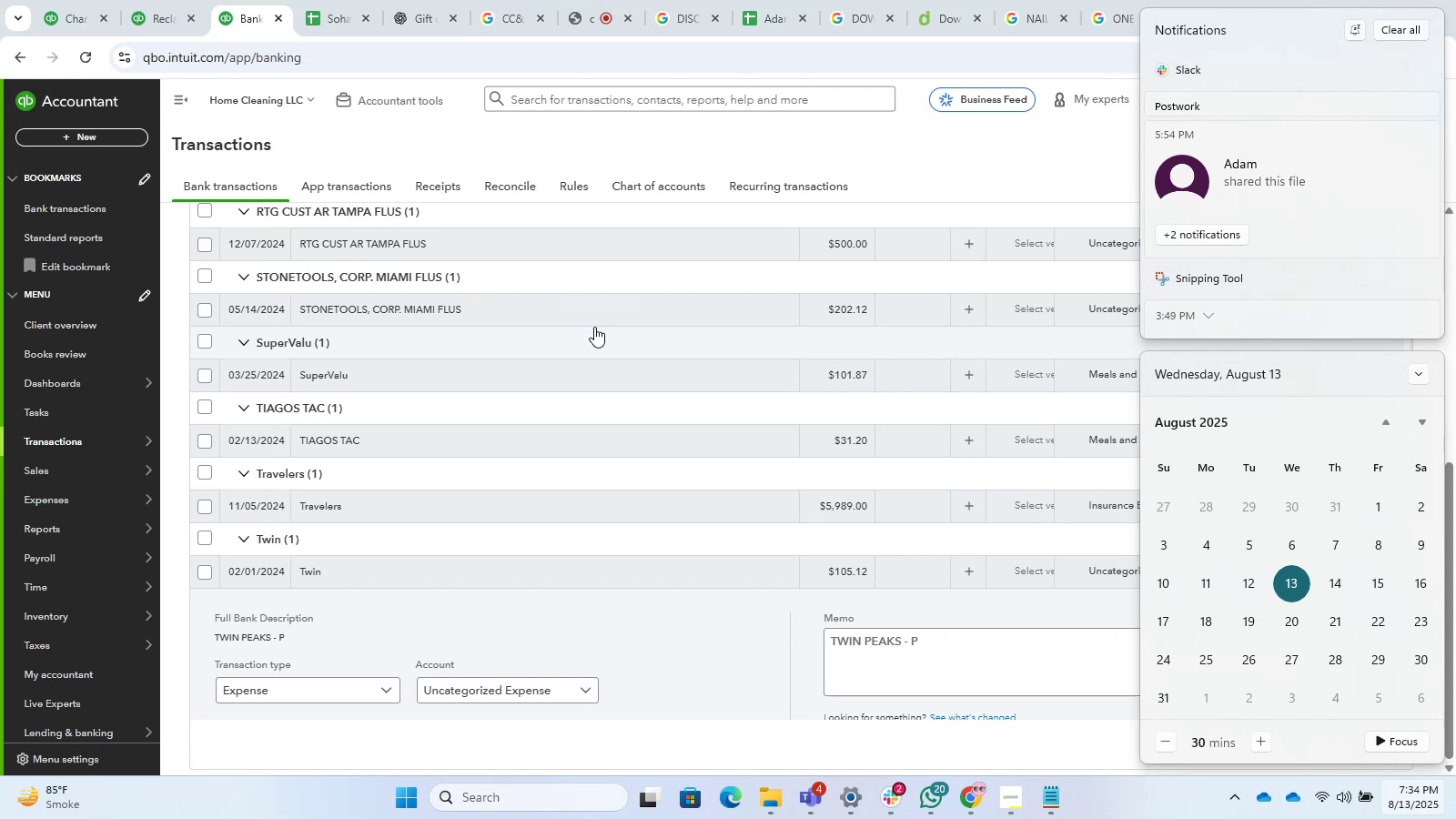 
wait(38.87)
 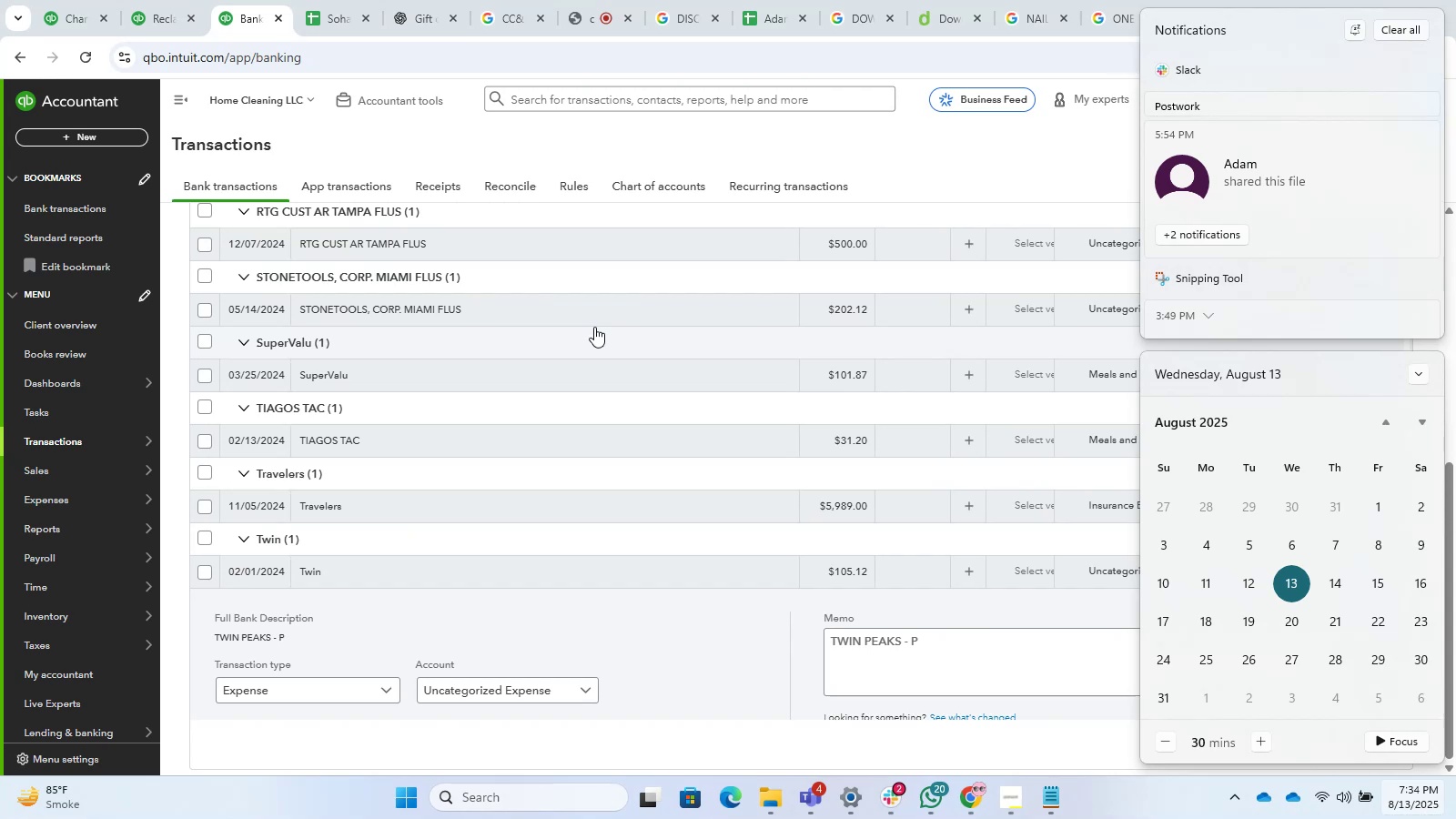 
scroll: coordinate [399, 593], scroll_direction: down, amount: 1.0
 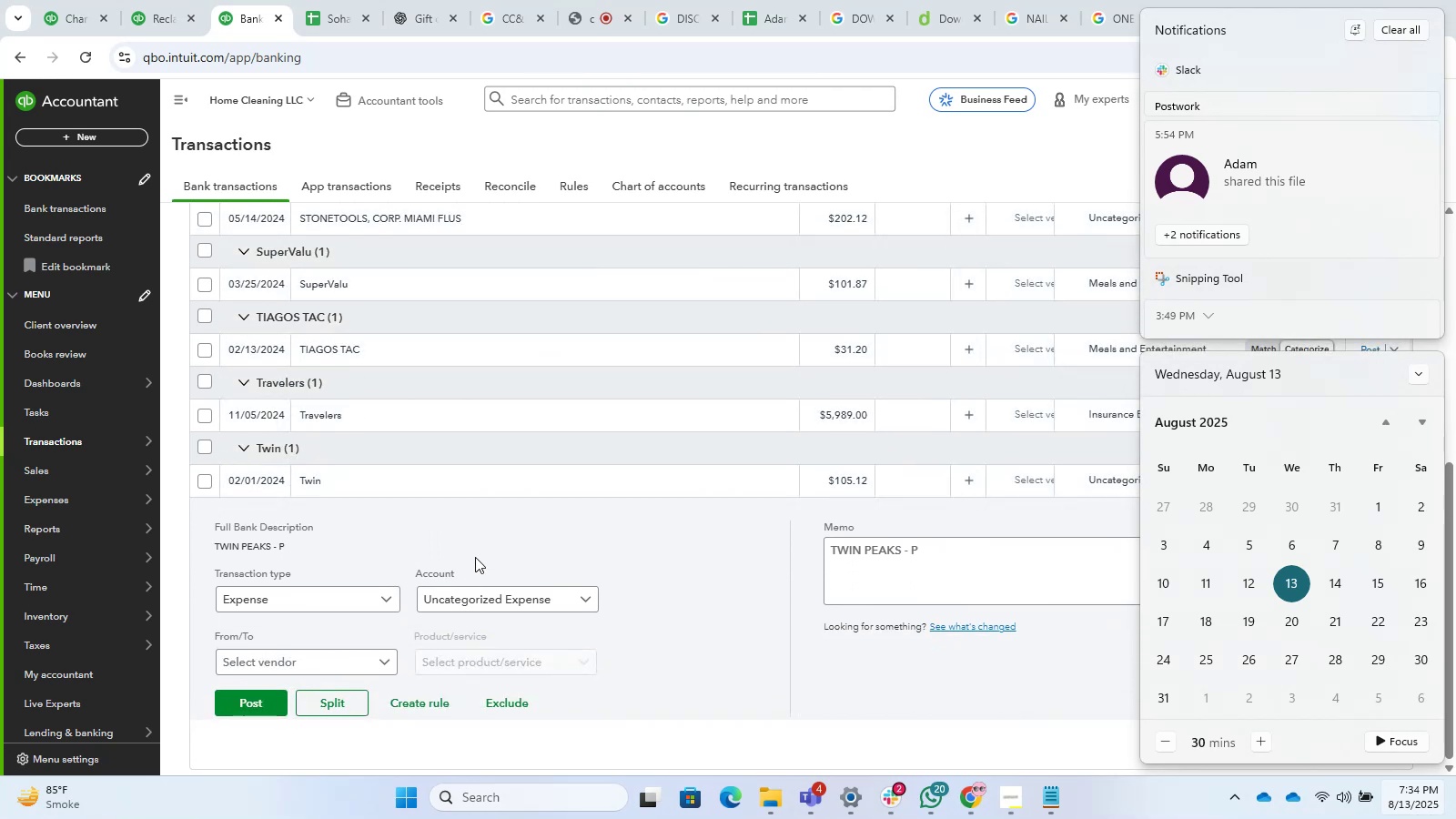 
wait(6.9)
 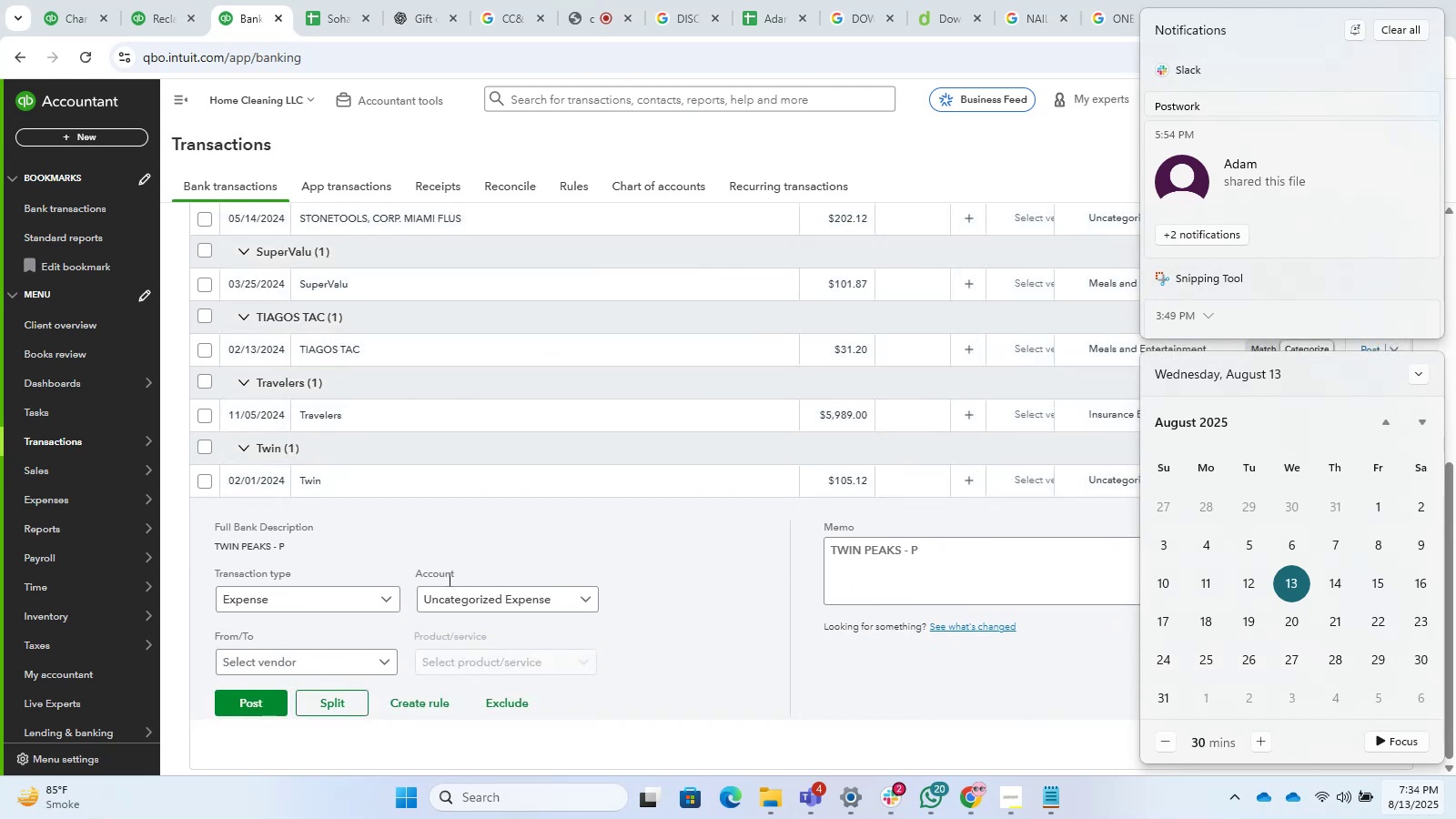 
scroll: coordinate [365, 563], scroll_direction: down, amount: 1.0
 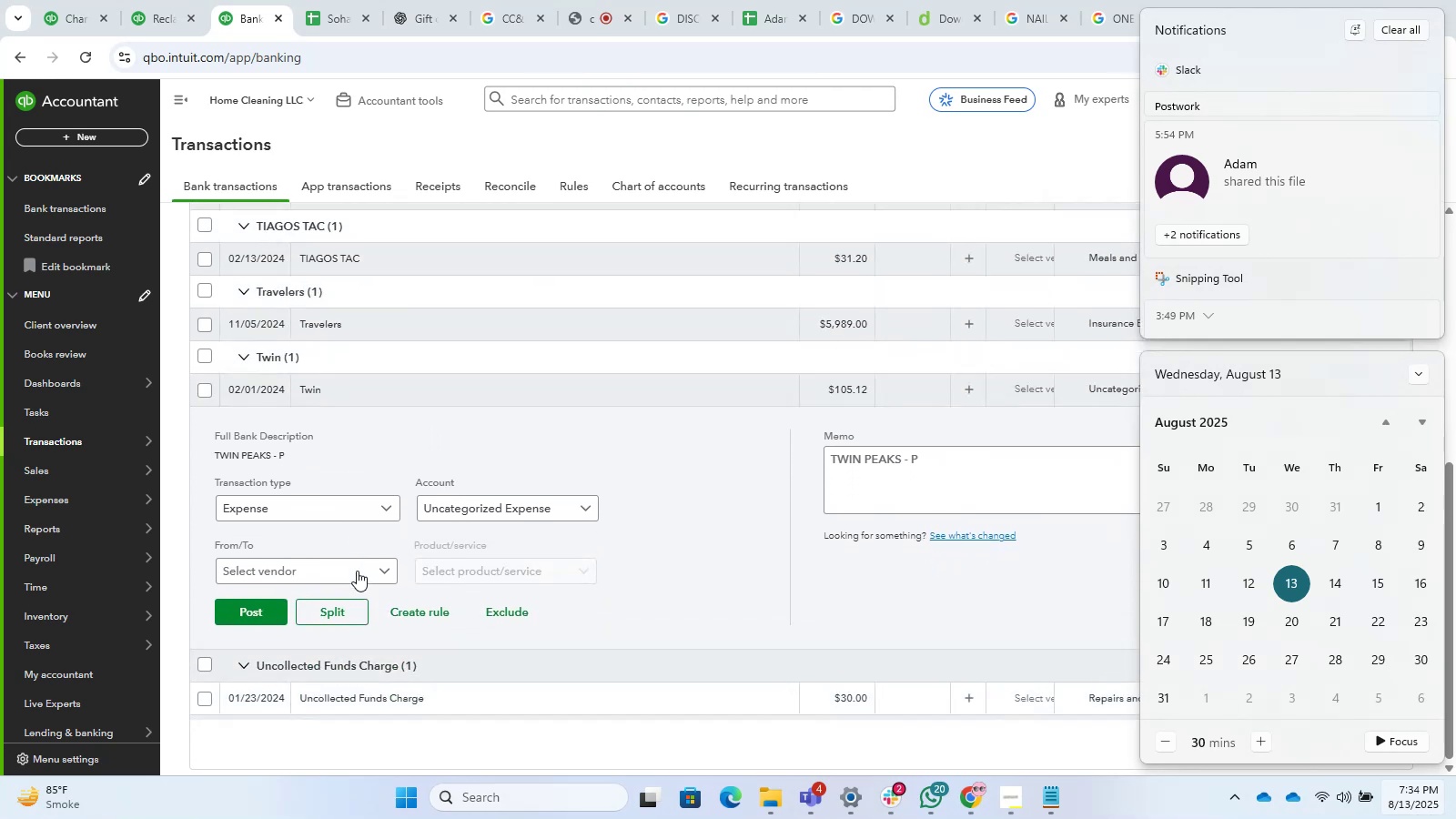 
left_click([357, 571])
 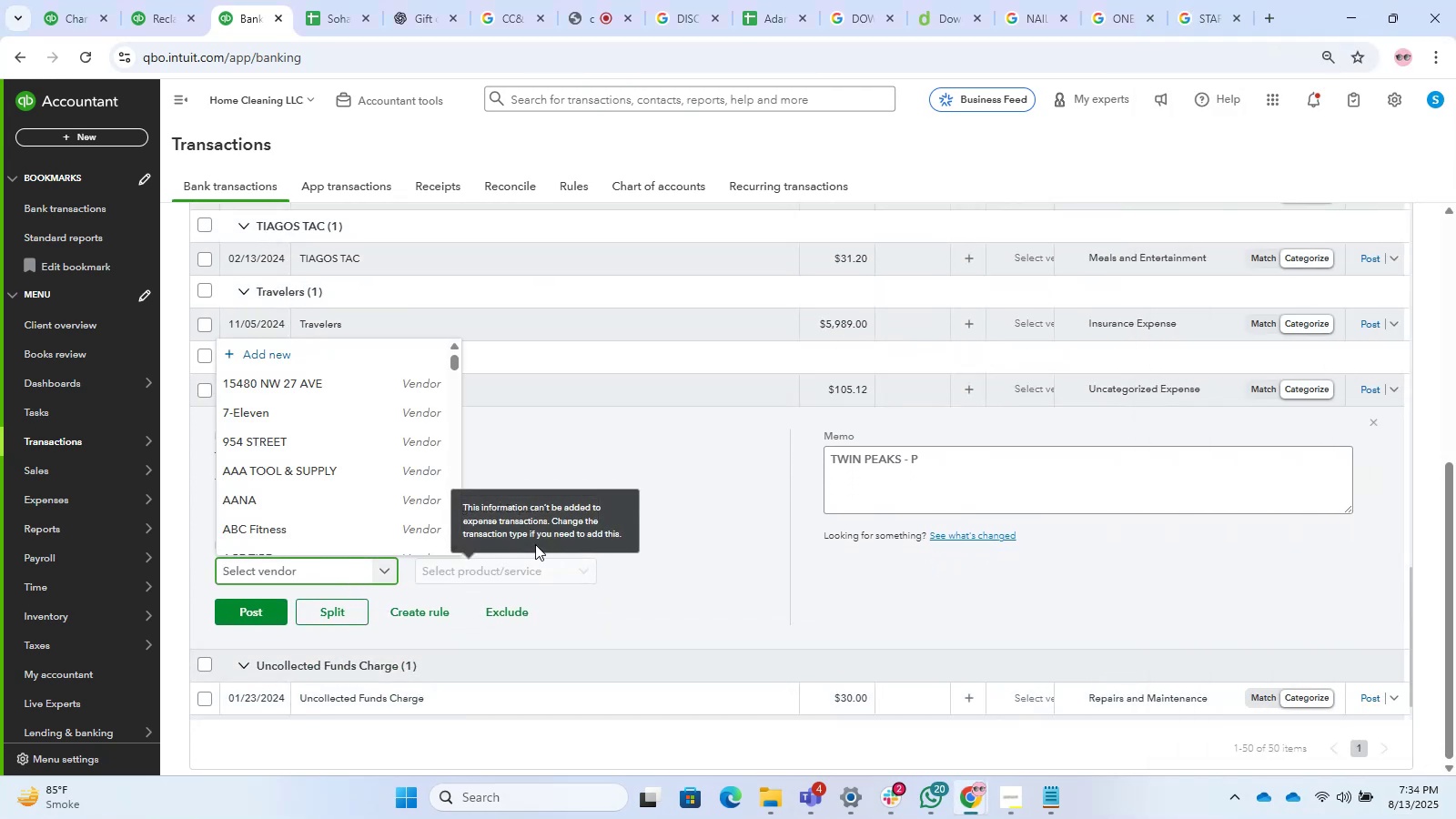 
left_click_drag(start_coordinate=[665, 572], to_coordinate=[695, 577])
 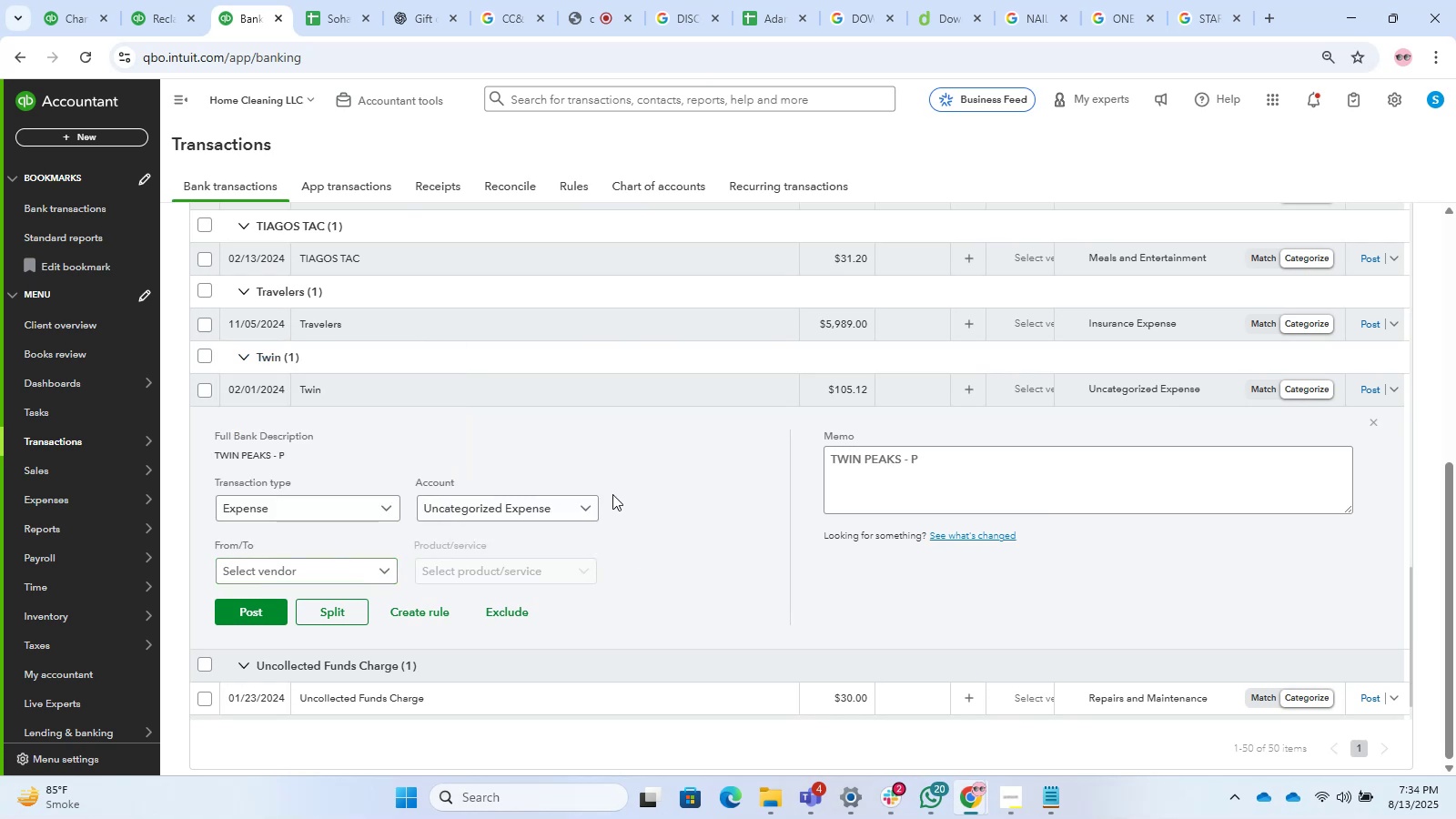 
wait(9.67)
 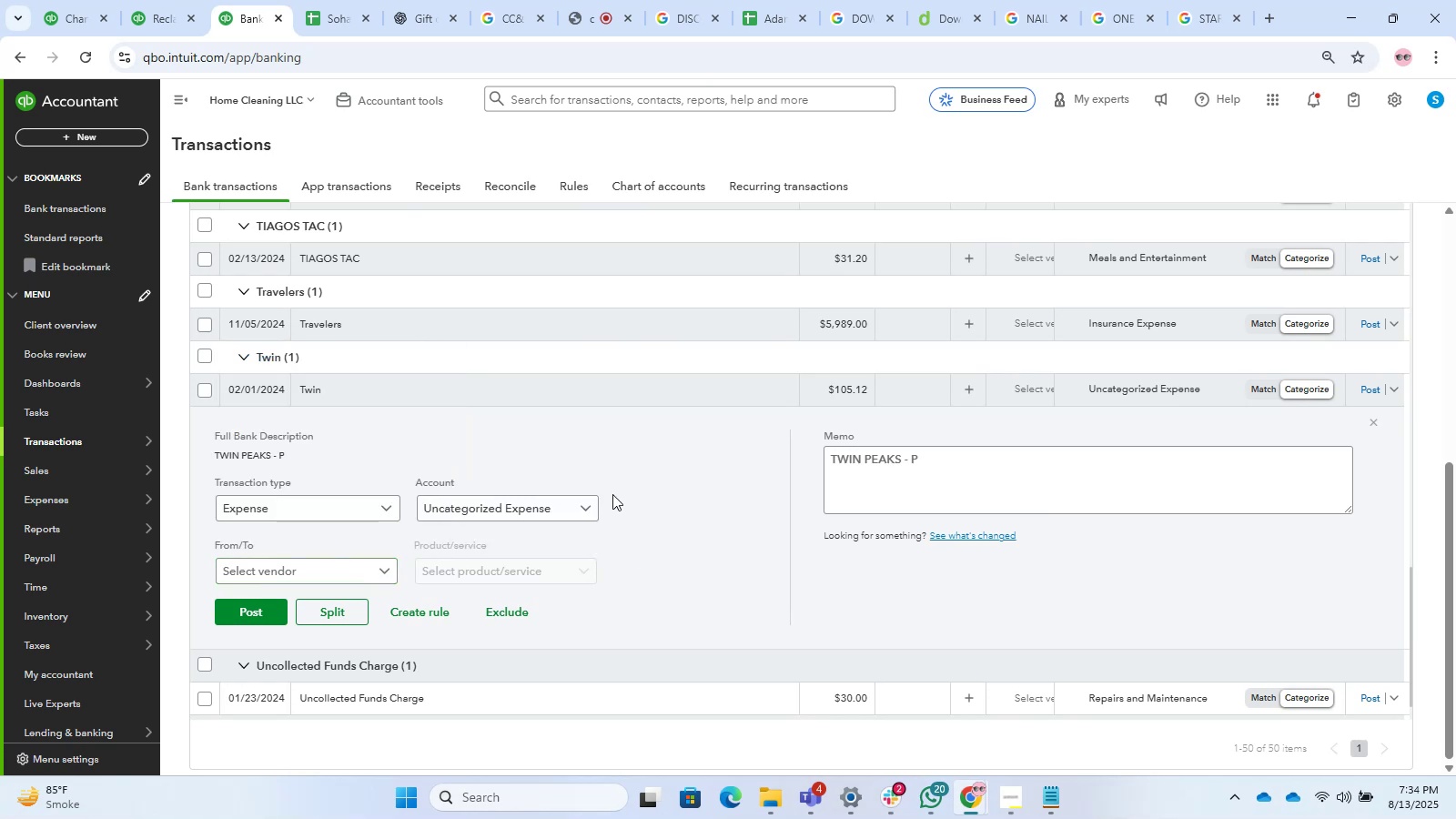 
hold_key(key=Space, duration=0.72)
 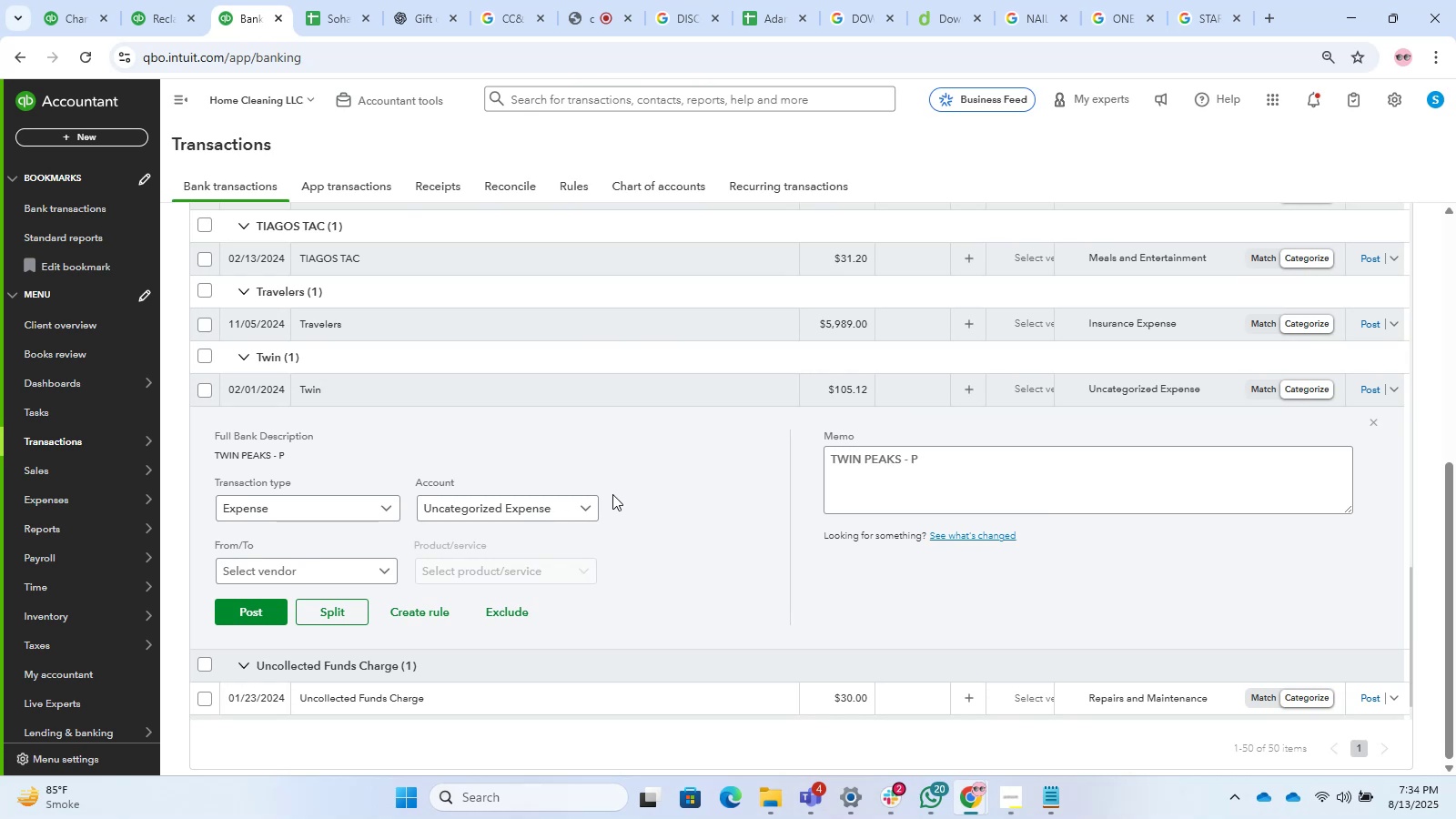 
key(Space)
 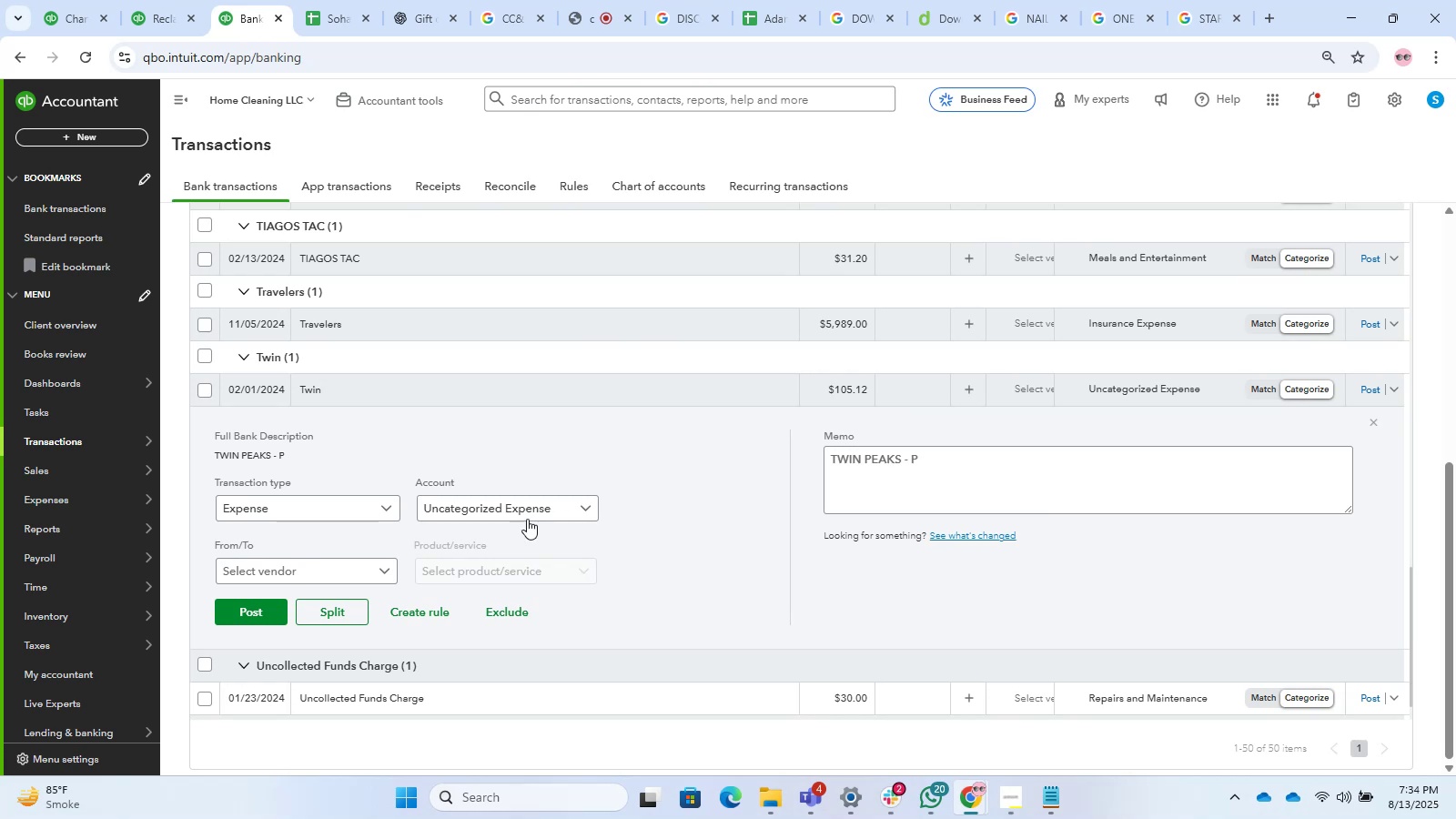 
scroll: coordinate [375, 458], scroll_direction: down, amount: 2.0
 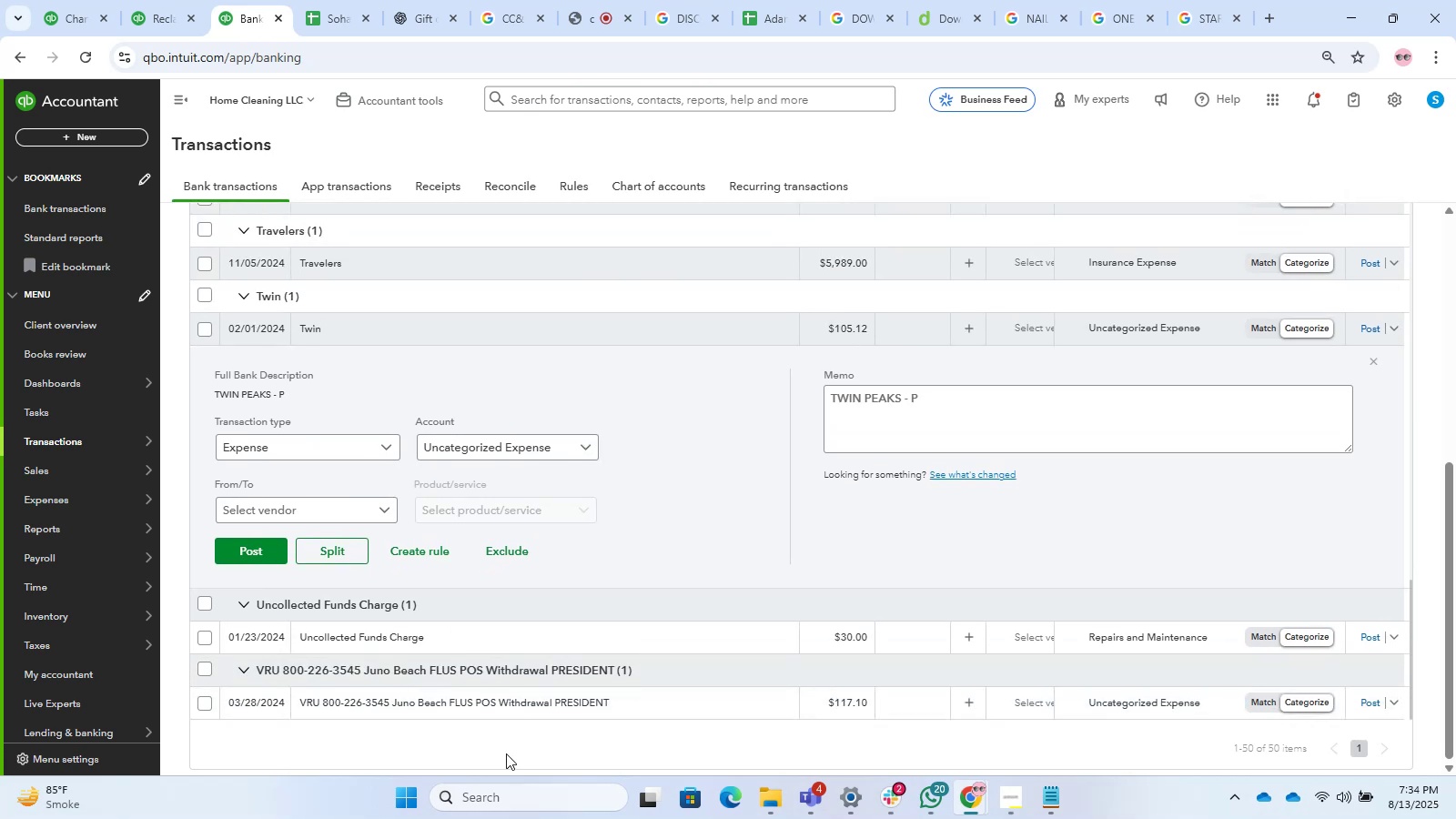 
scroll: coordinate [458, 604], scroll_direction: up, amount: 6.0
 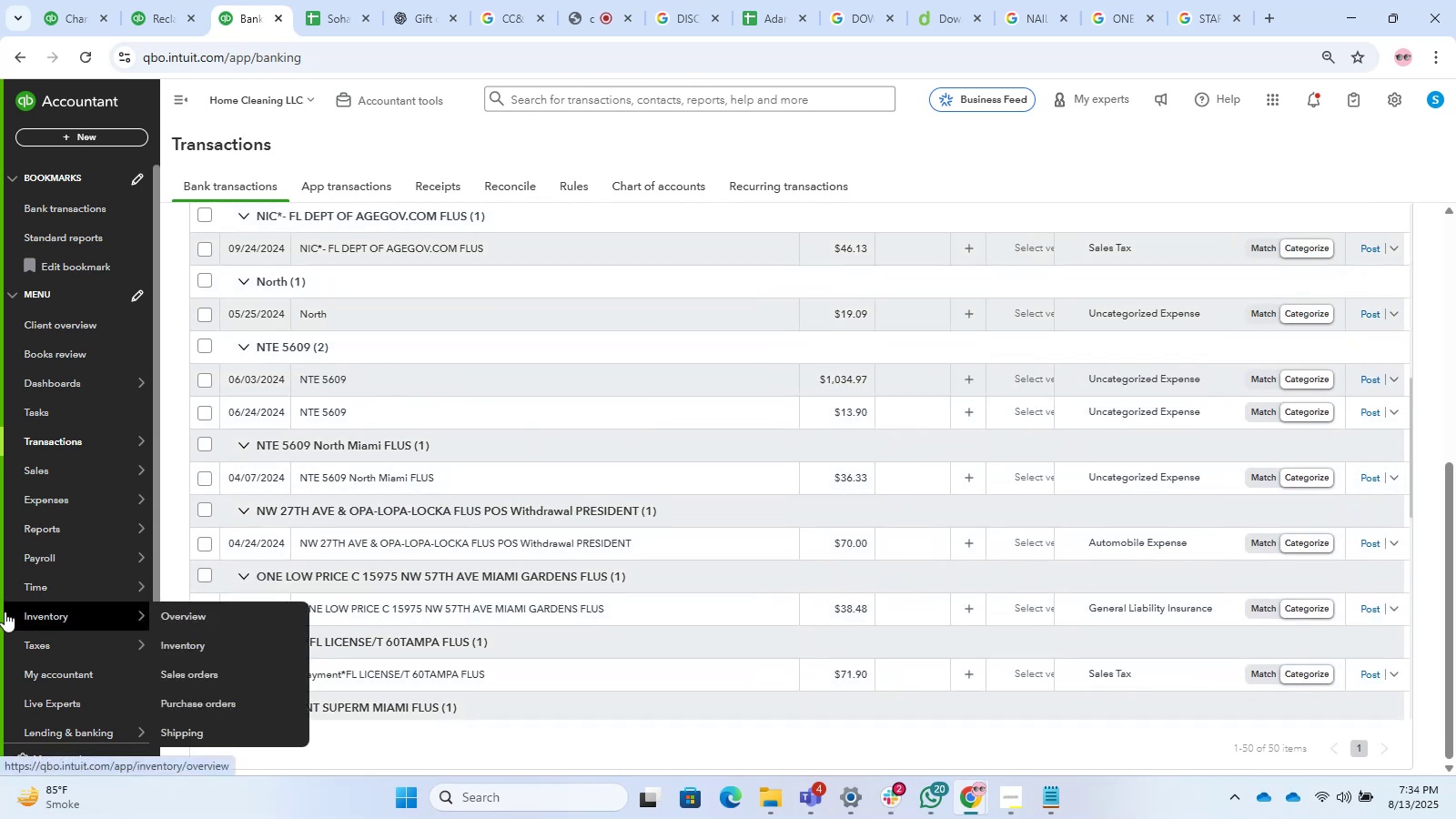 
wait(6.78)
 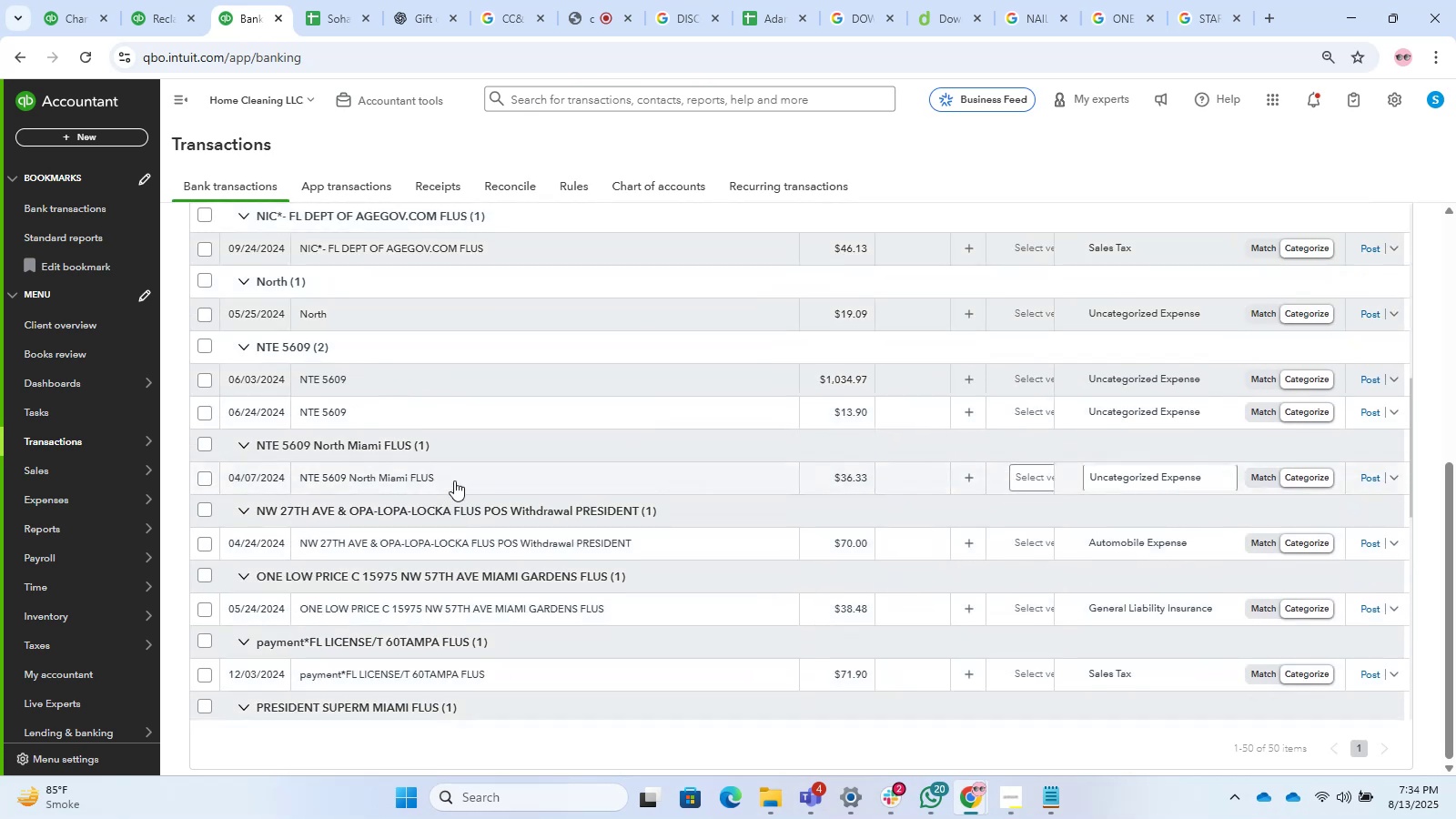 
left_click([1039, 159])
 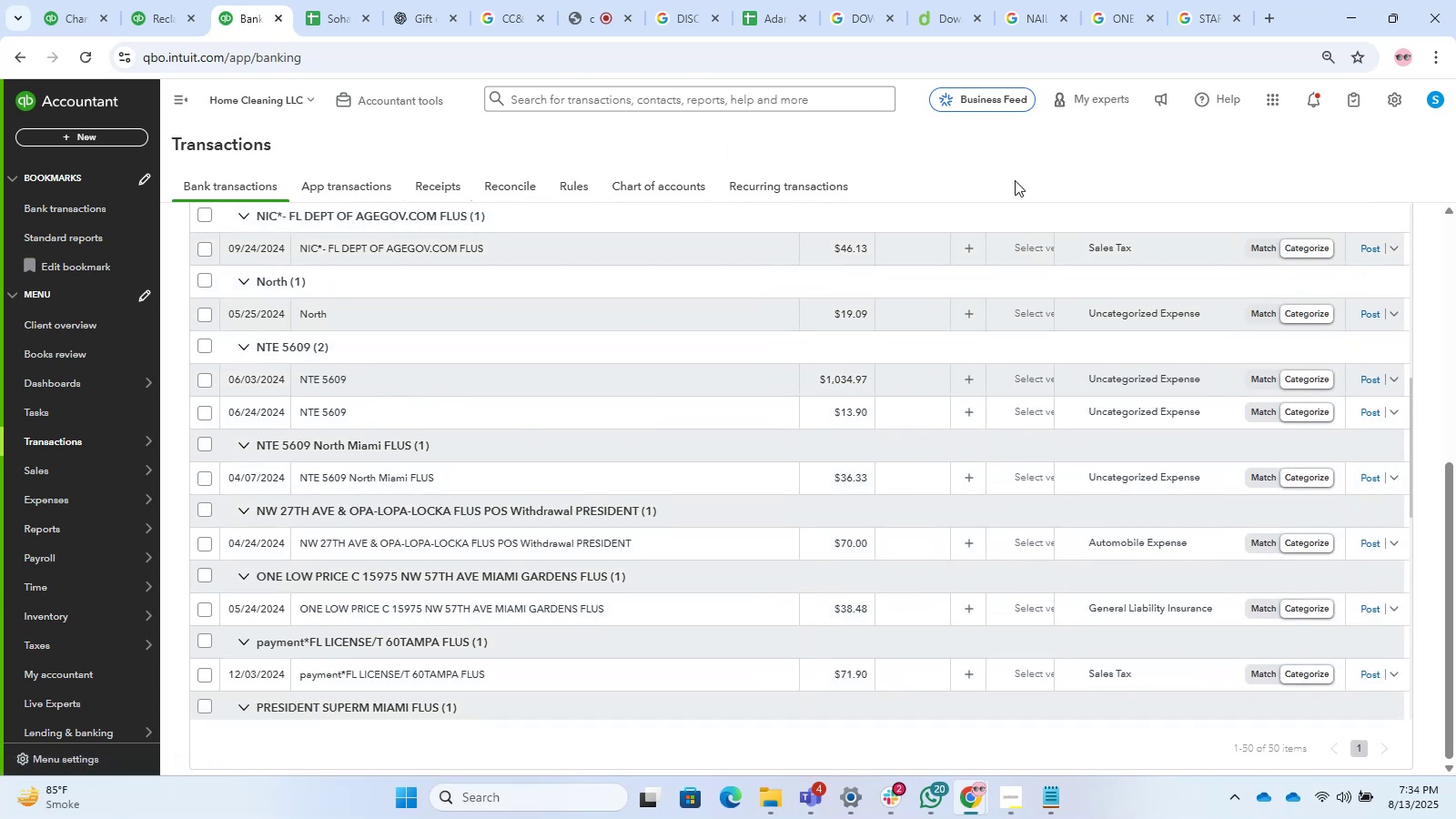 
scroll: coordinate [792, 454], scroll_direction: up, amount: 6.0
 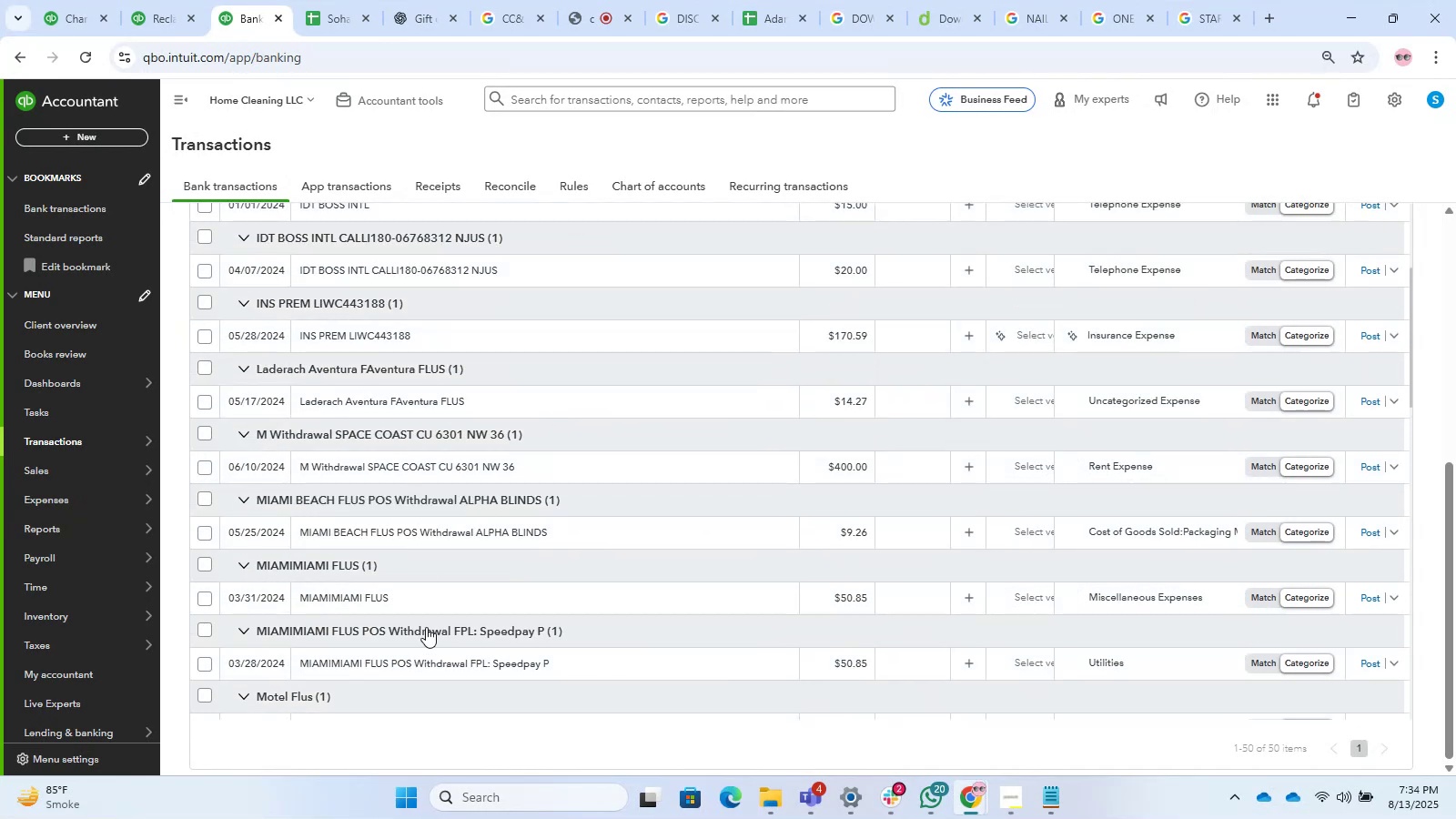 
left_click([419, 601])
 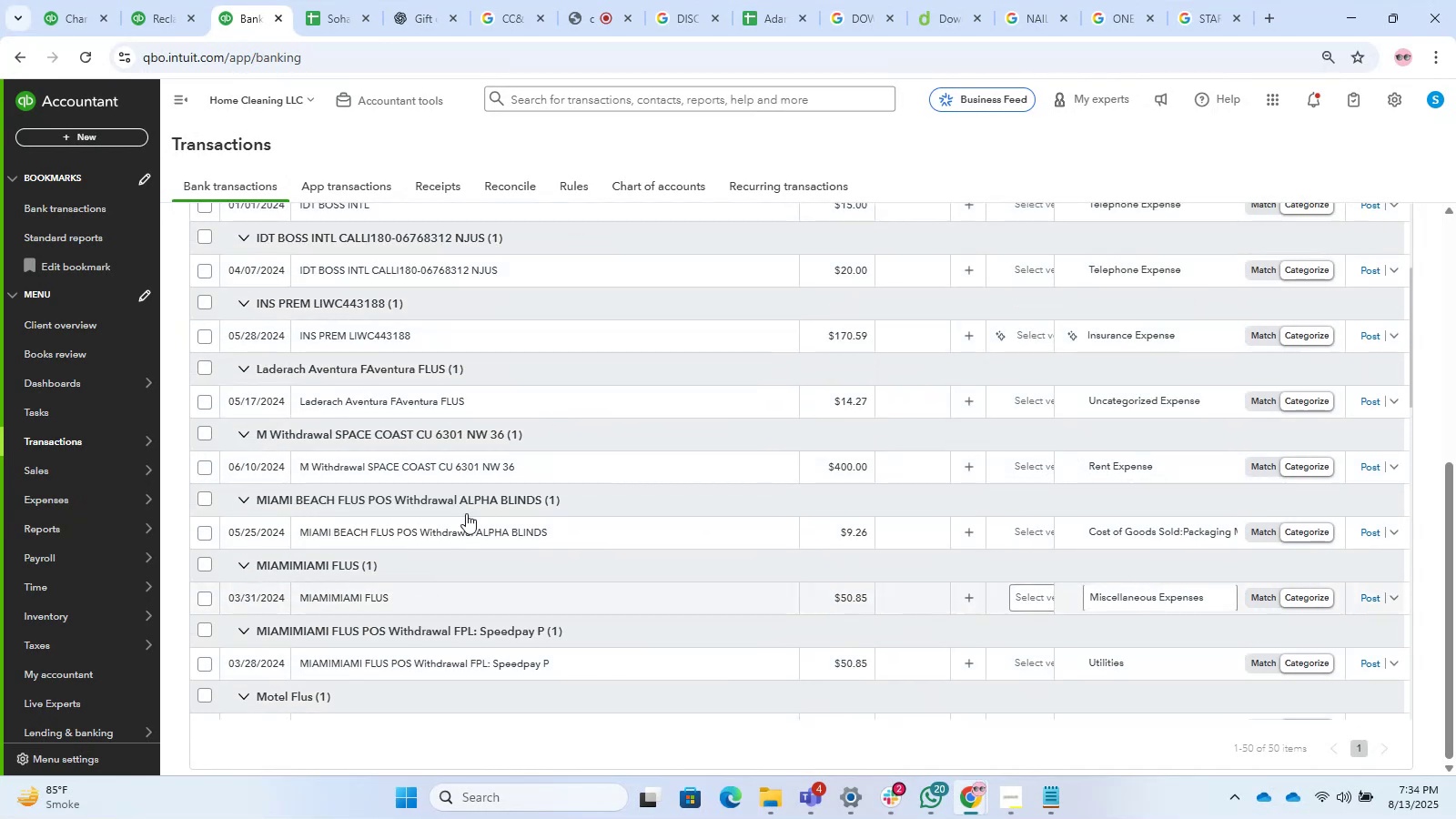 
scroll: coordinate [482, 457], scroll_direction: down, amount: 1.0
 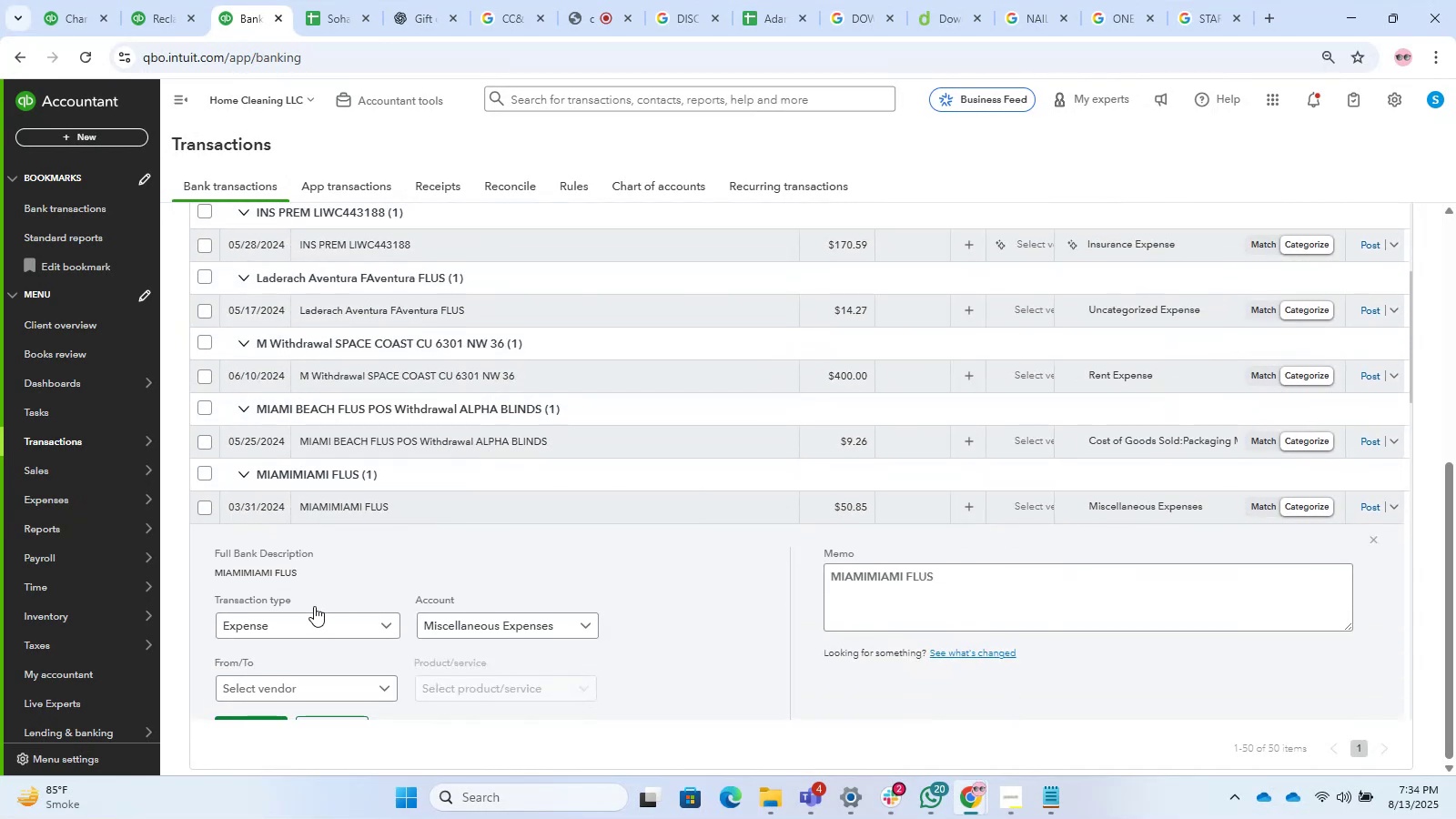 
left_click_drag(start_coordinate=[305, 579], to_coordinate=[211, 579])
 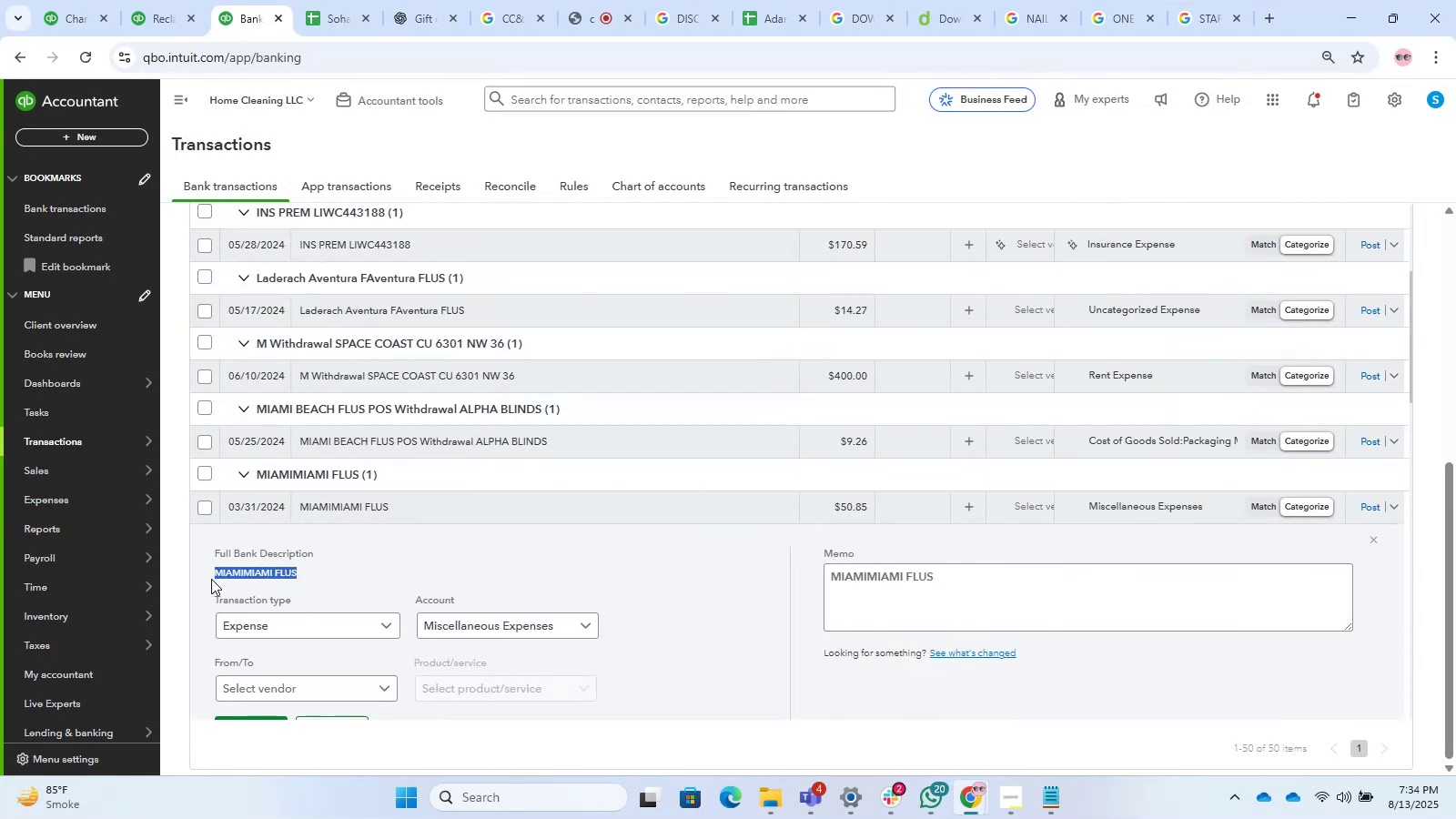 
key(Control+C)
 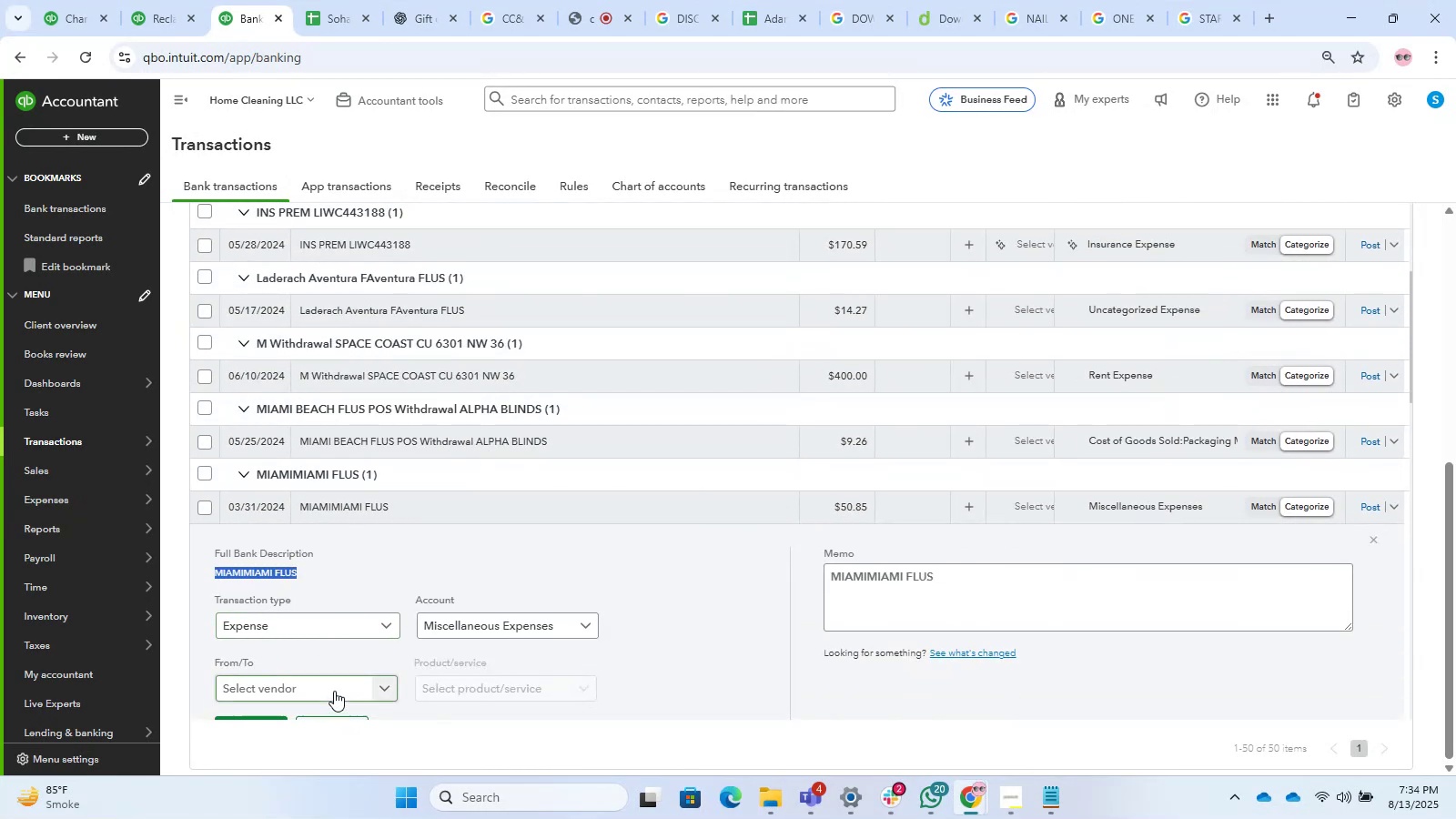 
key(Control+C)
 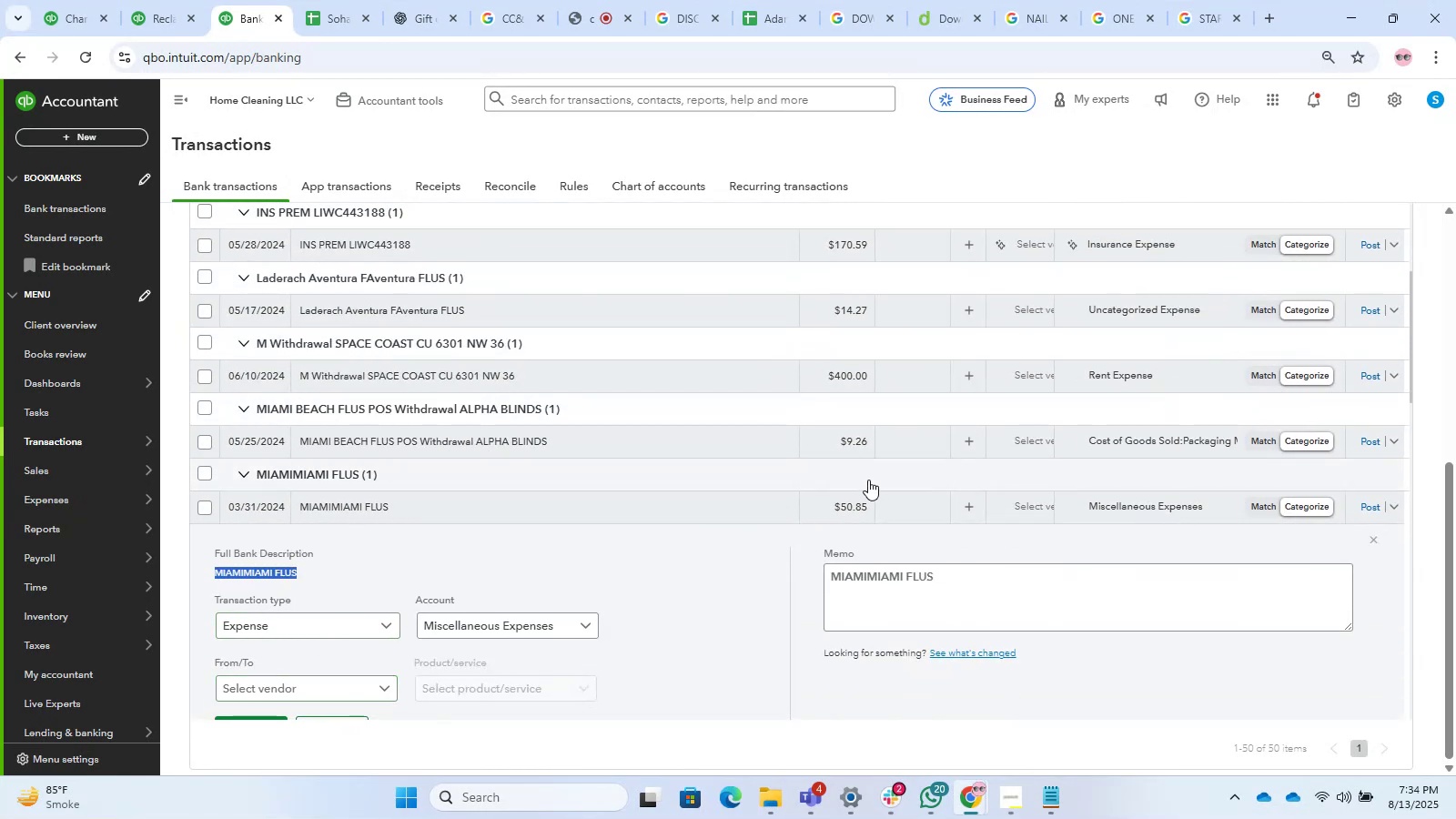 
key(Control+T)
 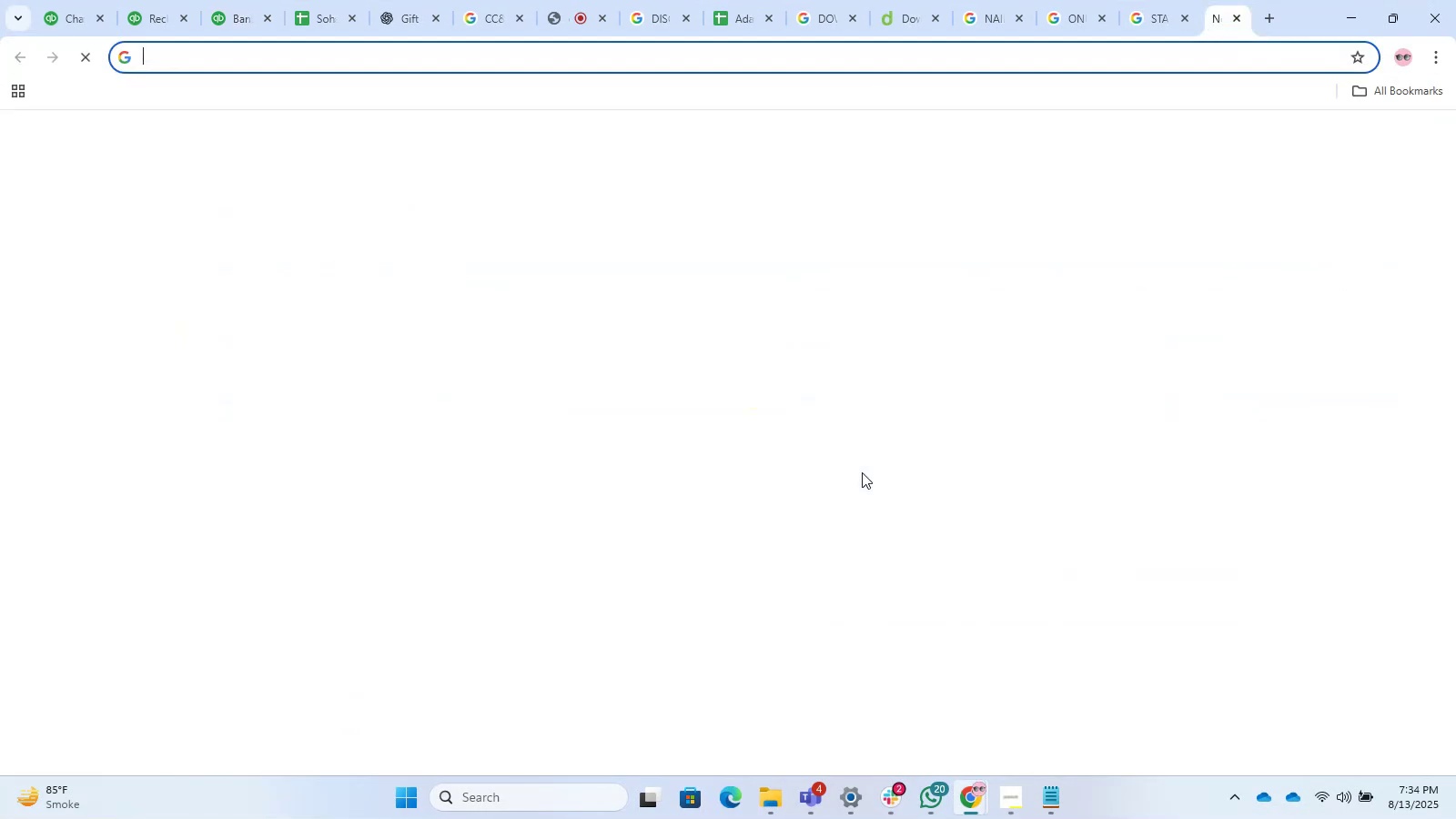 
key(Control+V)
 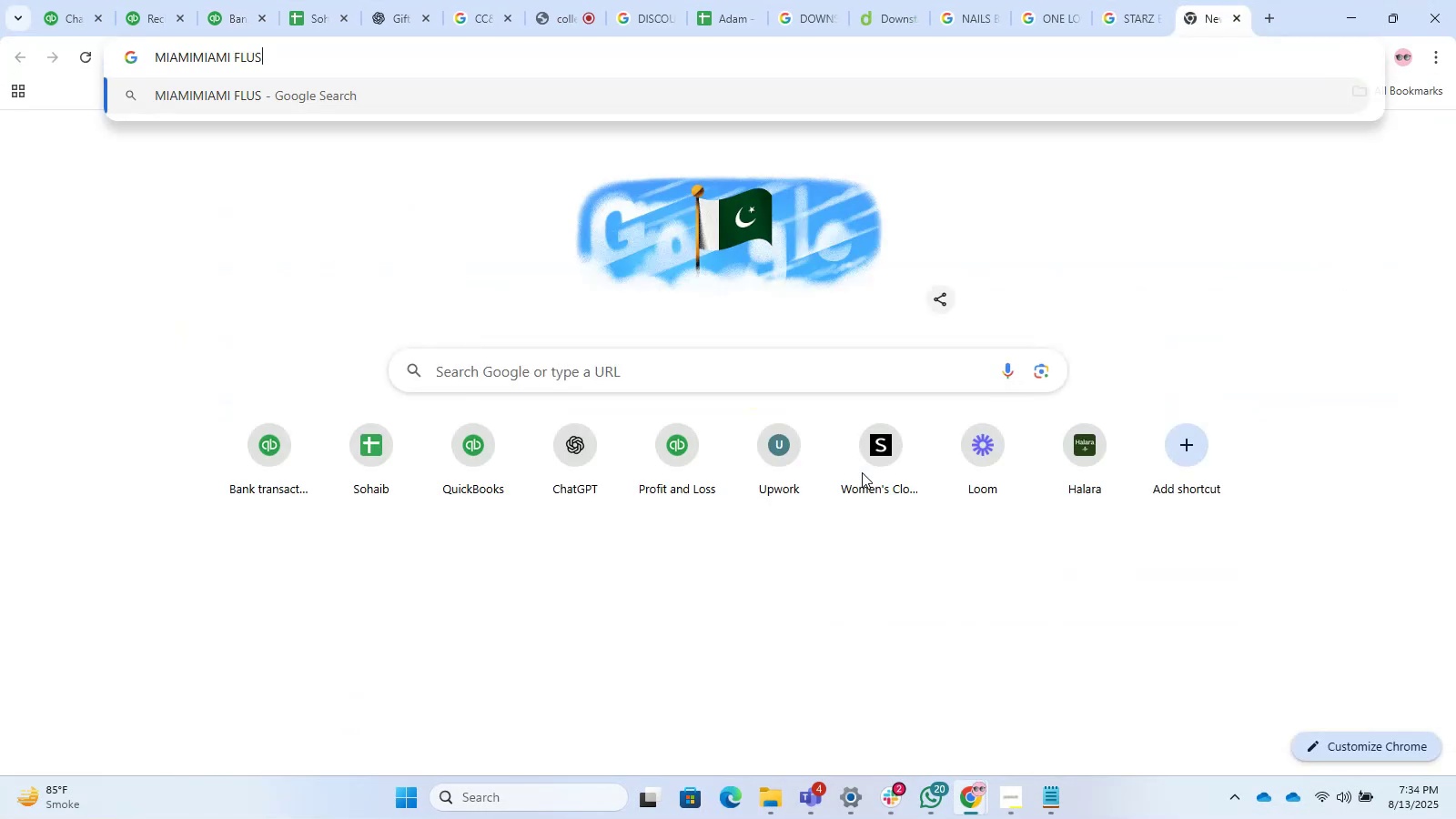 
key(Control+NumpadEnter)
 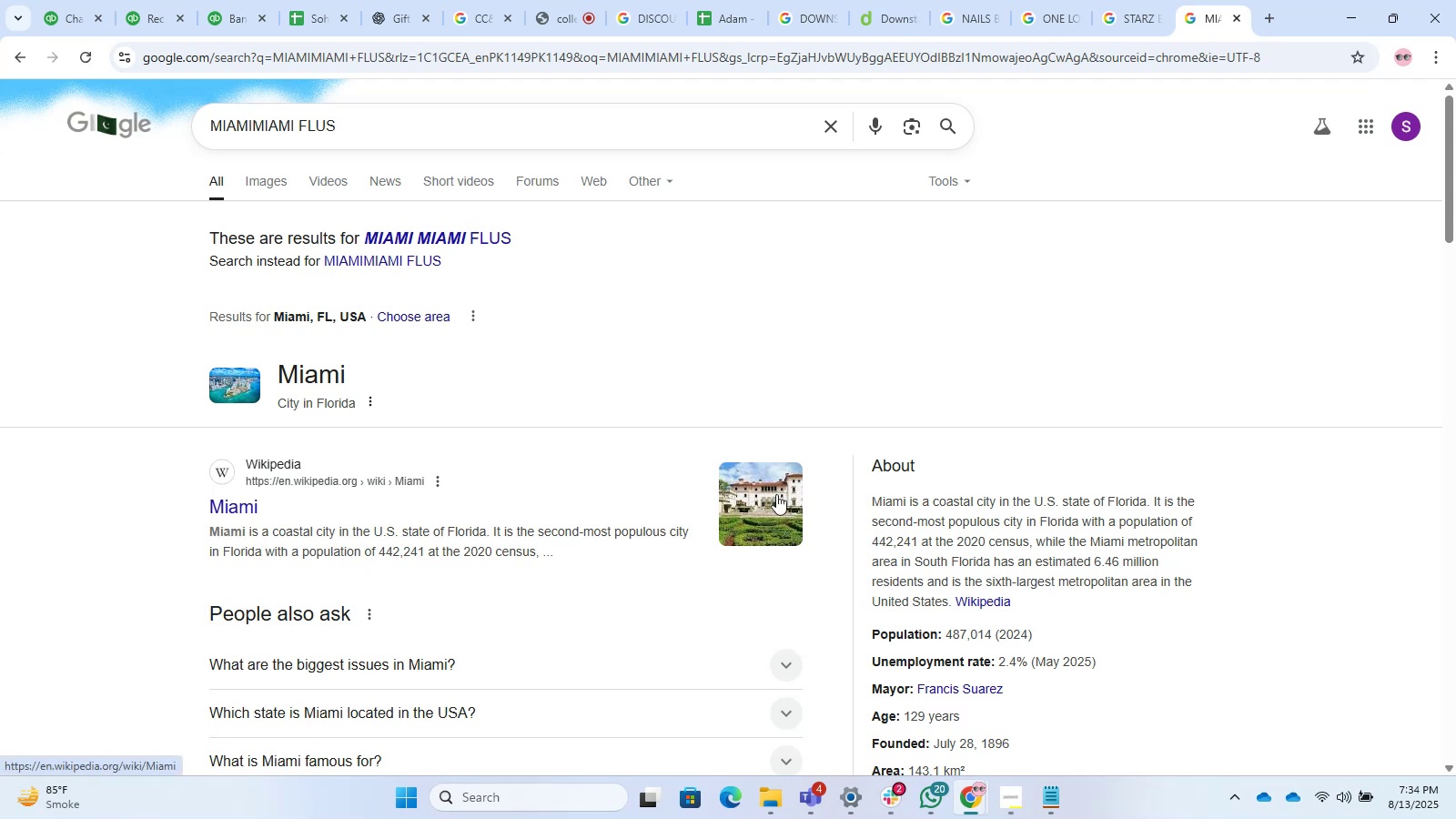 
wait(5.23)
 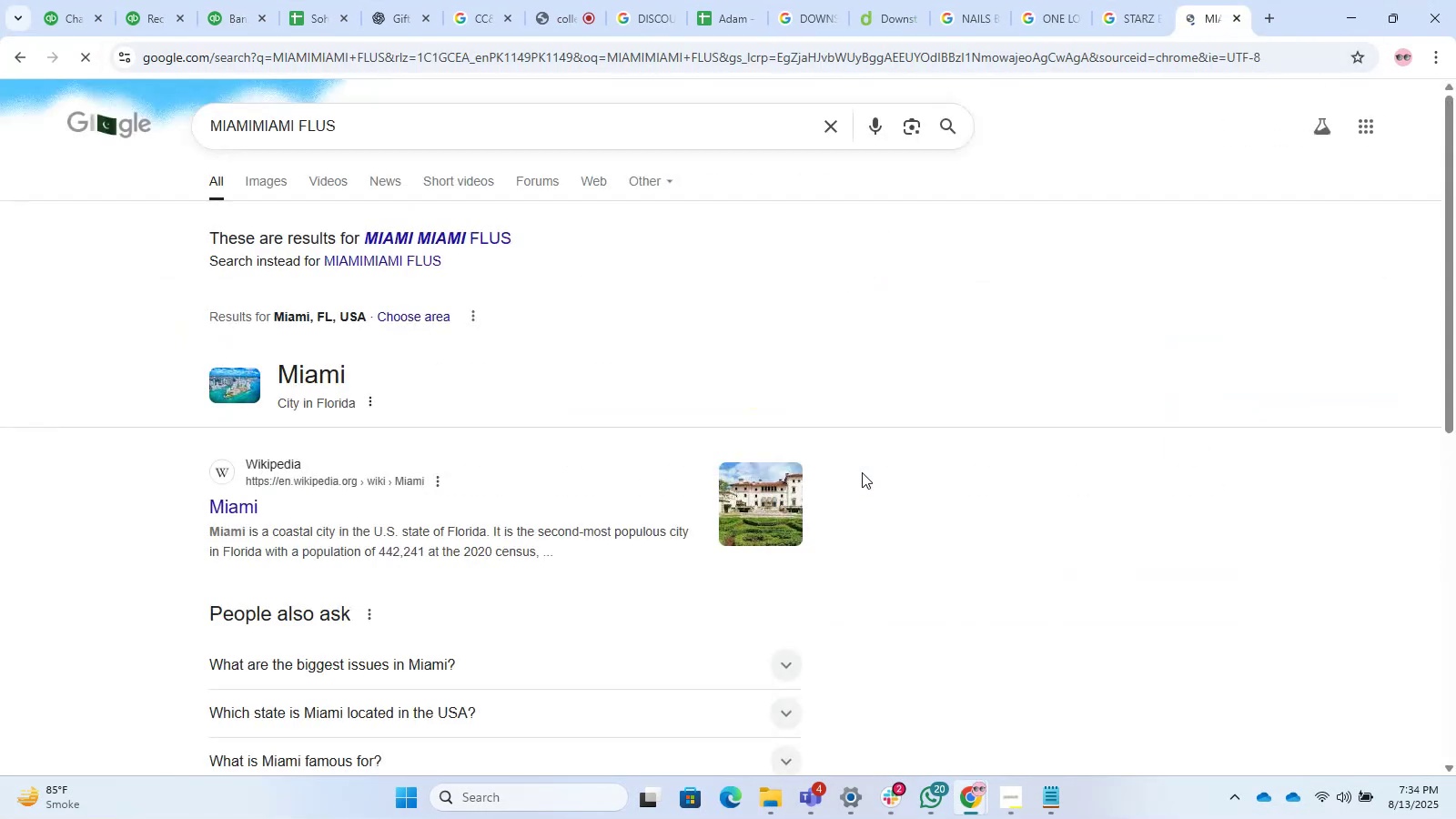 
left_click([278, 0])
 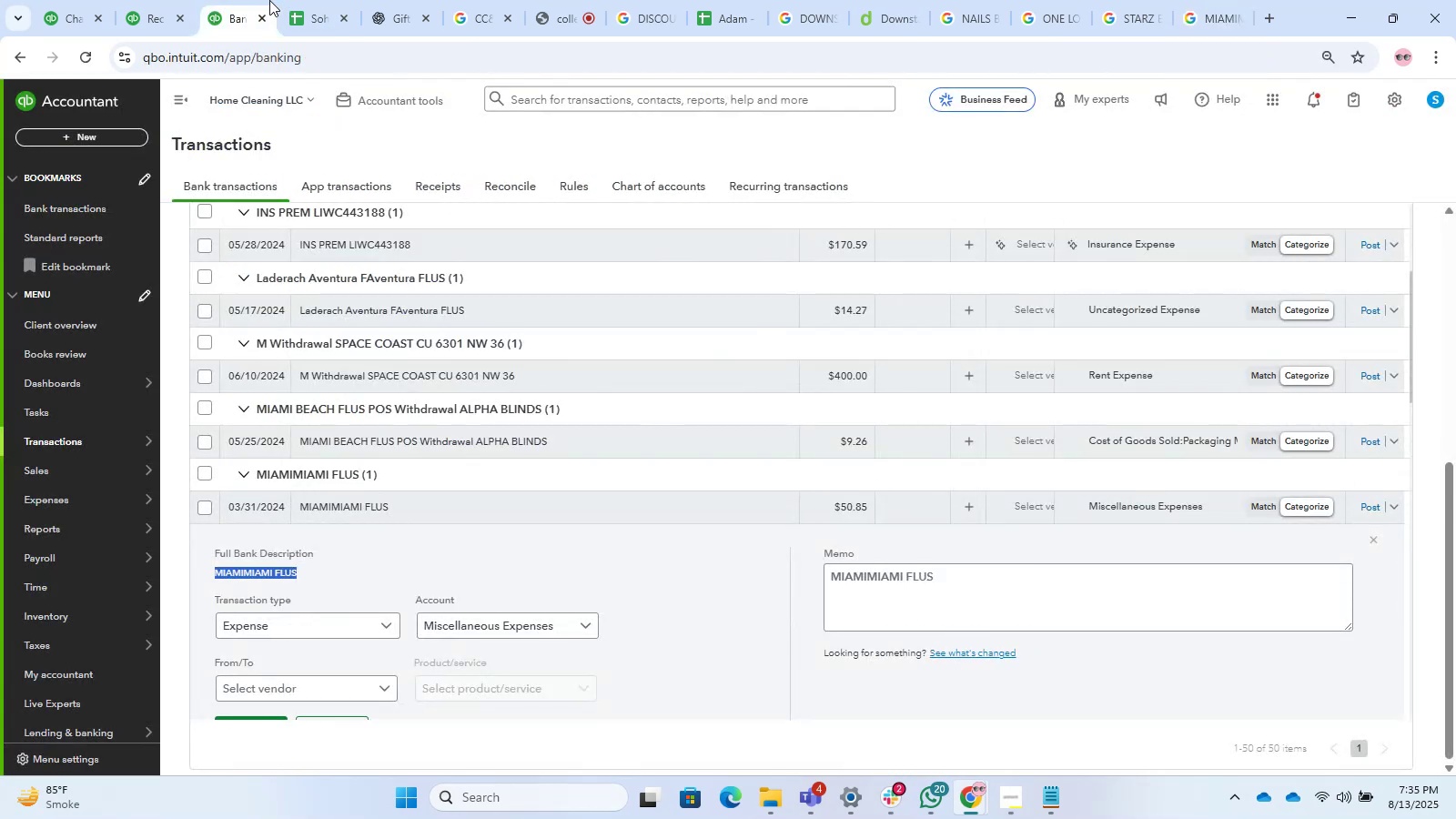 
left_click([312, 0])
 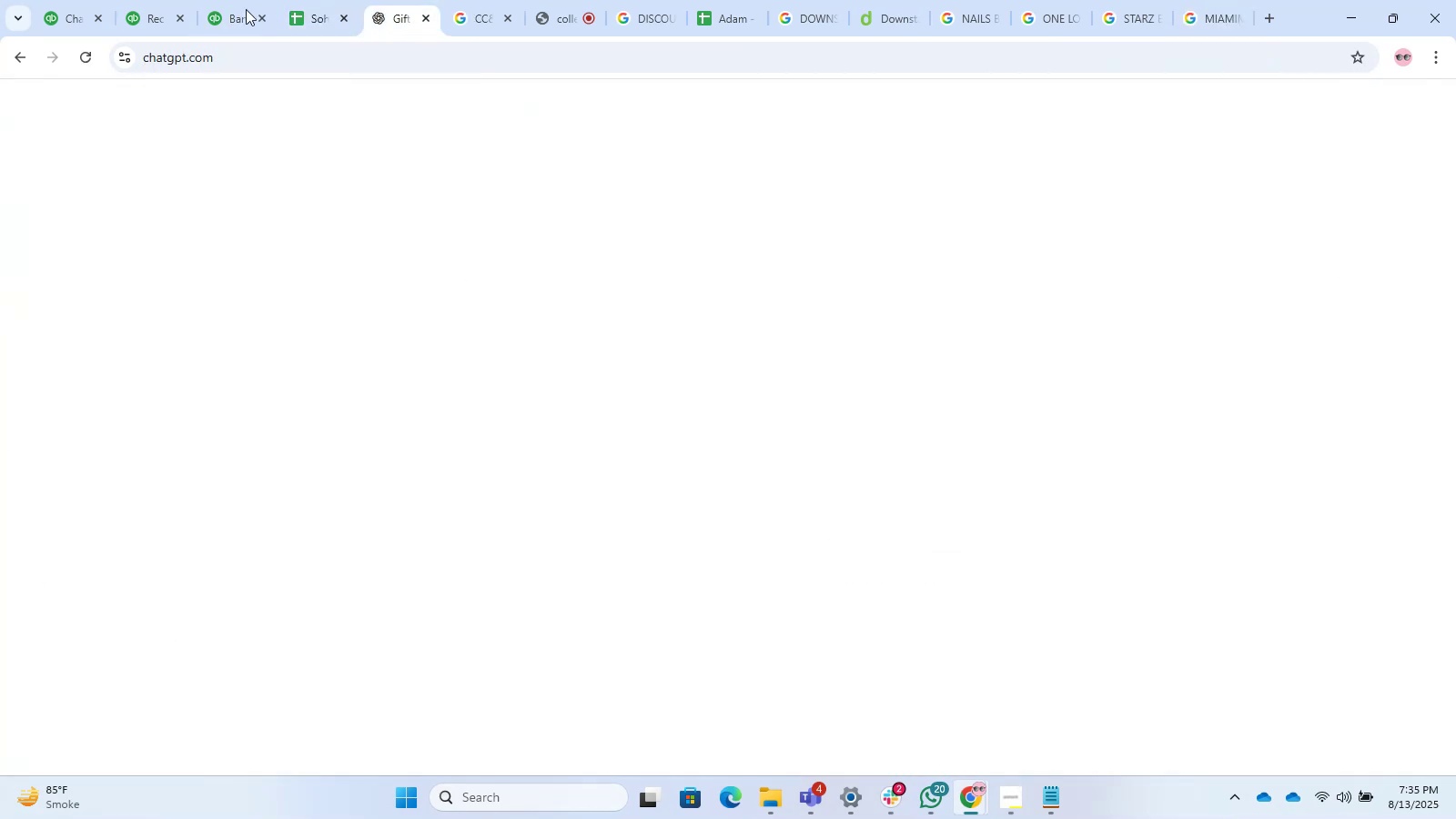 
double_click([179, 0])
 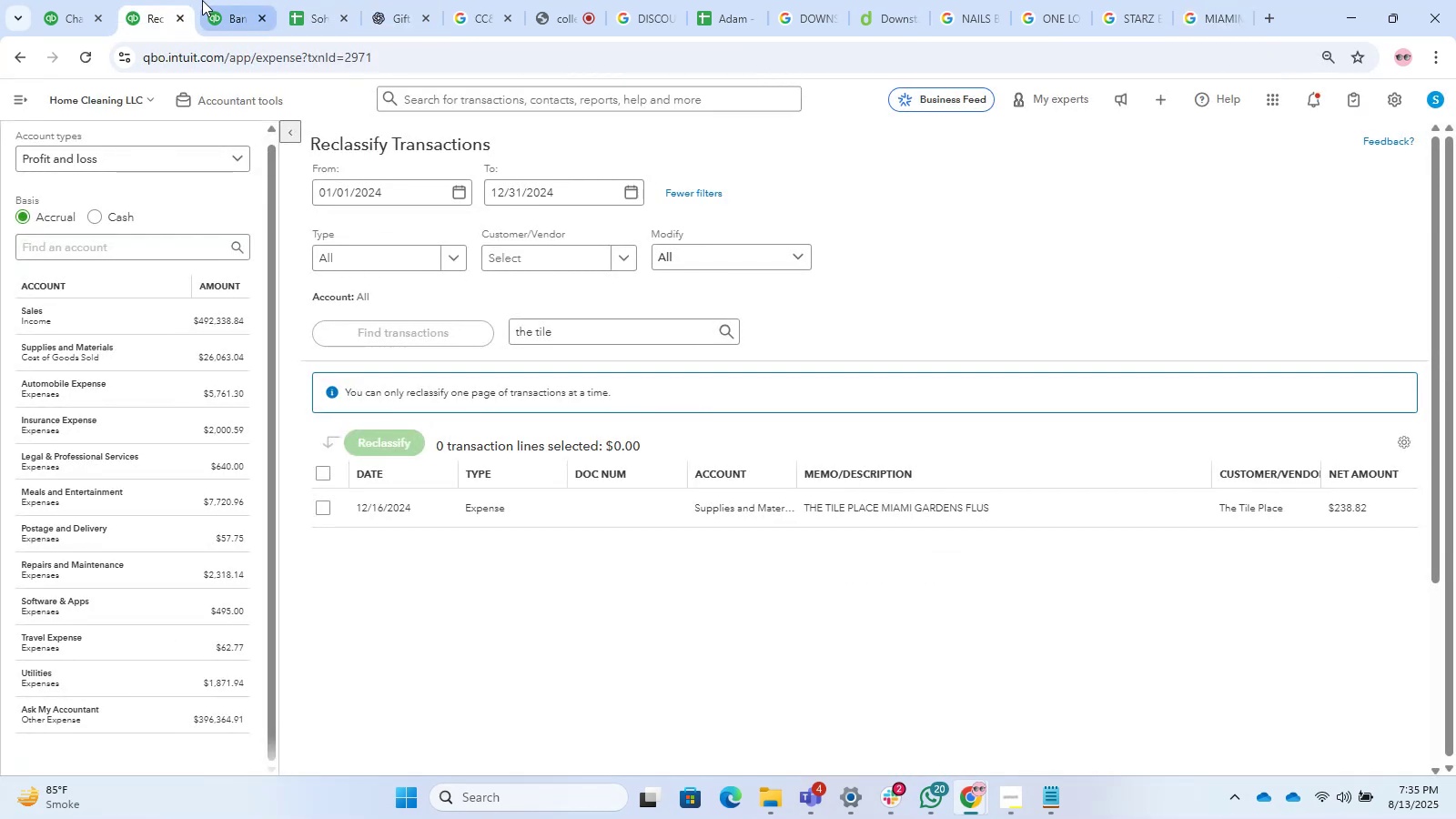 
left_click([208, 2])
 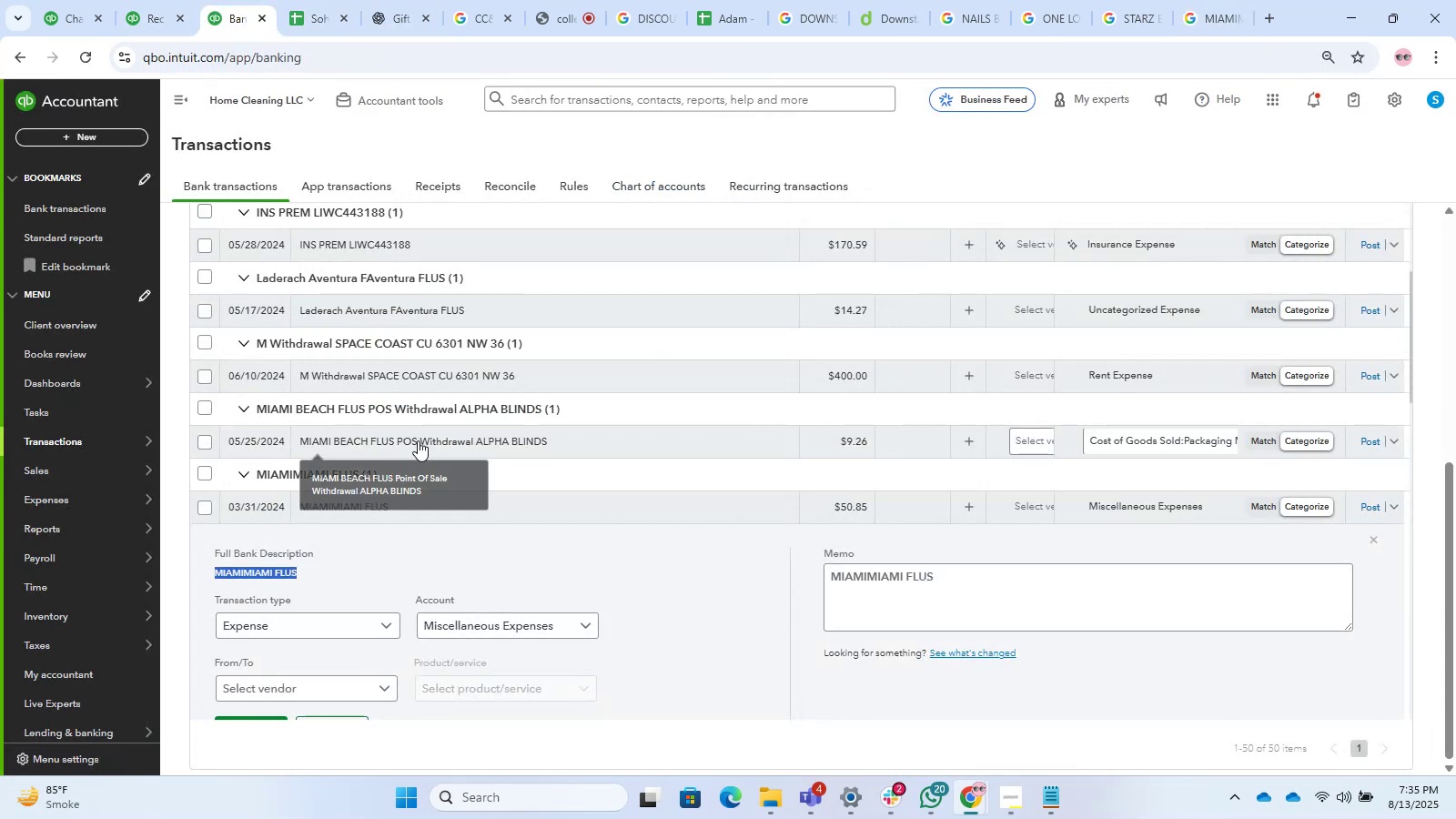 
left_click_drag(start_coordinate=[399, 445], to_coordinate=[296, 437])
 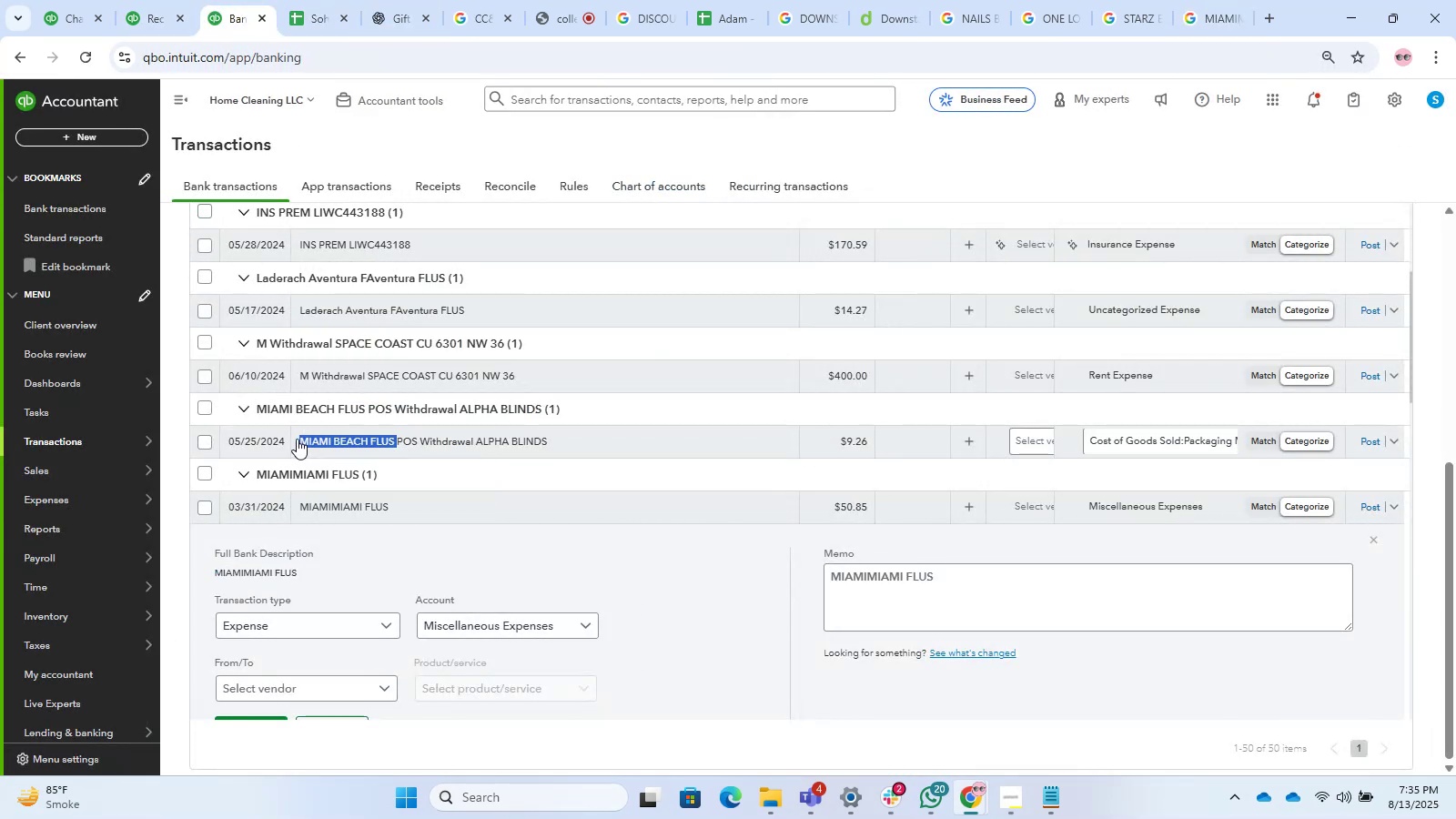 
key(Control+C)
 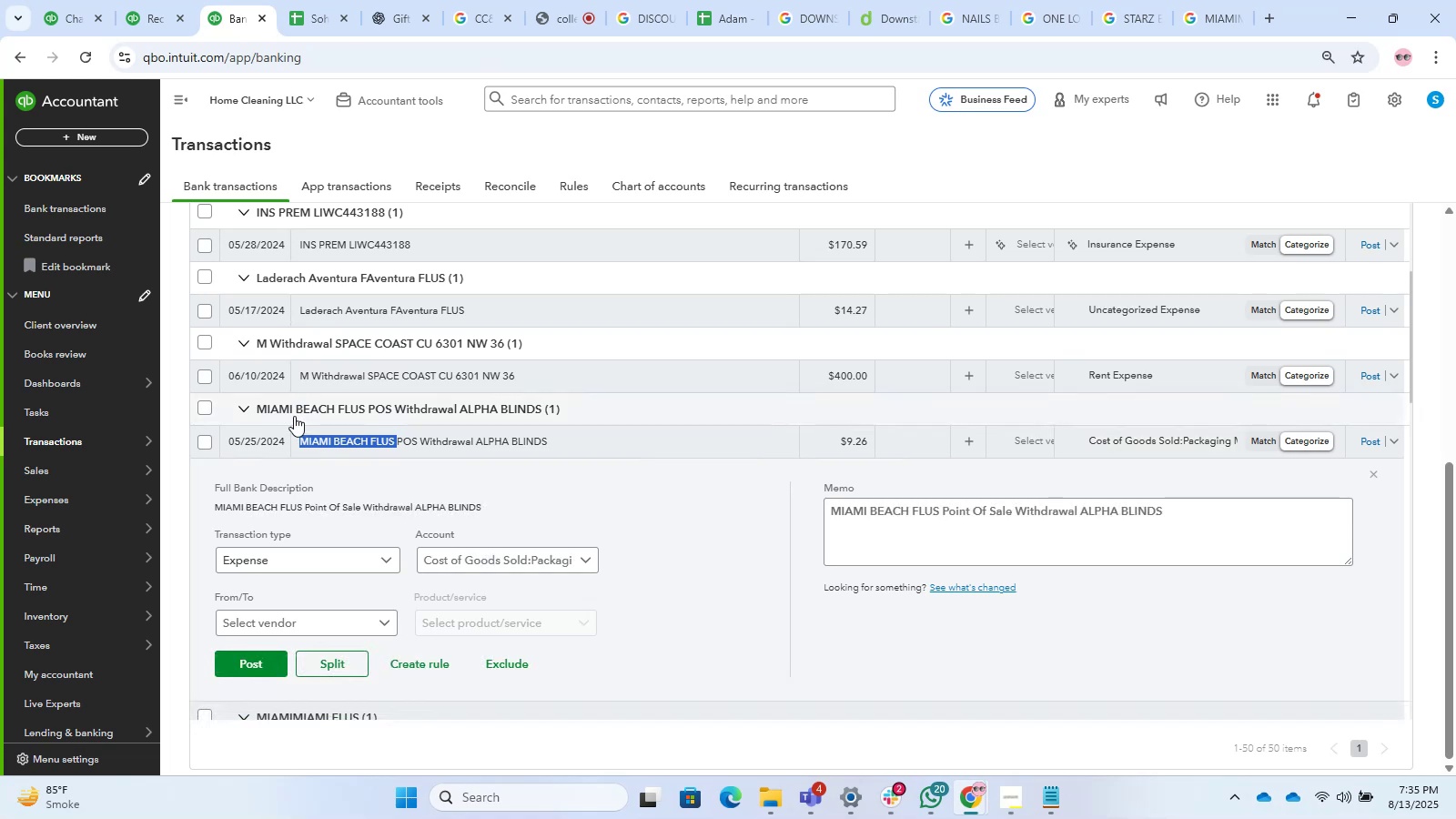 
key(Control+T)
 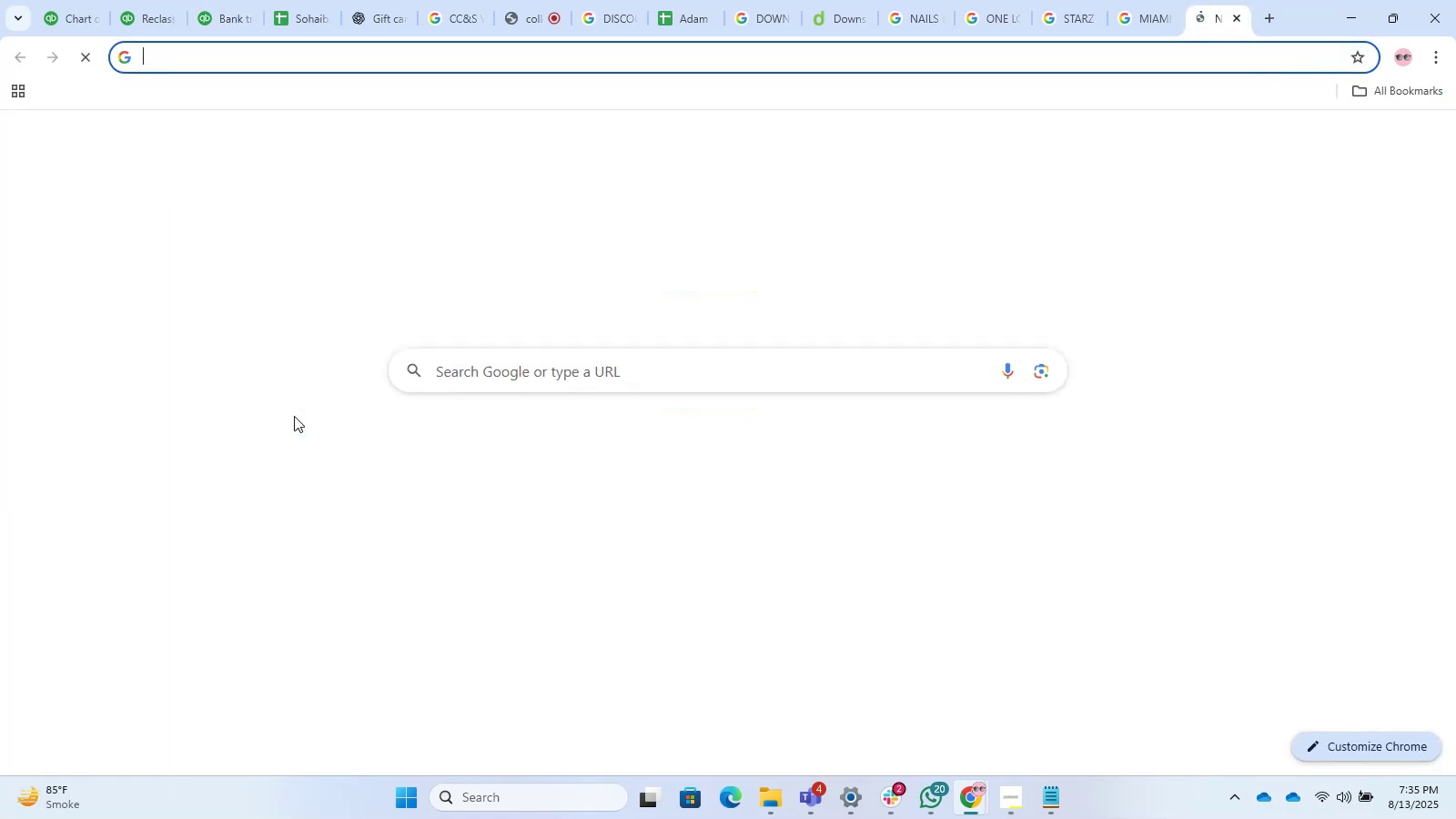 
key(Control+V)
 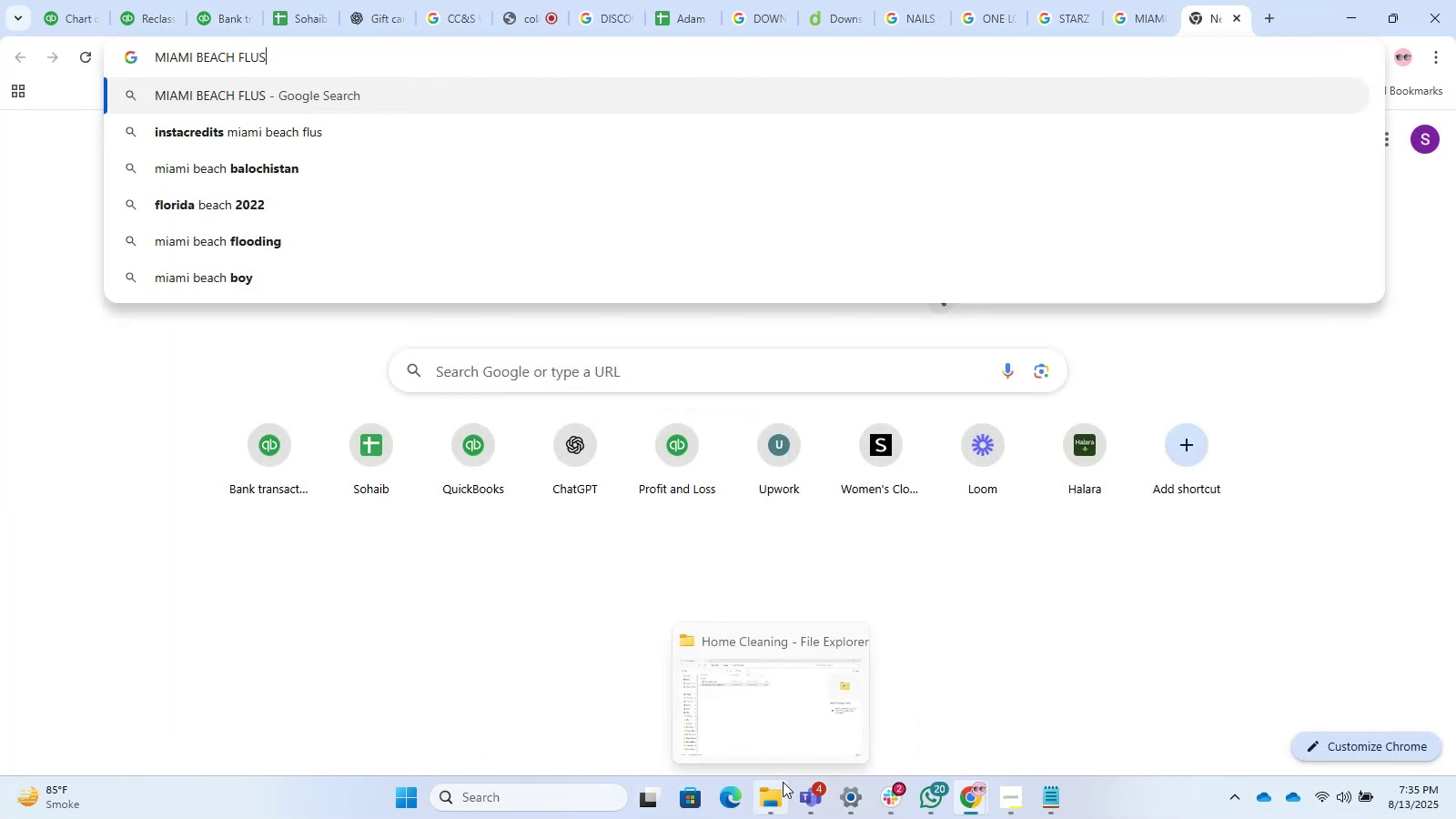 
left_click([895, 804])
 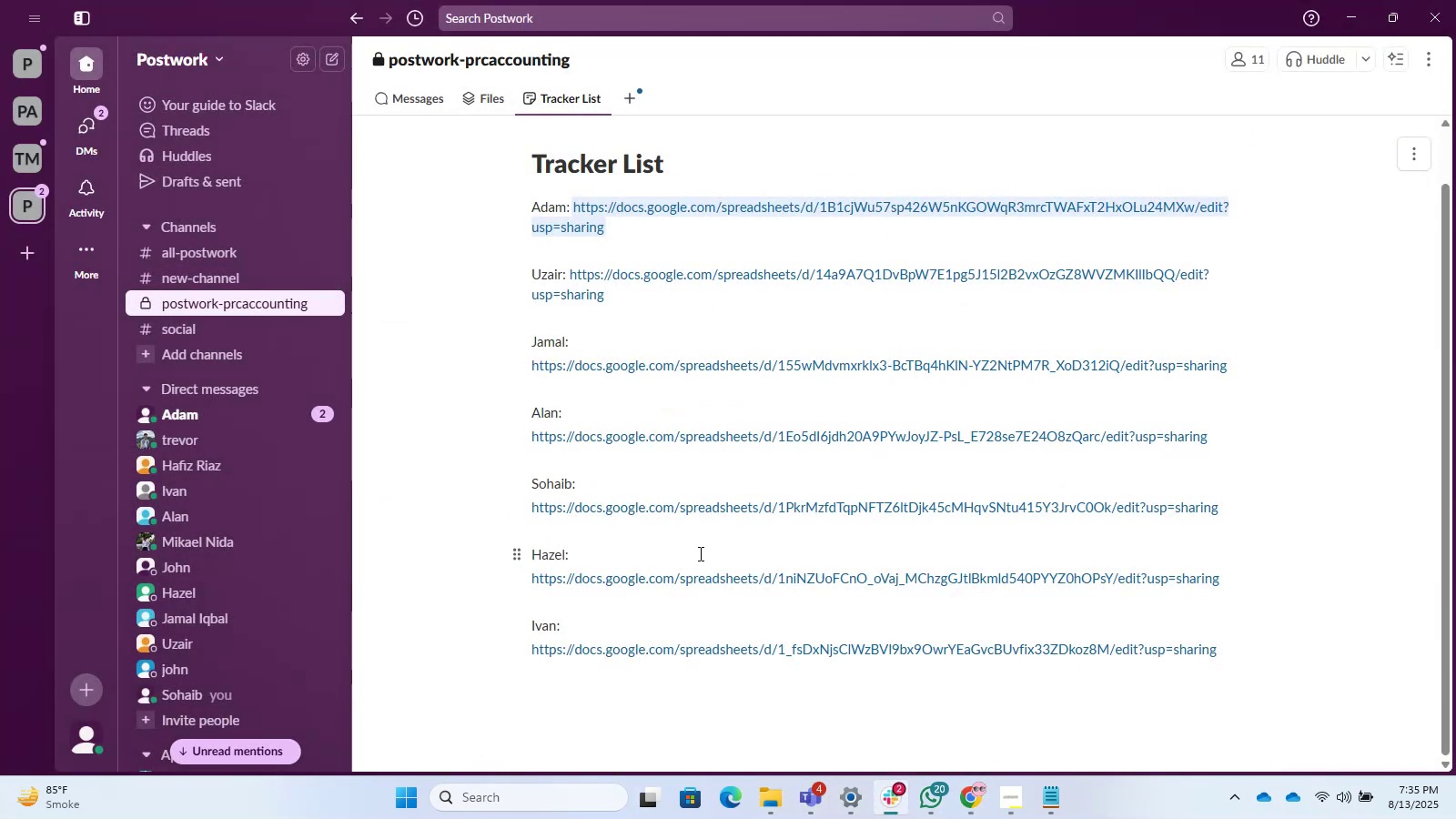 
left_click([660, 645])
 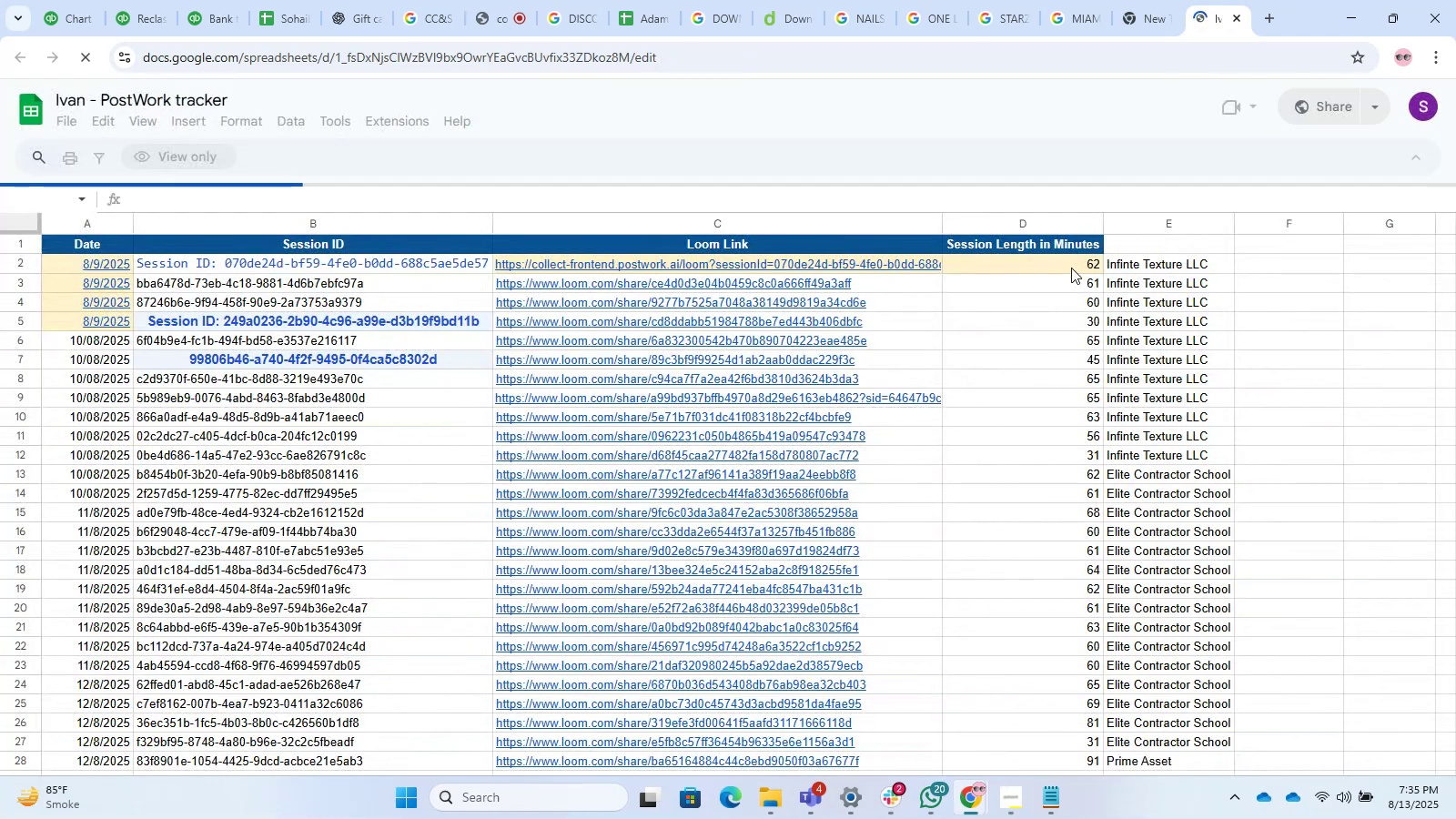 
left_click([1055, 222])
 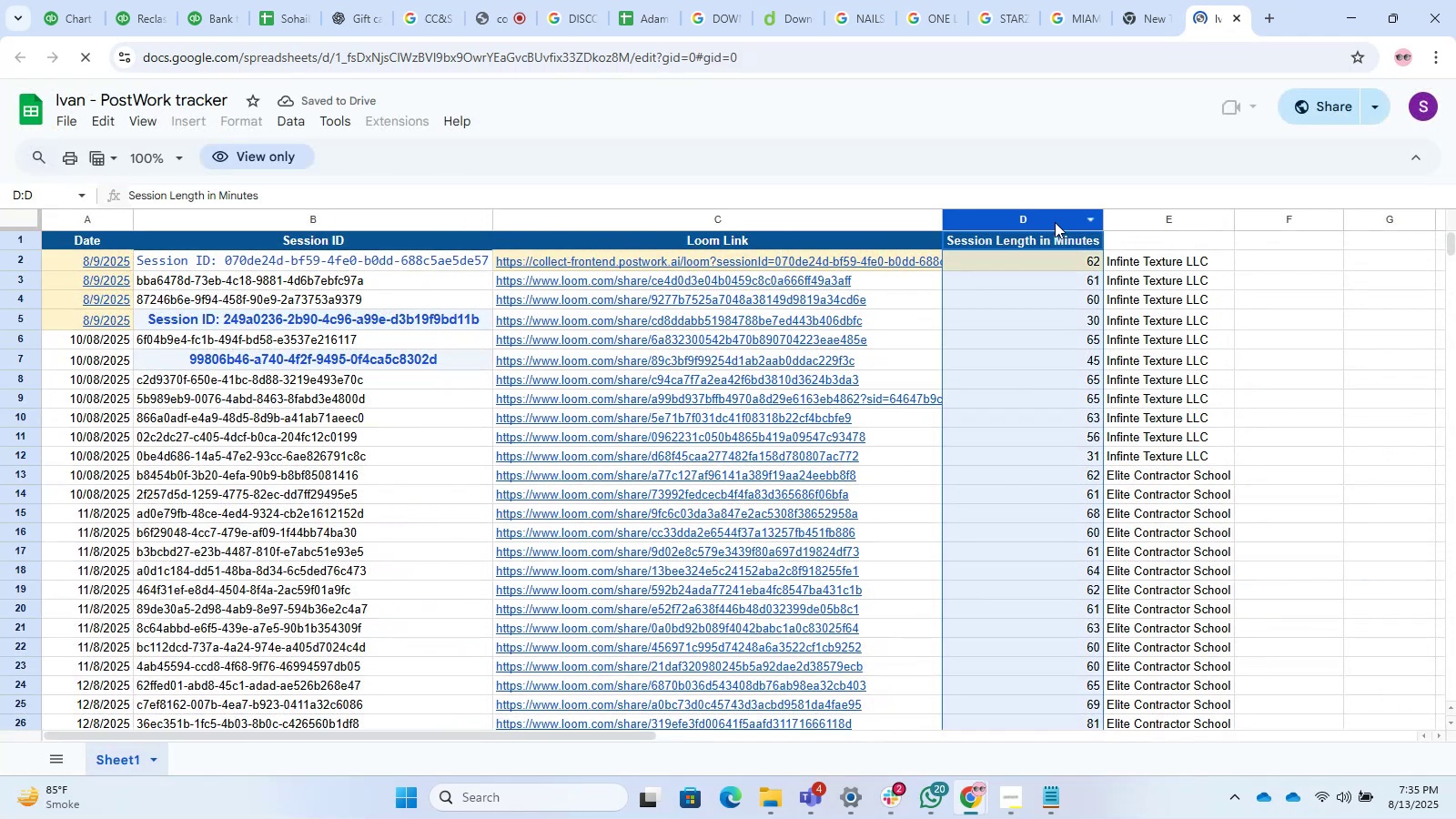 
scroll: coordinate [1121, 422], scroll_direction: down, amount: 5.0
 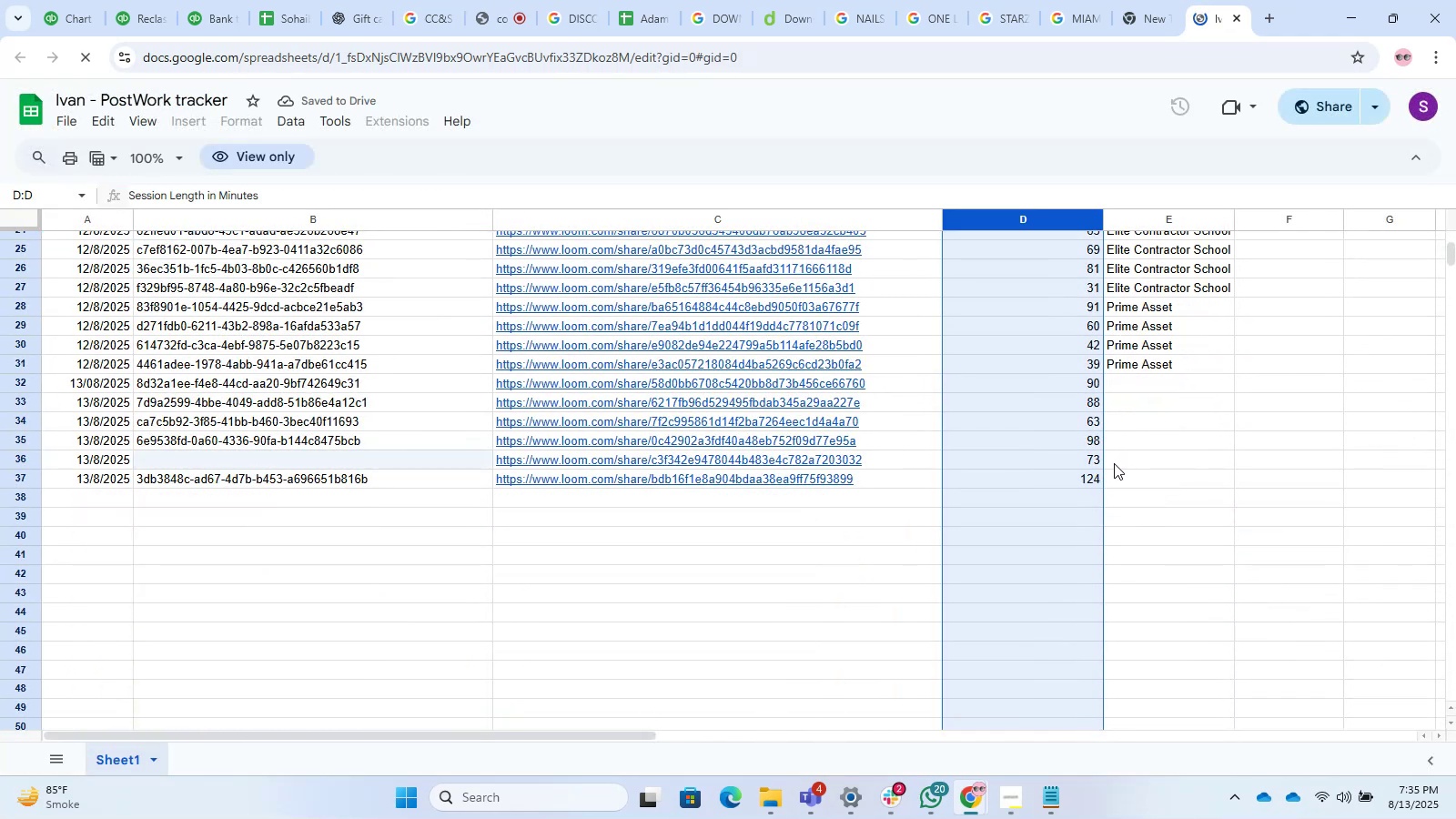 
left_click_drag(start_coordinate=[1079, 480], to_coordinate=[1037, 260])
 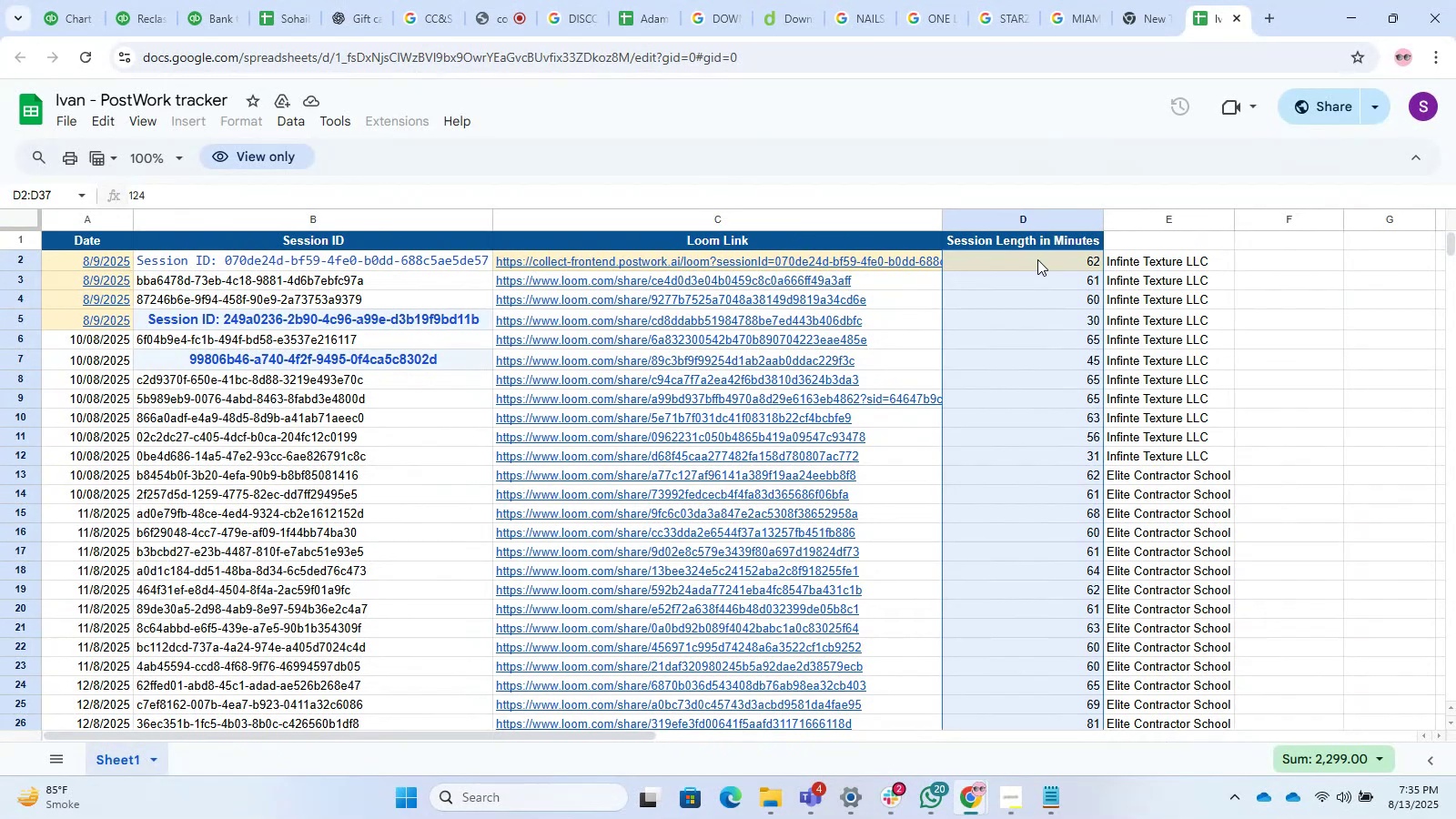 
wait(10.78)
 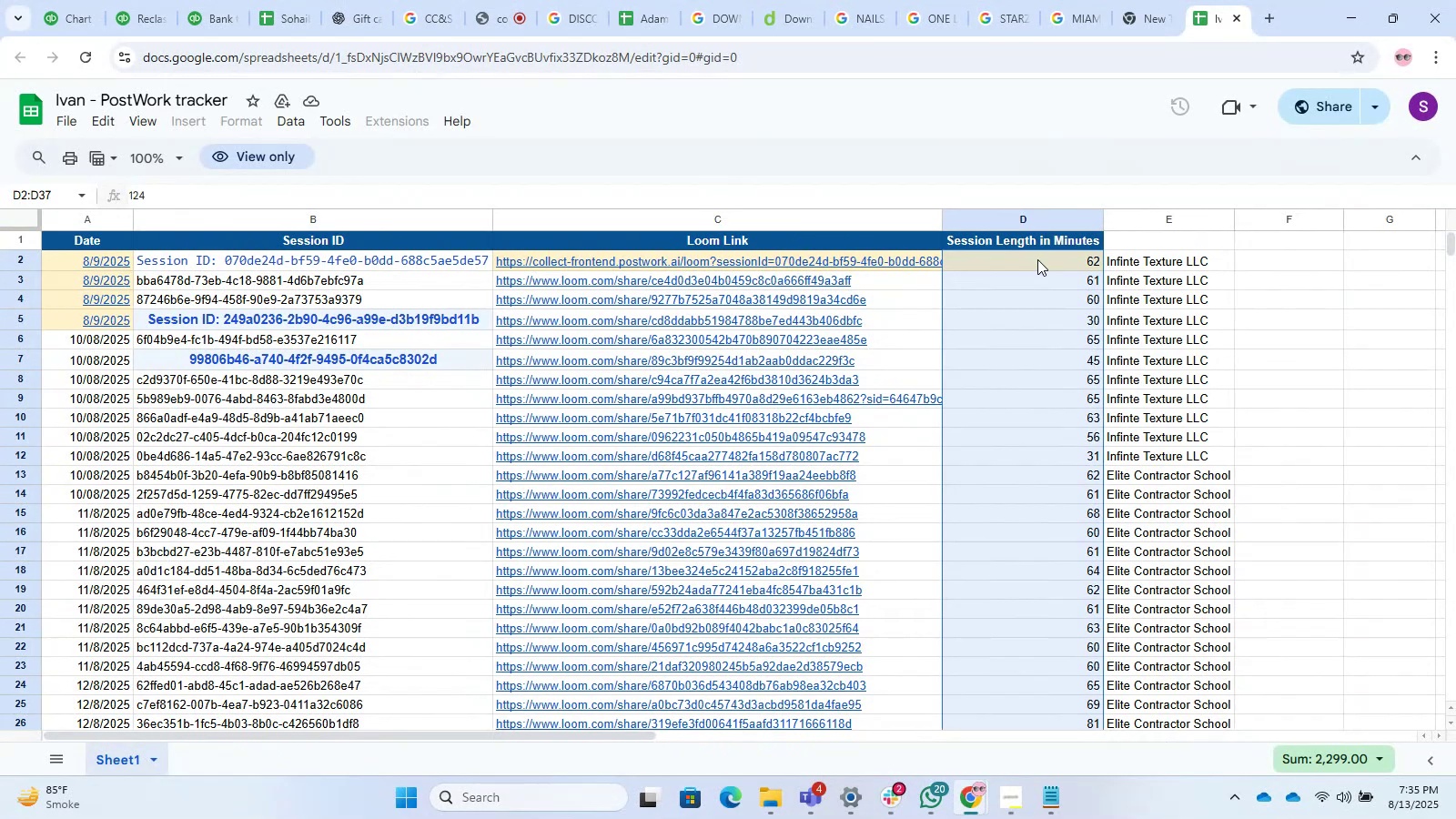 
scroll: coordinate [453, 431], scroll_direction: down, amount: 4.0
 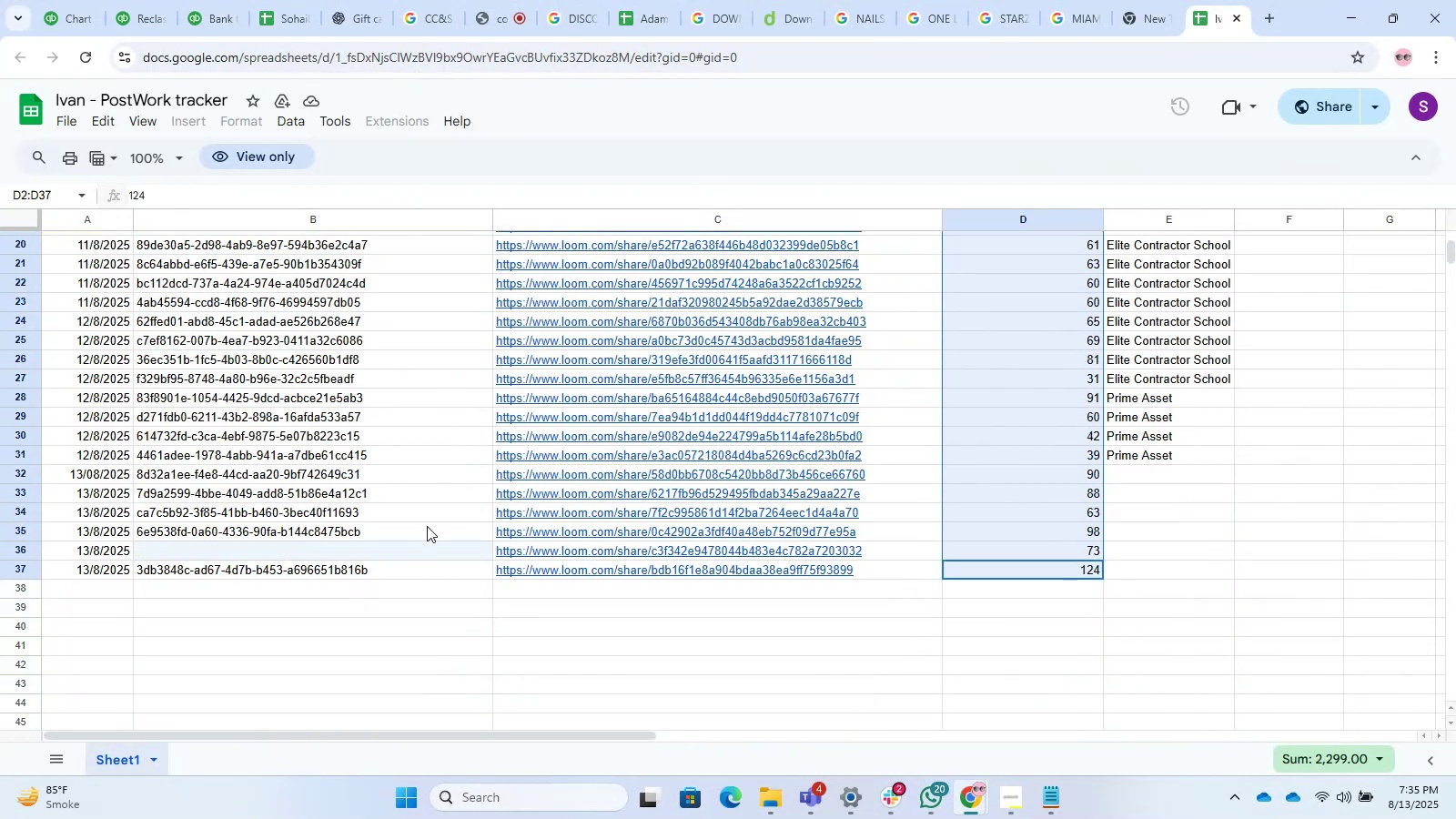 
left_click([418, 555])
 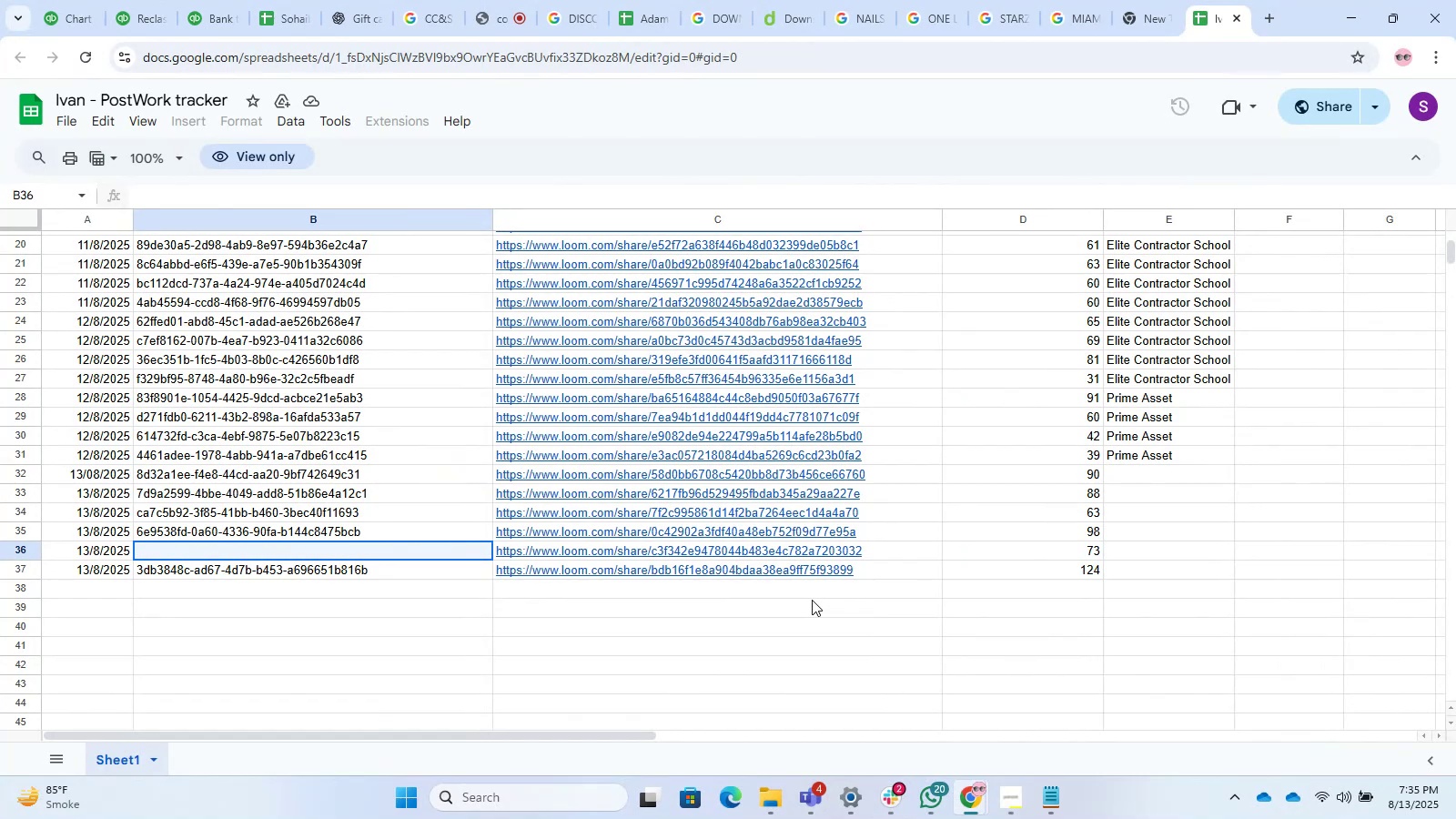 
wait(18.43)
 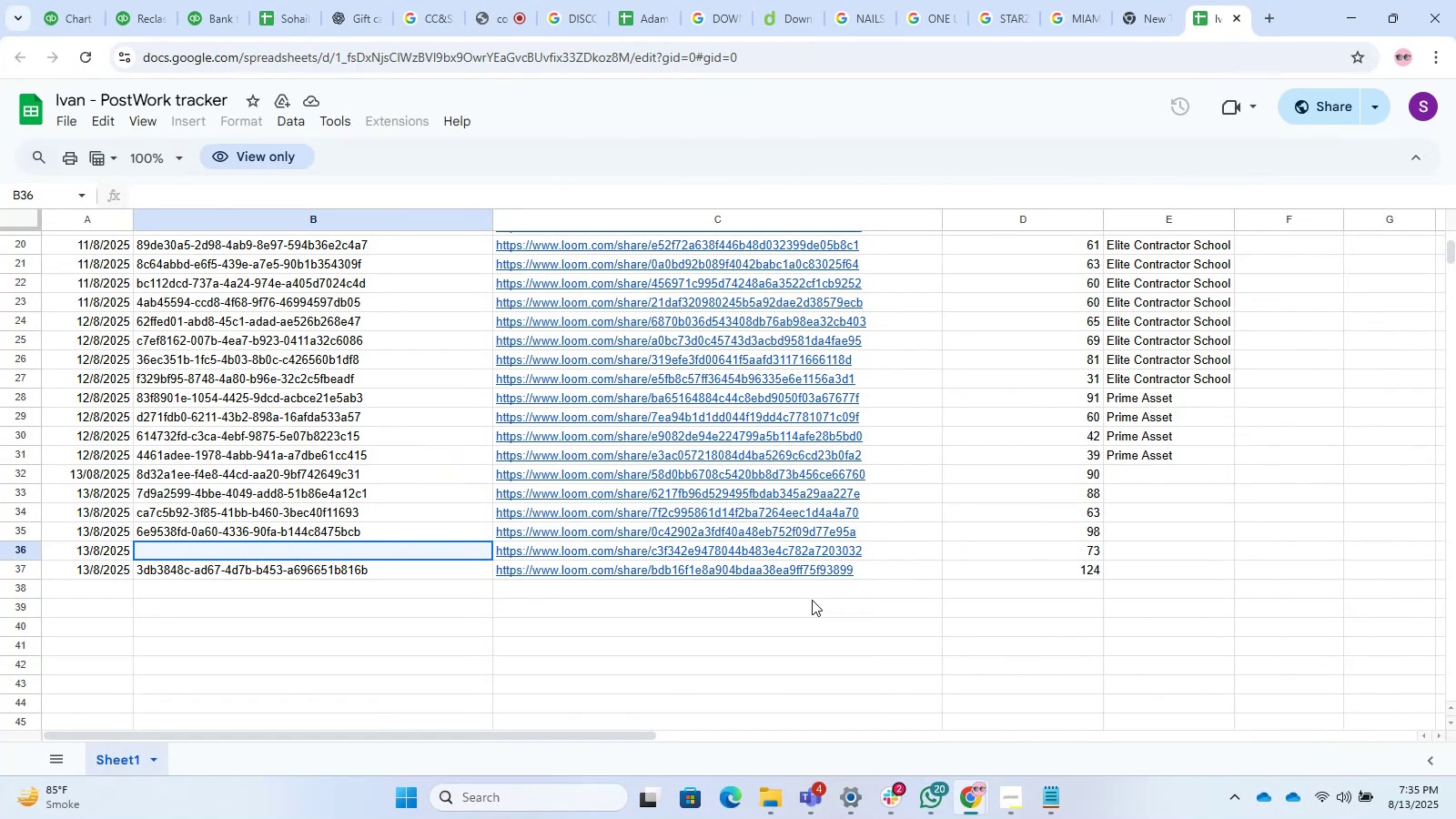 
left_click([1036, 216])
 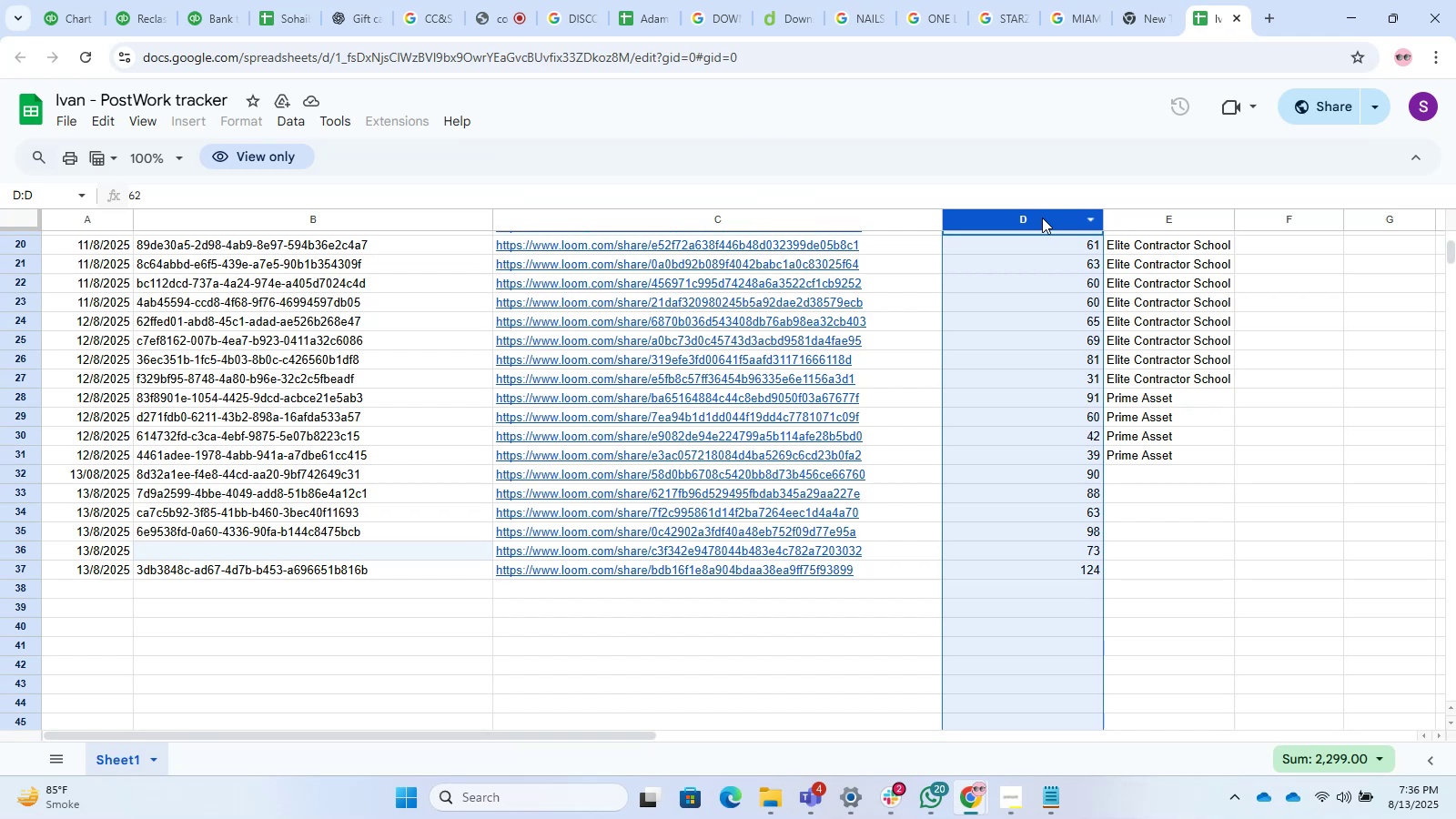 
wait(20.6)
 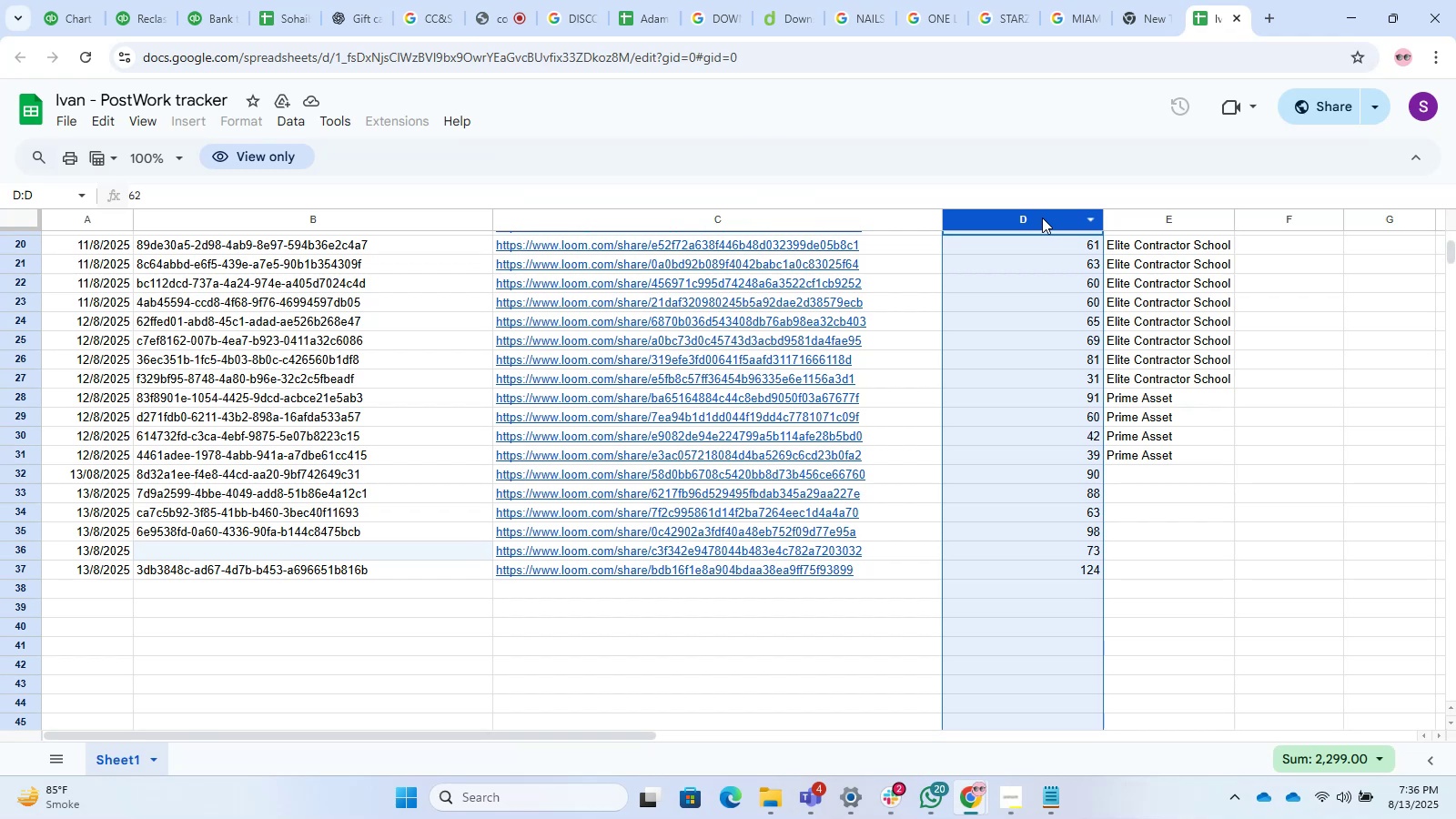 
scroll: coordinate [1020, 627], scroll_direction: up, amount: 6.0
 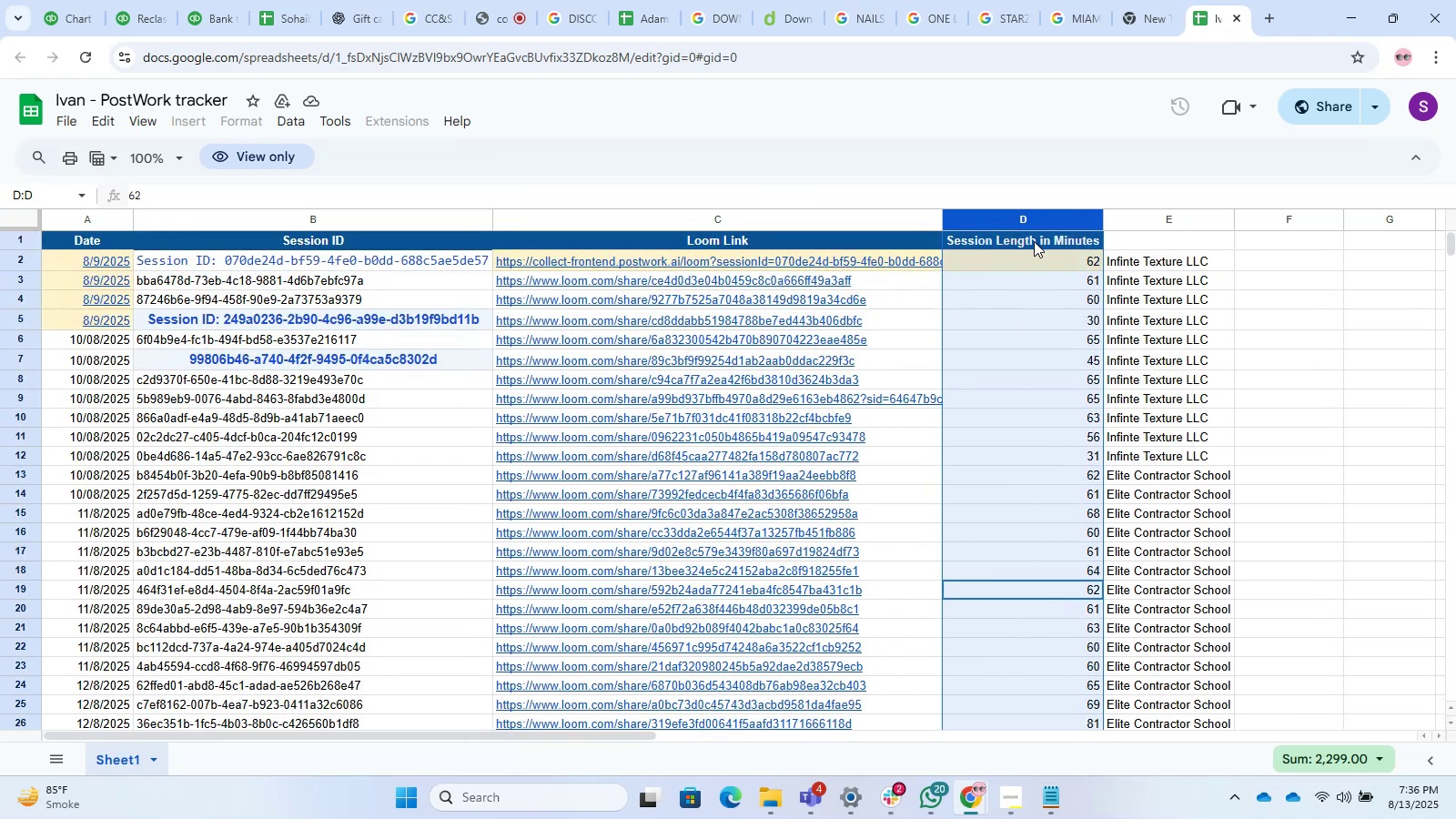 
left_click_drag(start_coordinate=[1037, 250], to_coordinate=[1066, 553])
 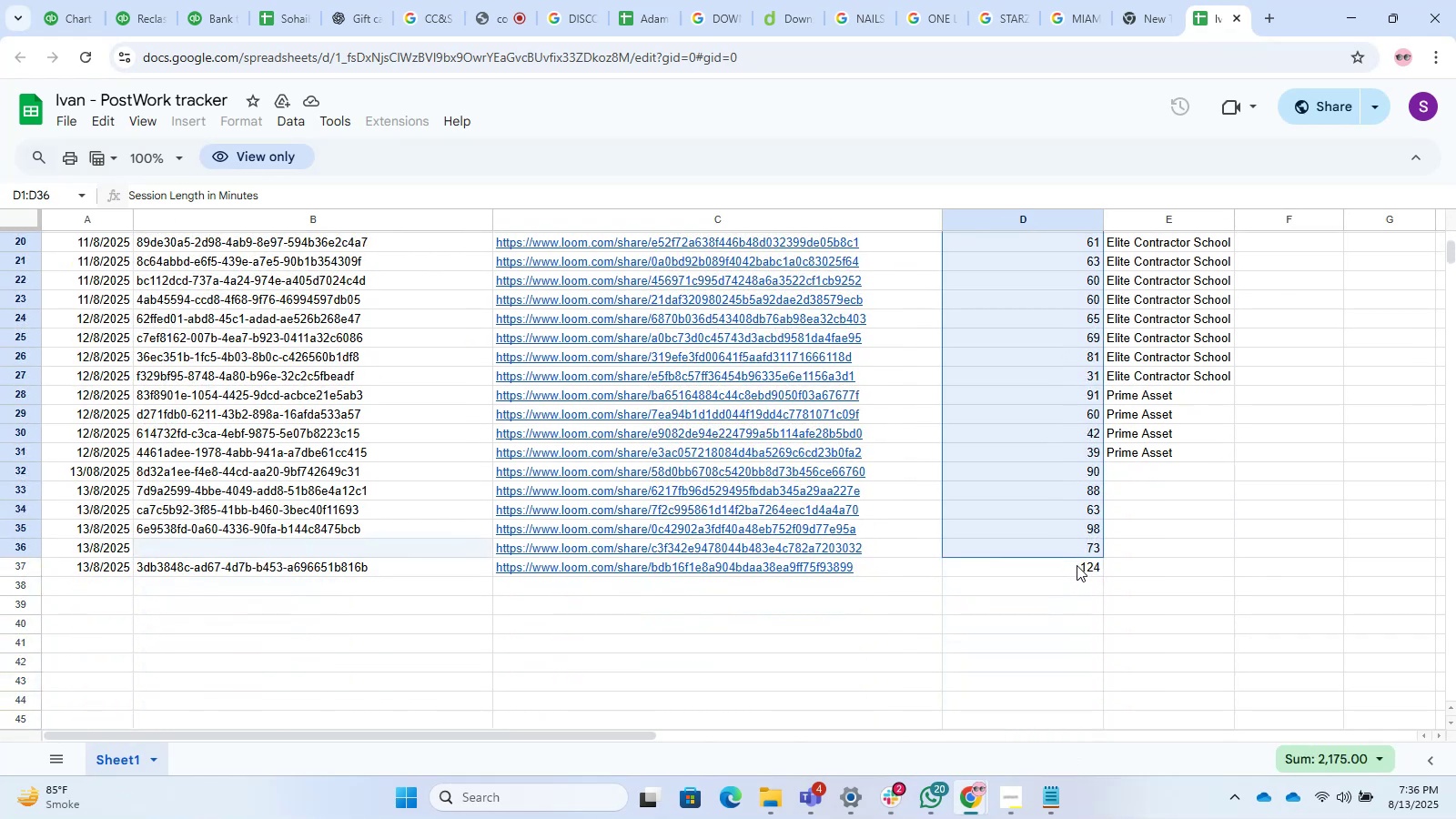 
left_click_drag(start_coordinate=[1079, 569], to_coordinate=[1045, 199])
 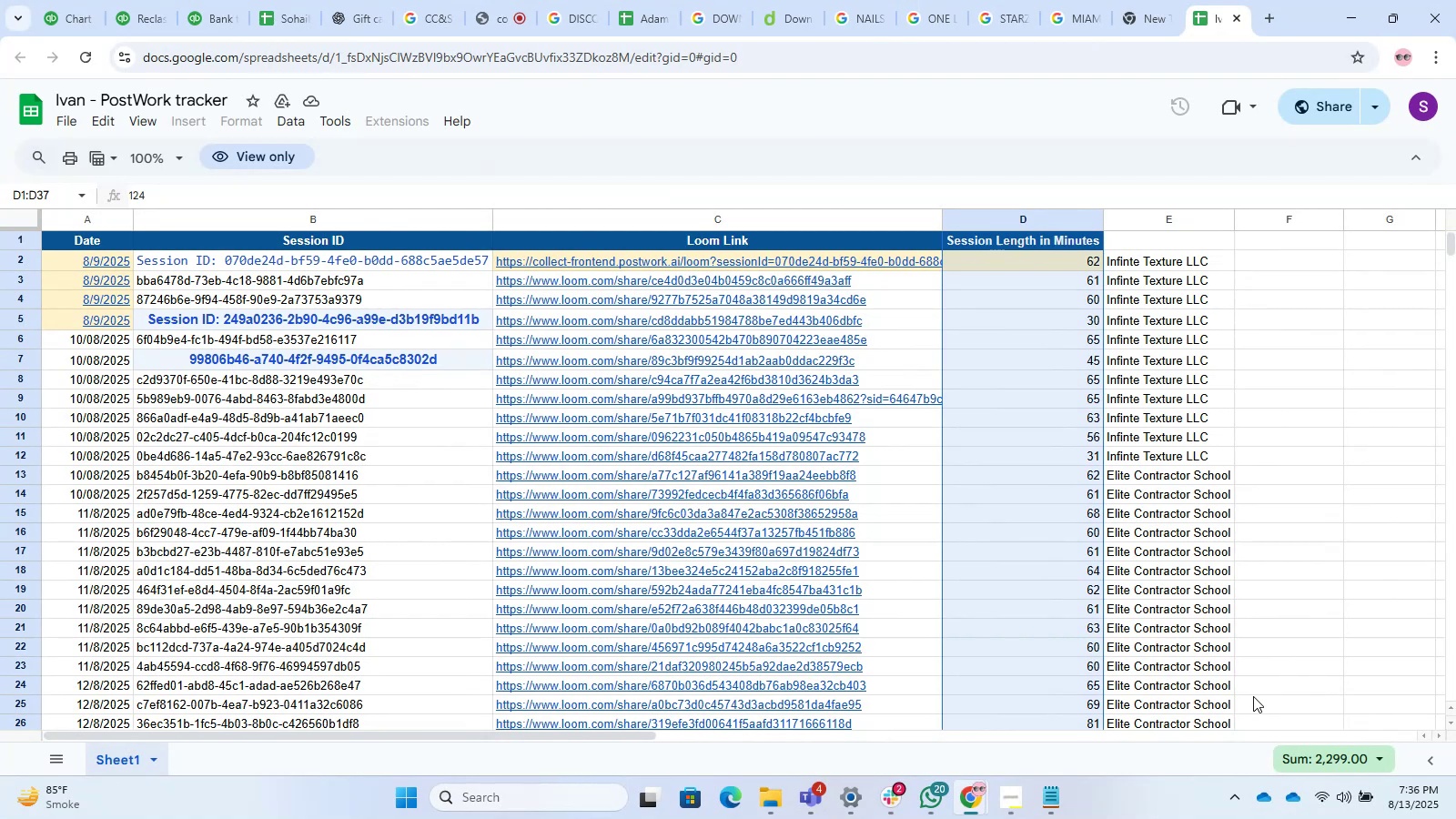 
wait(38.11)
 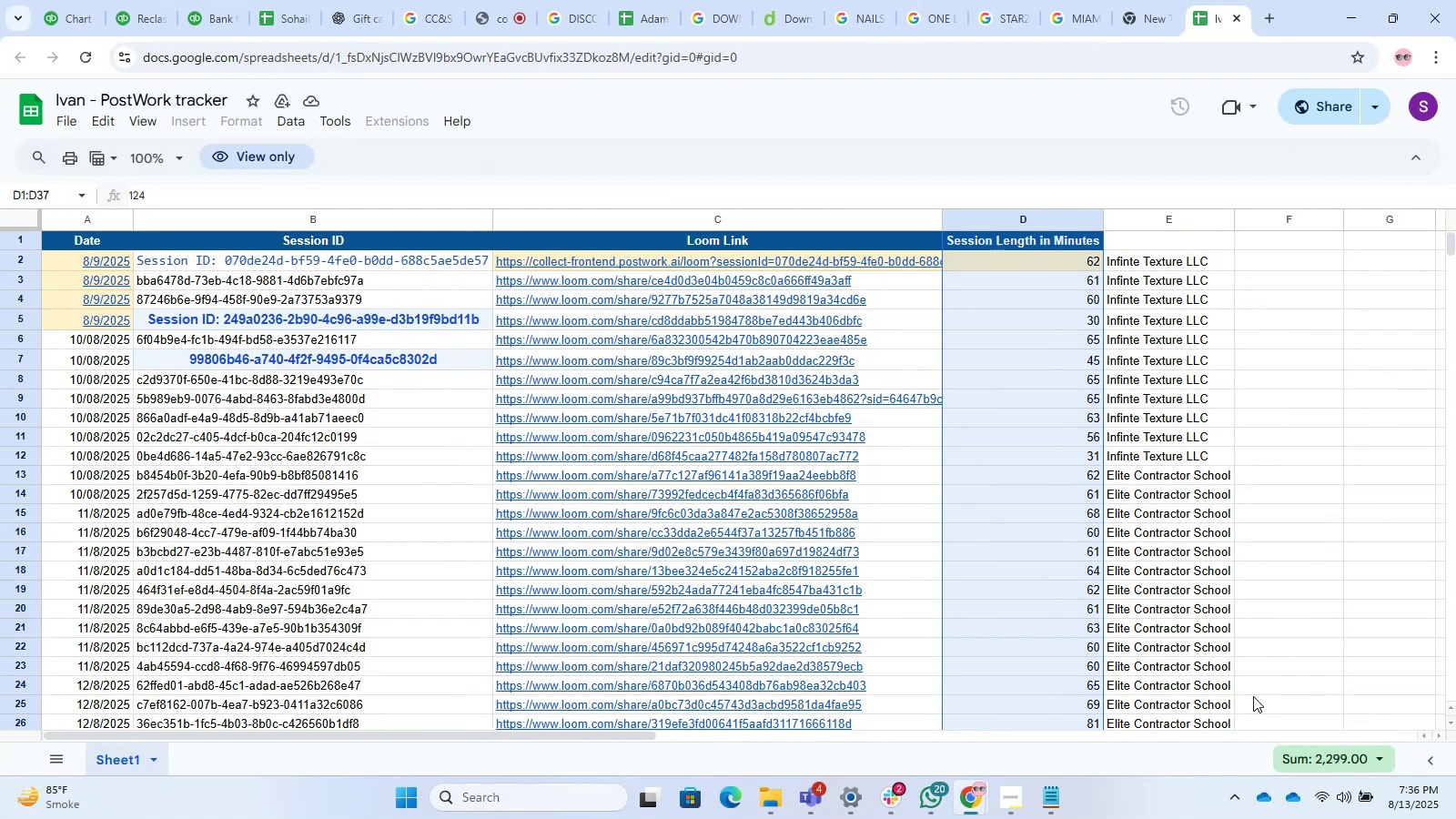 
left_click([439, 0])
 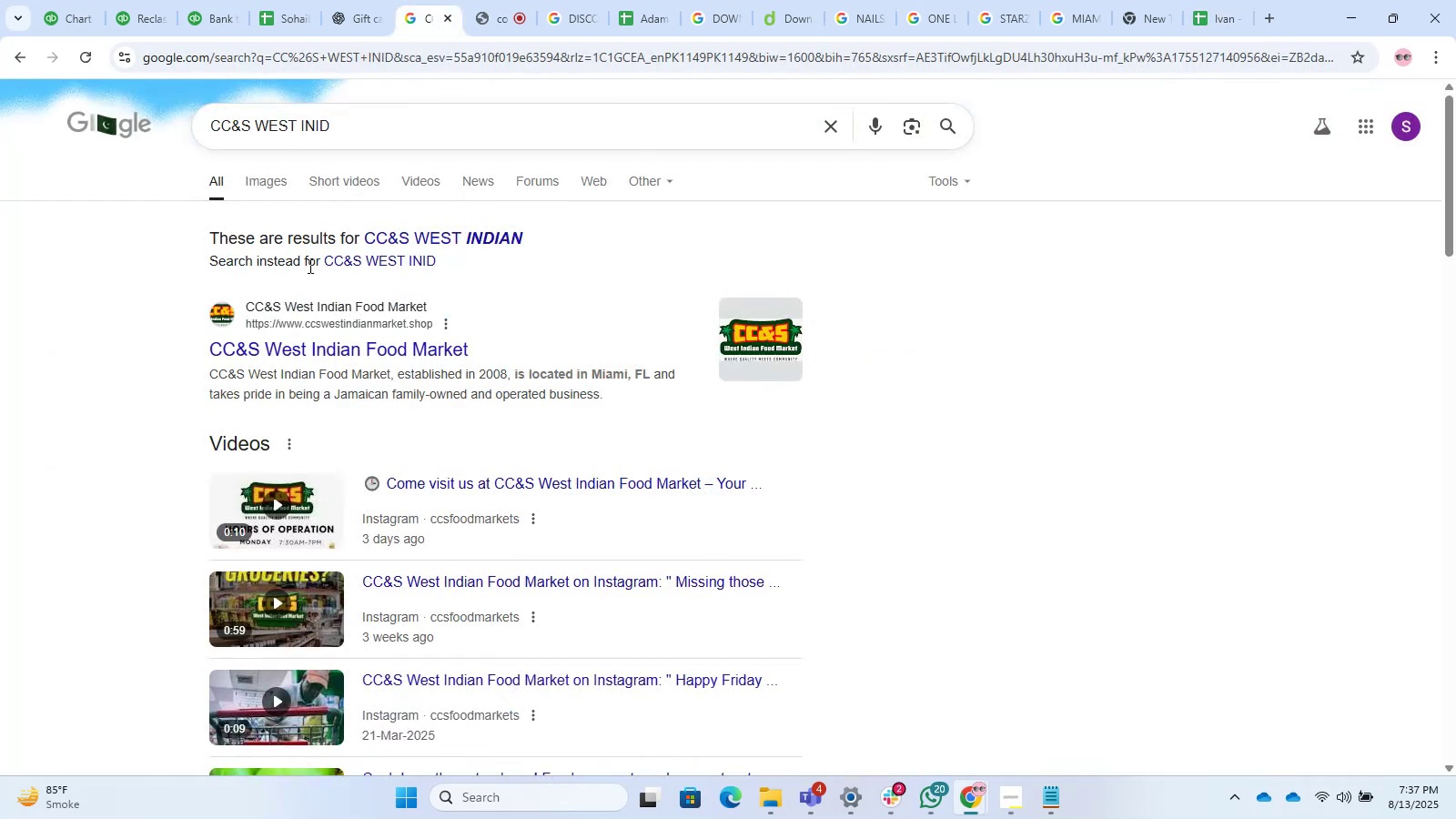 
wait(11.03)
 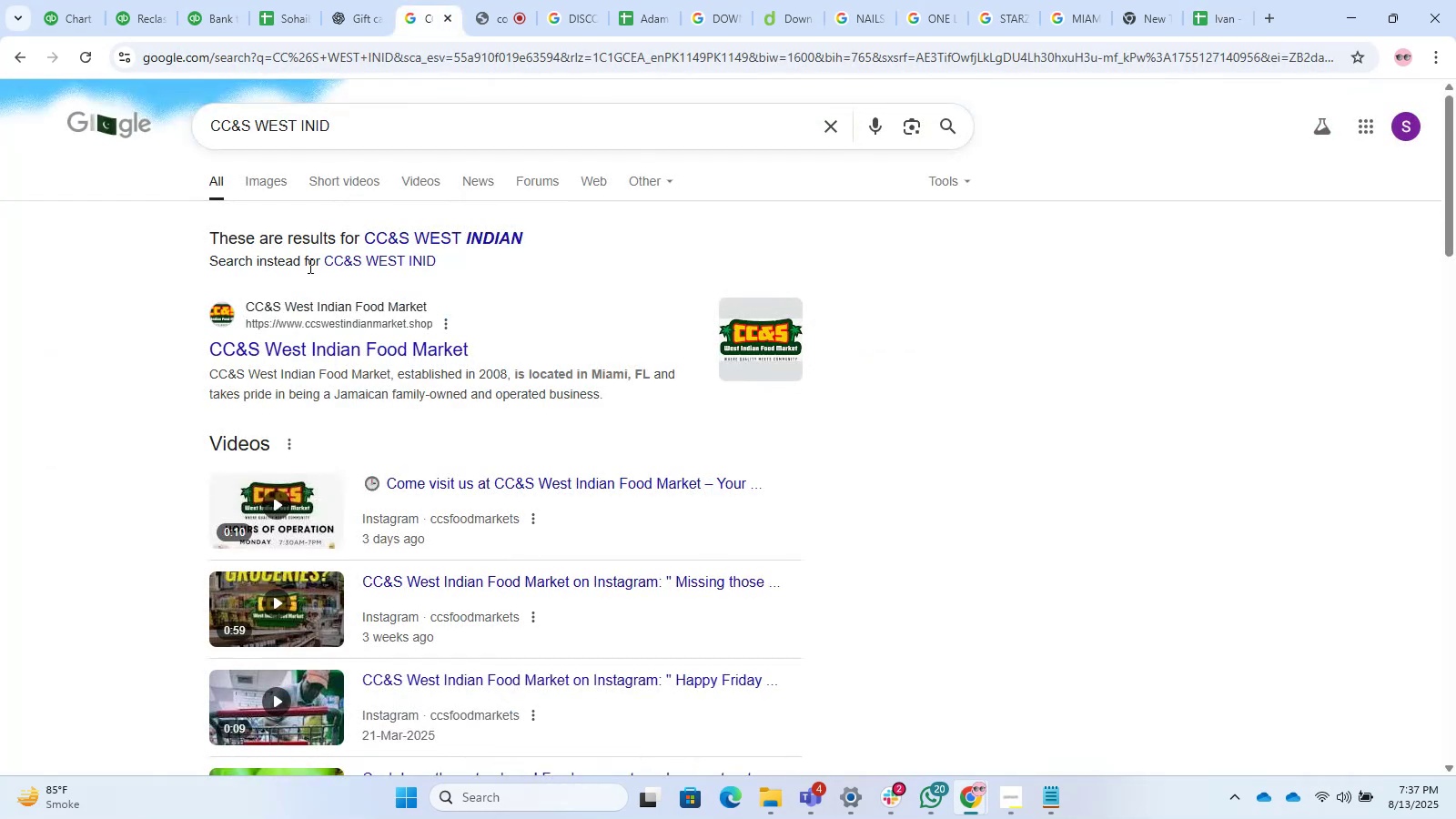 
left_click([264, 0])
 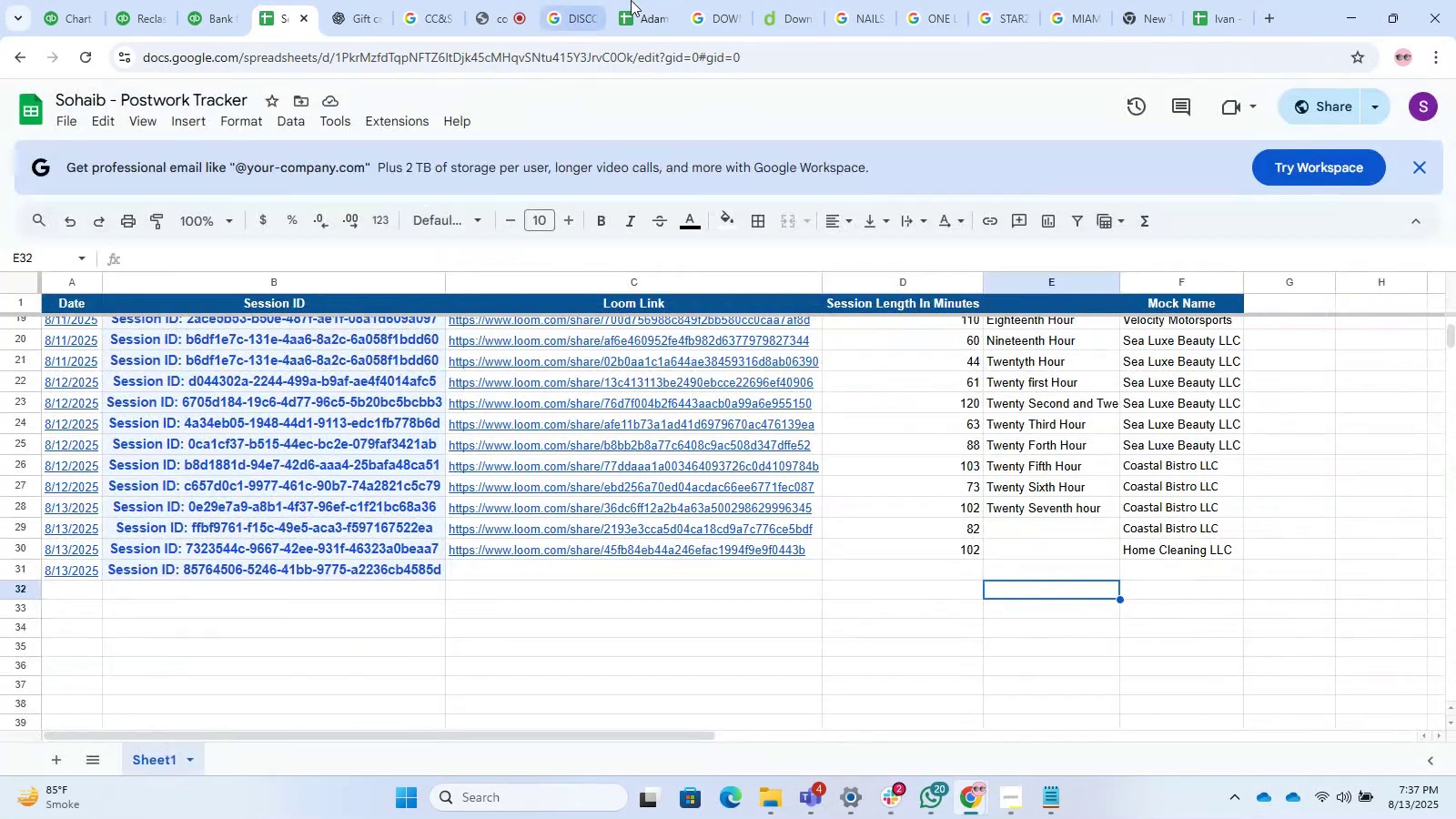 
left_click_drag(start_coordinate=[777, 6], to_coordinate=[774, 13])
 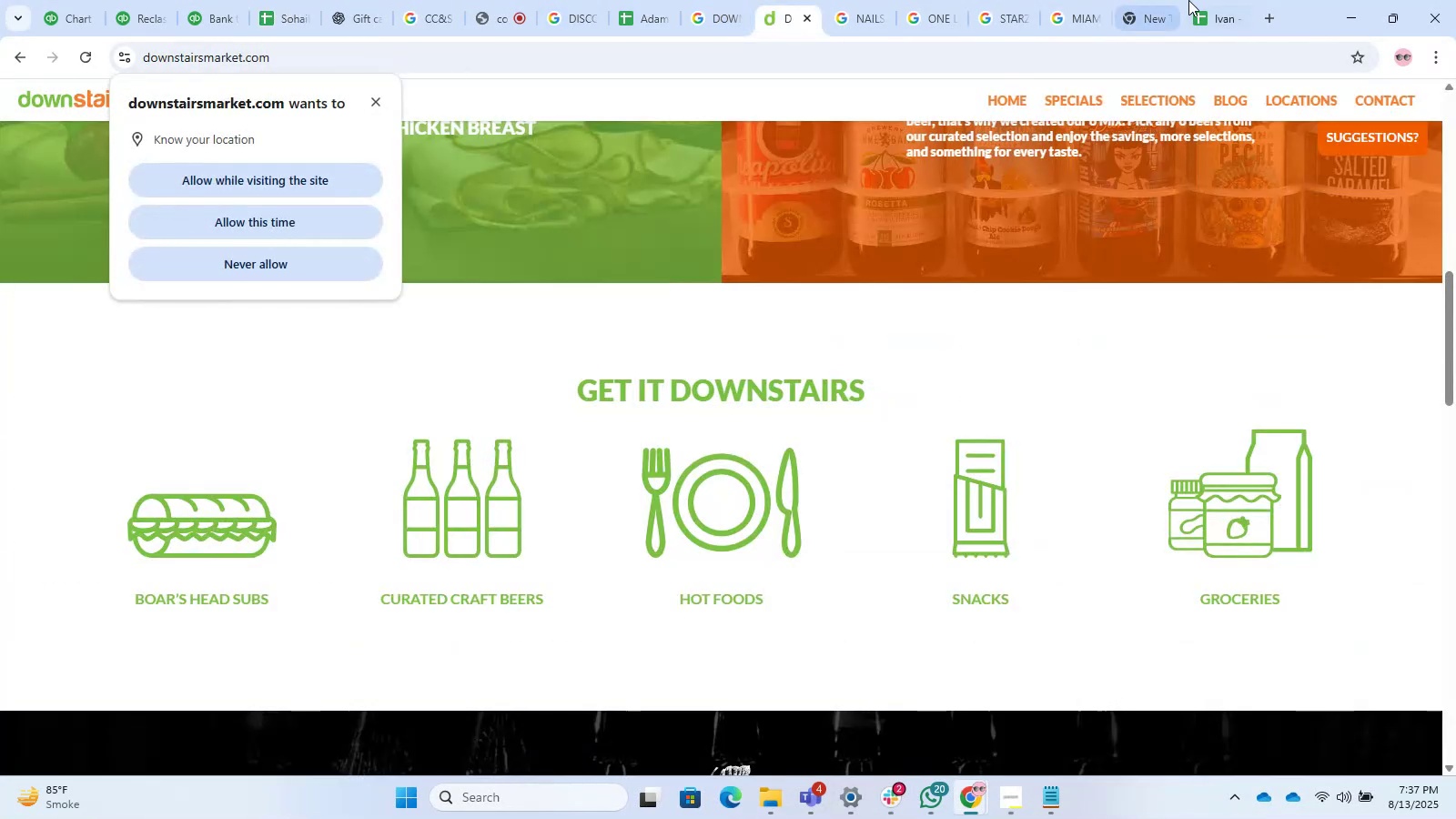 
left_click([1208, 0])
 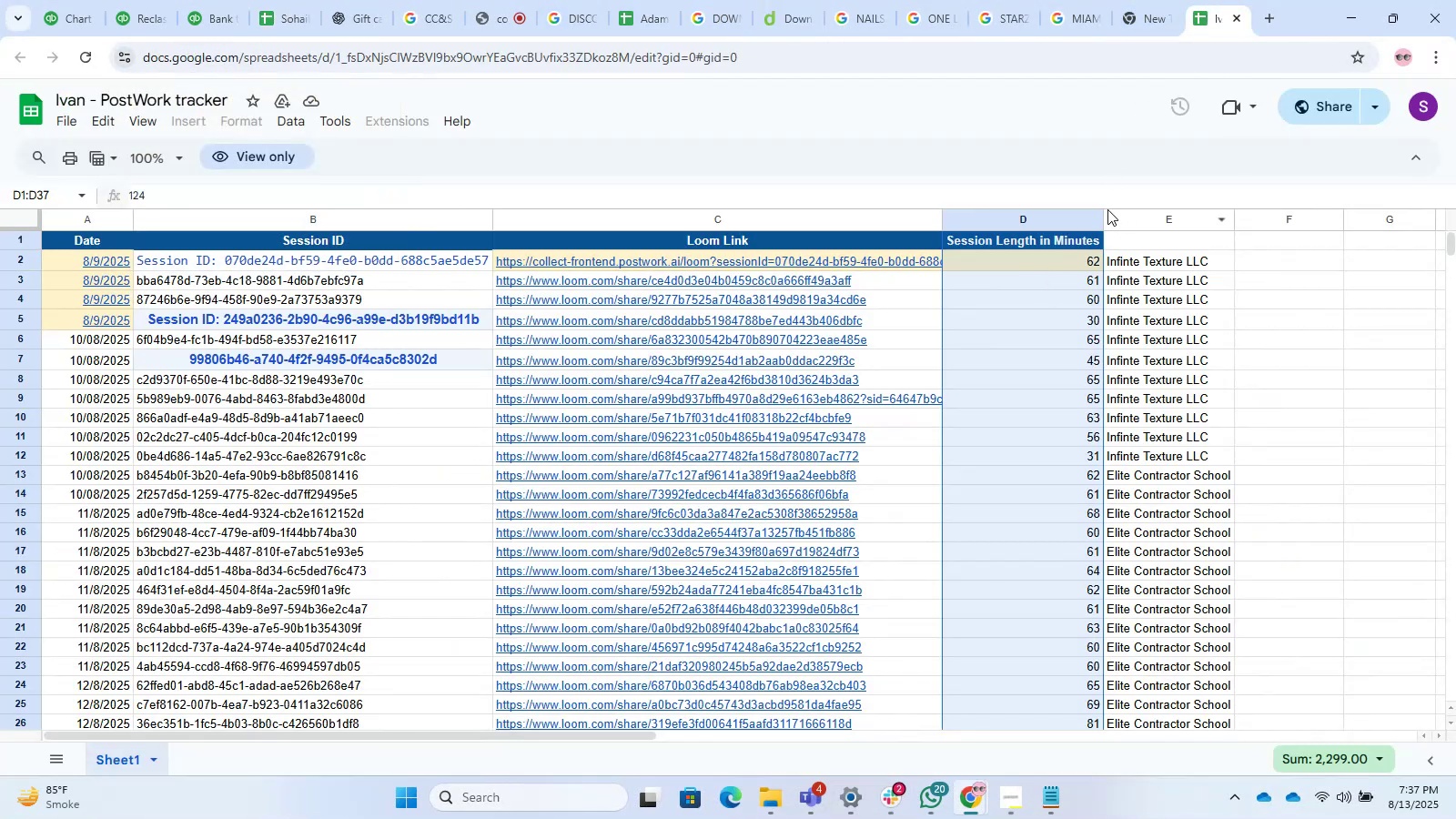 
left_click([1084, 209])
 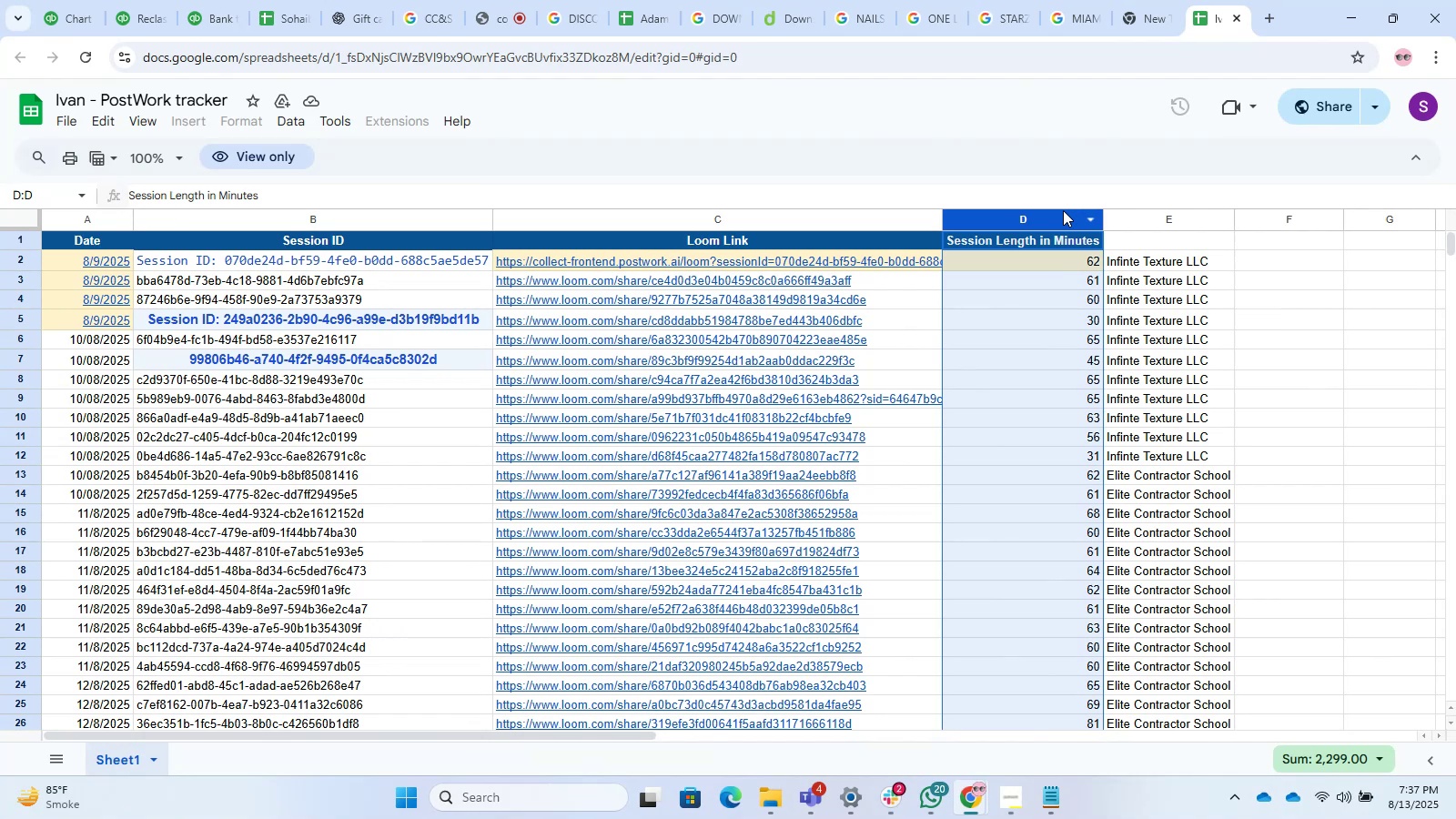 
wait(8.89)
 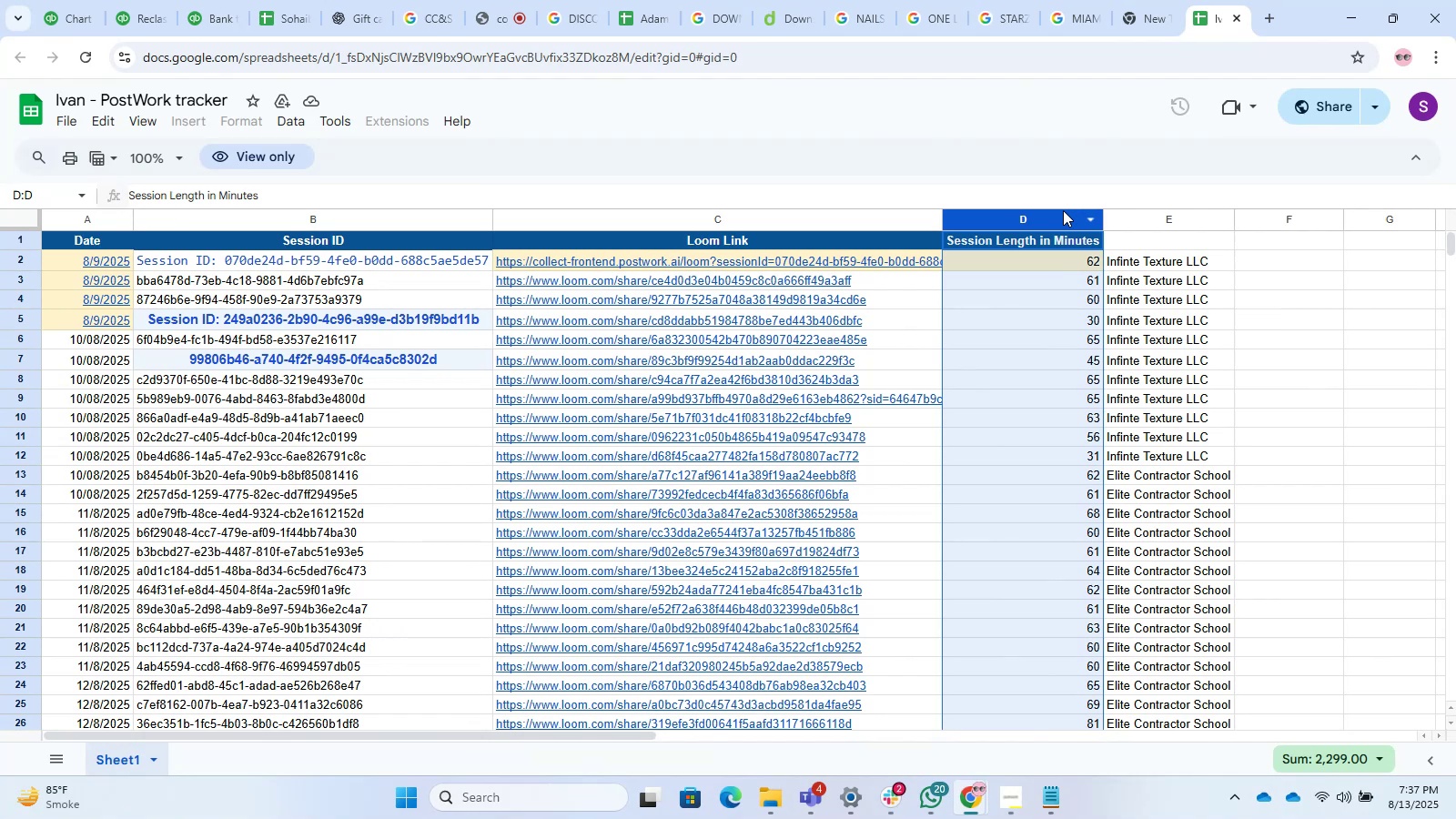 
scroll: coordinate [1001, 299], scroll_direction: down, amount: 6.0
 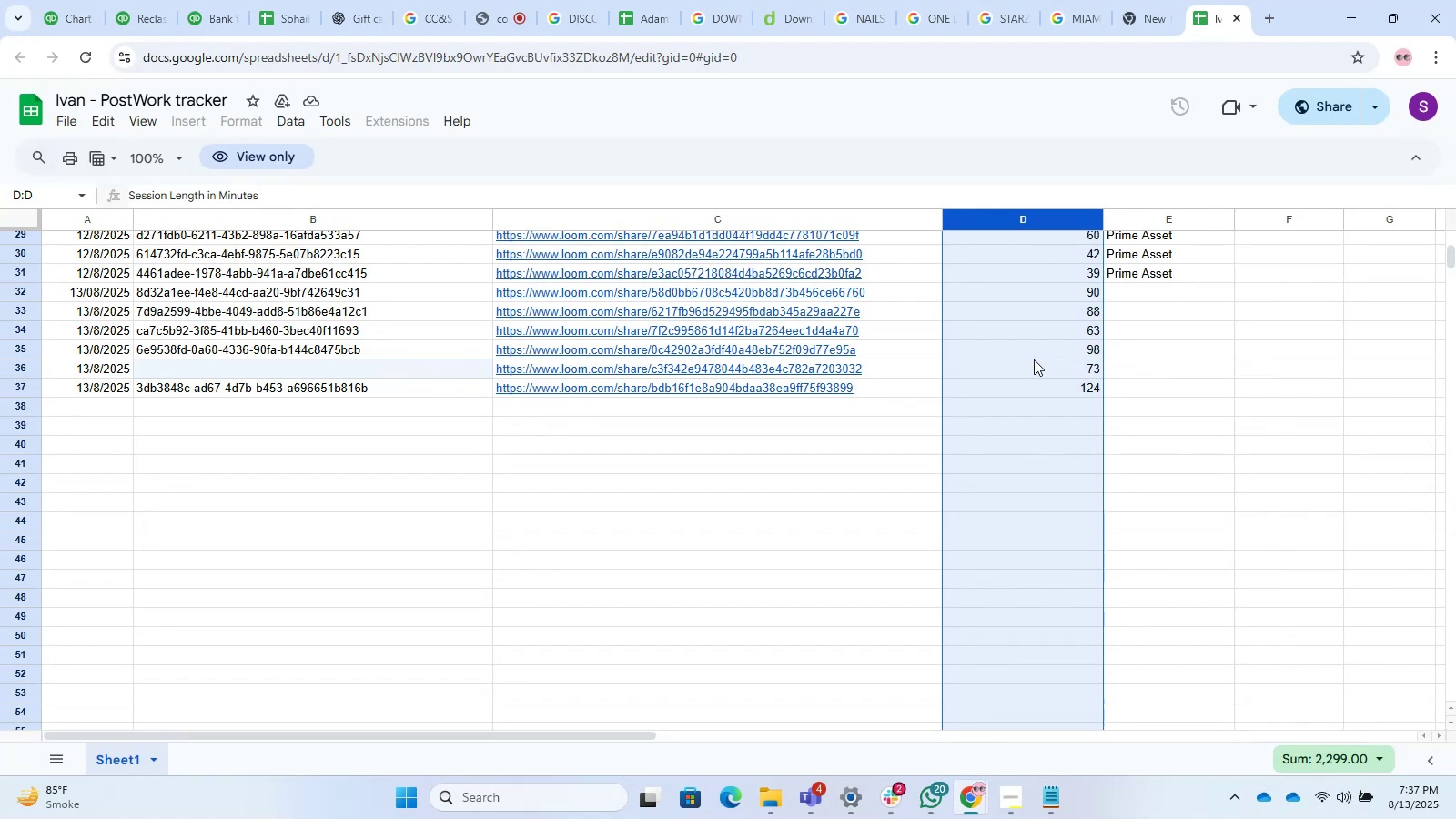 
wait(19.2)
 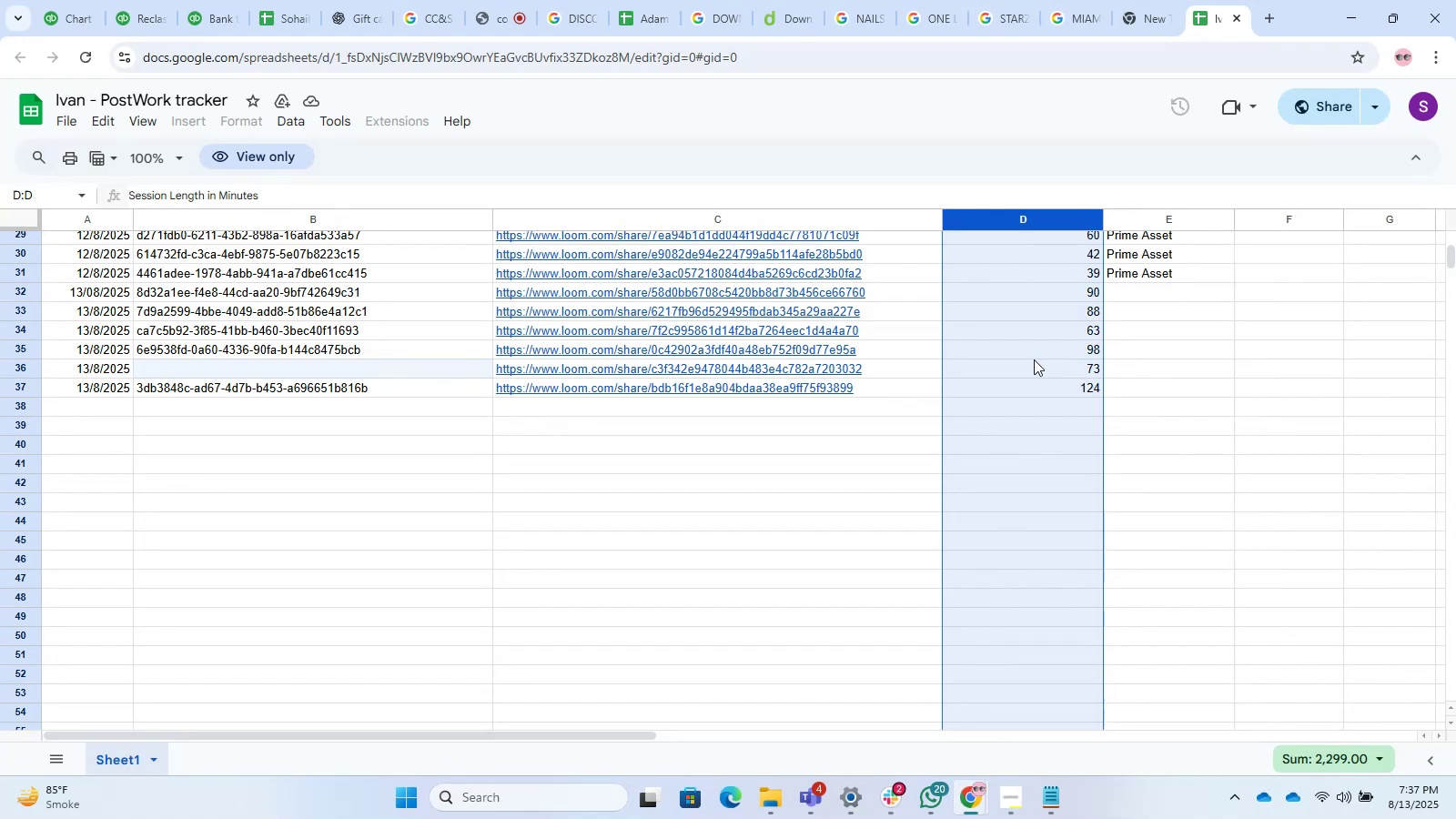 
mouse_move([561, 296])
 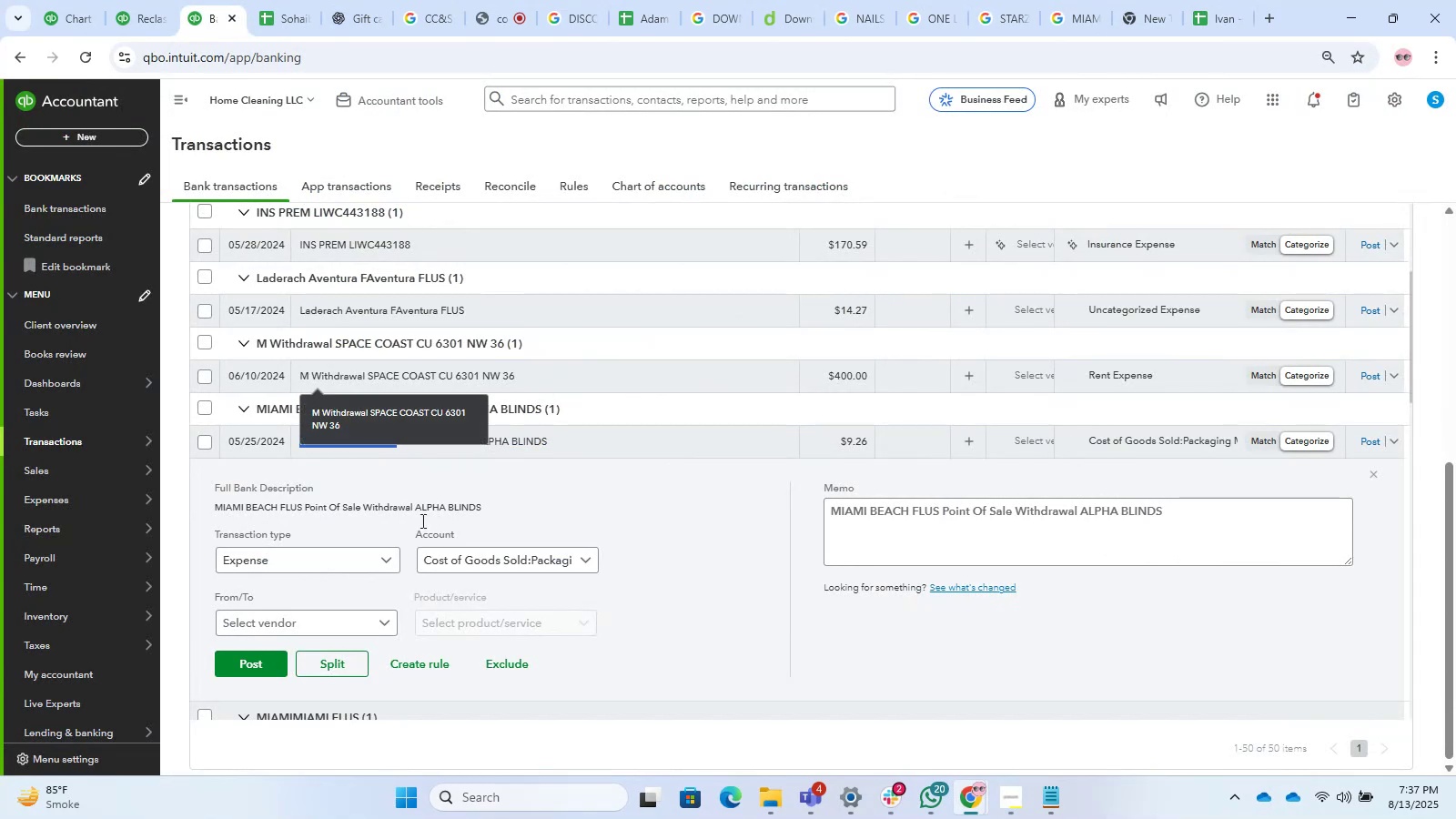 
key(Control+C)
 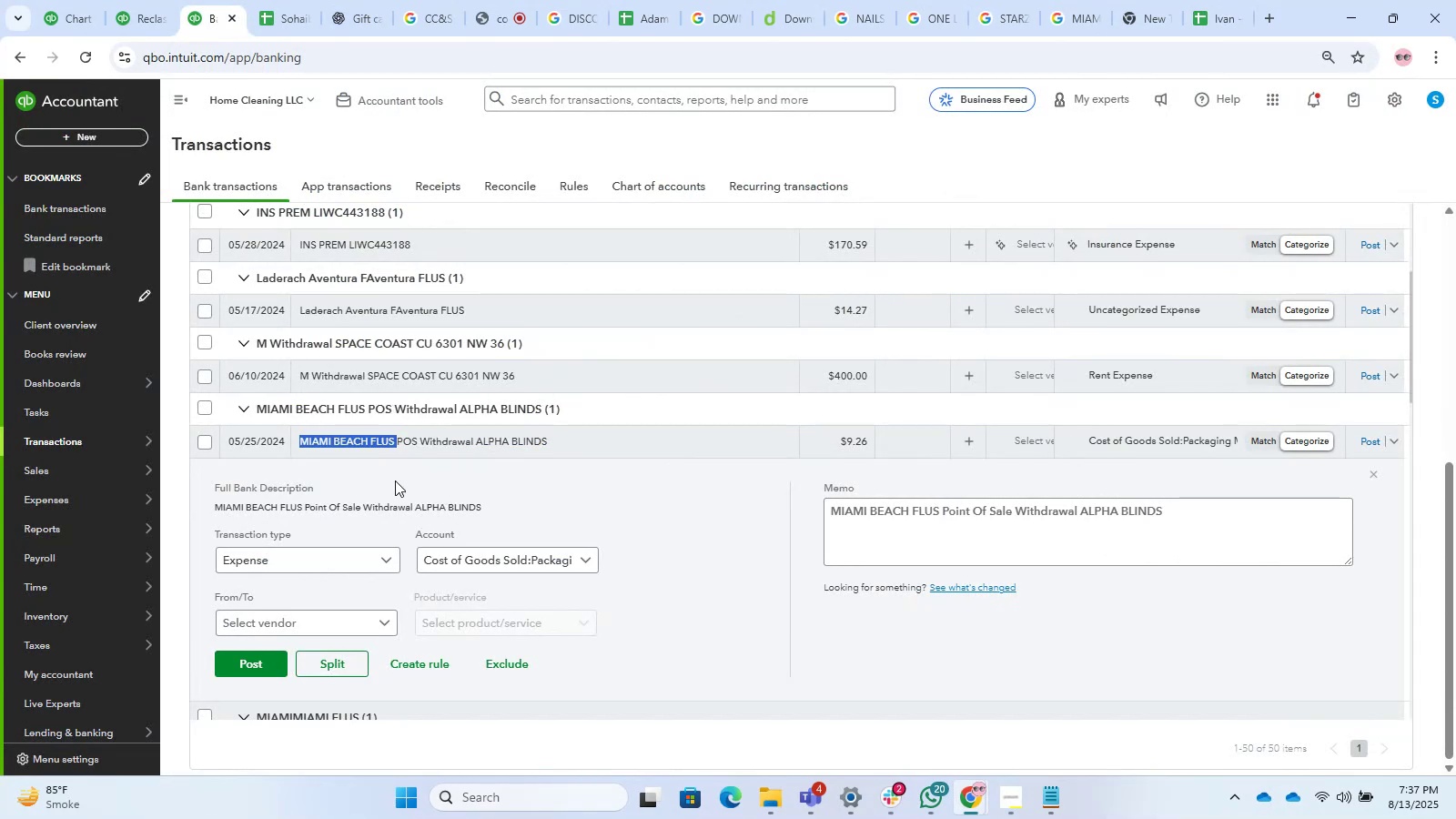 
key(Control+T)
 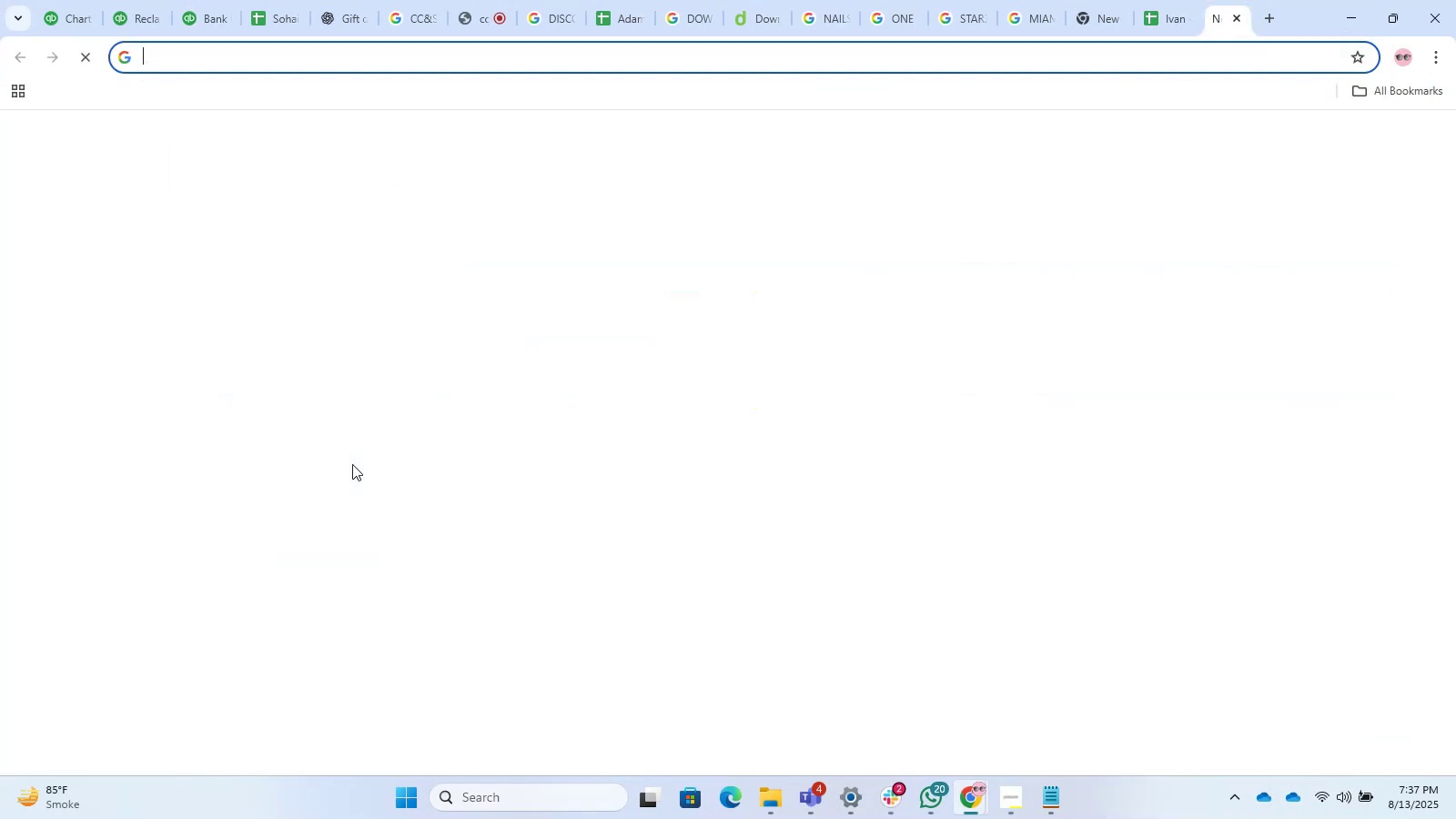 
key(Control+V)
 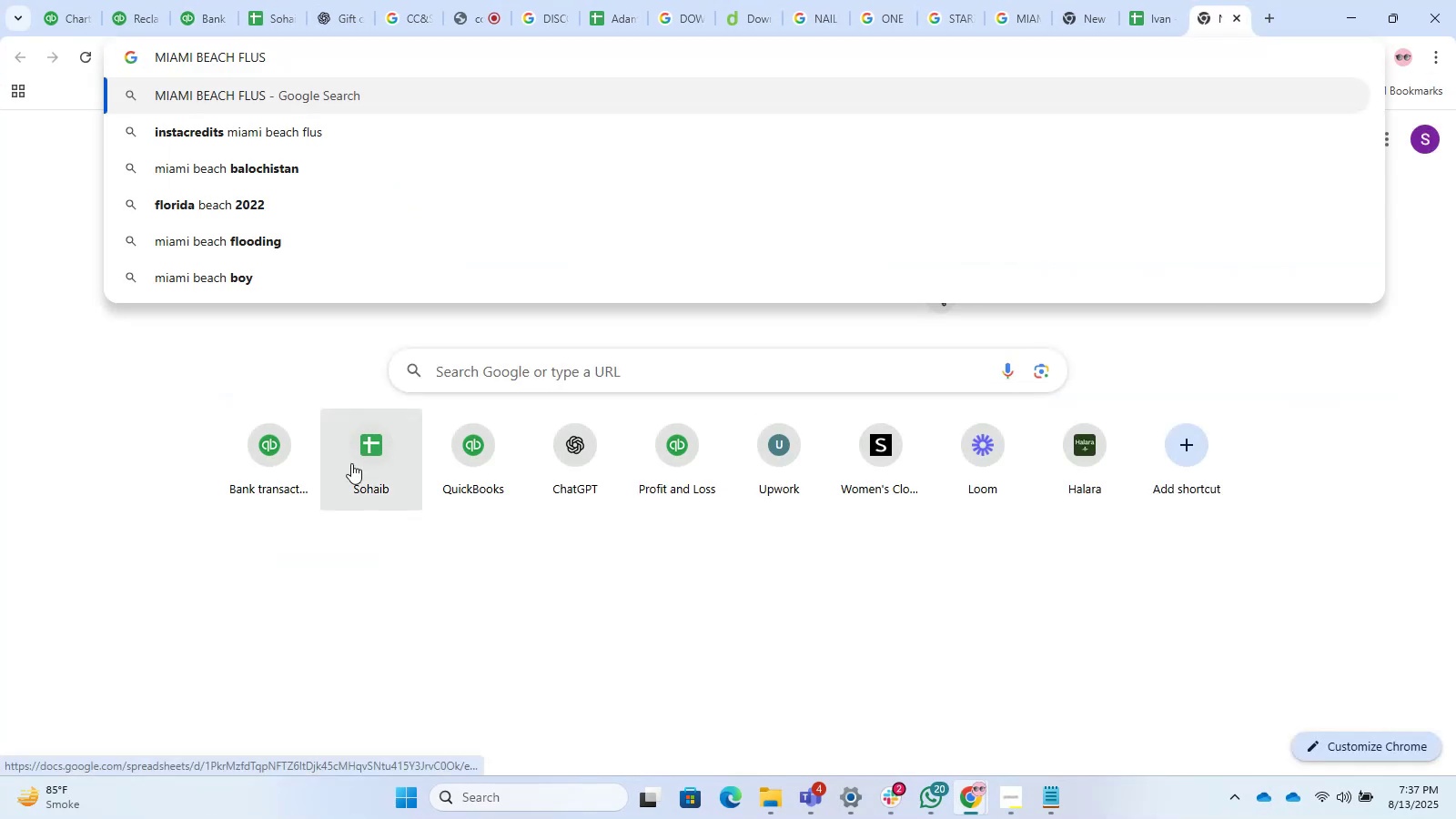 
key(NumpadEnter)
 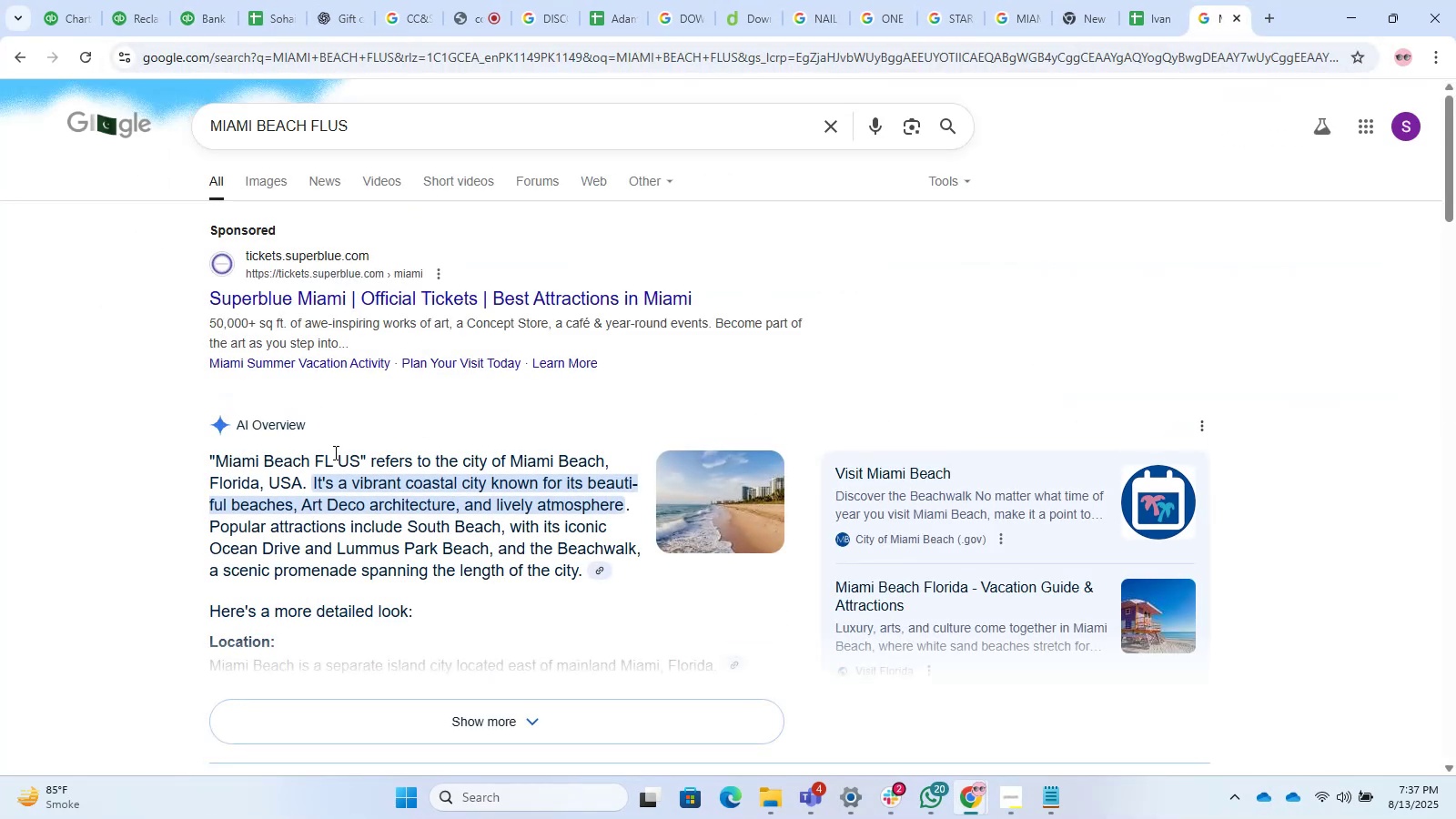 
wait(9.08)
 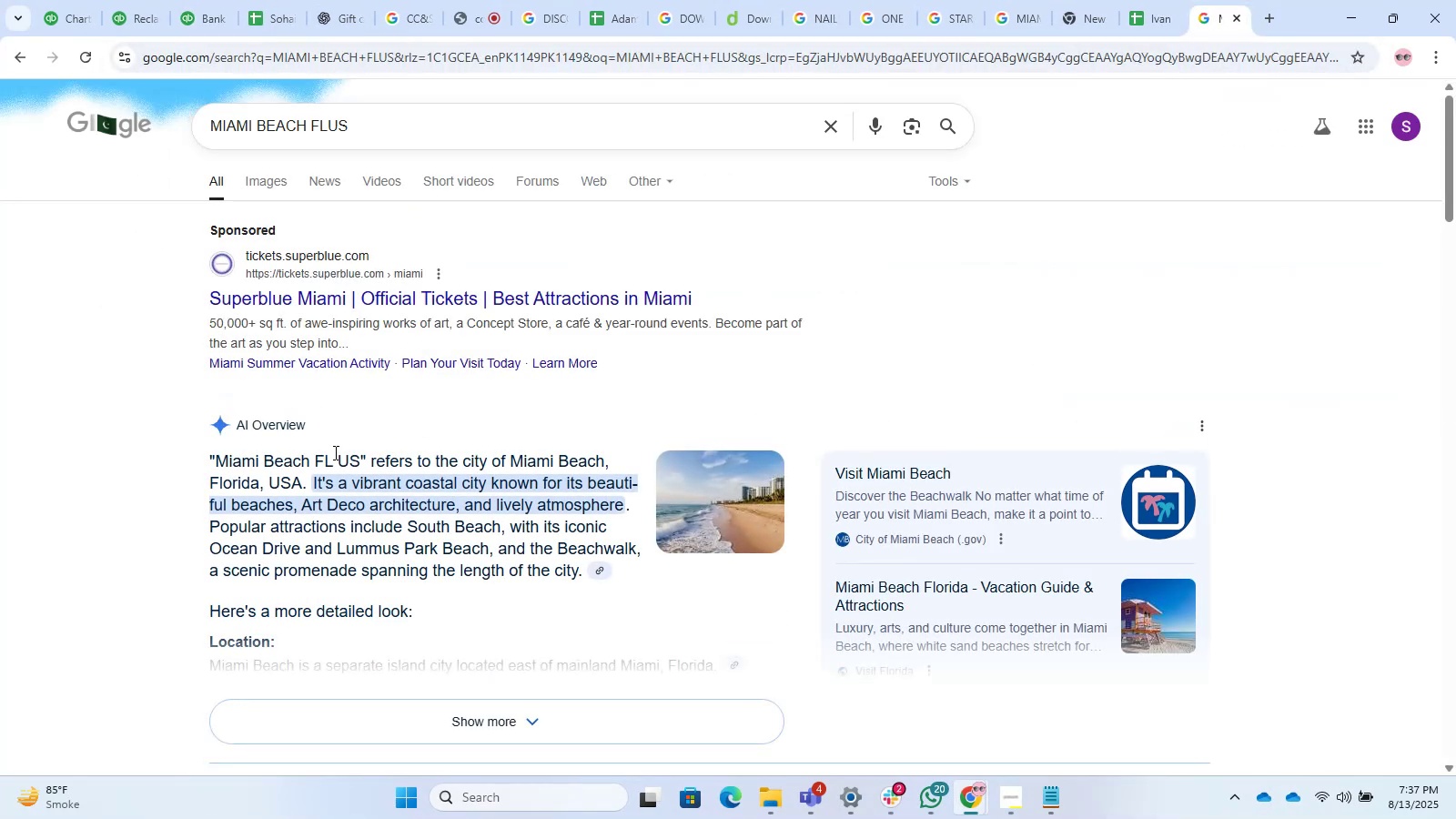 
scroll: coordinate [400, 329], scroll_direction: up, amount: 5.0
 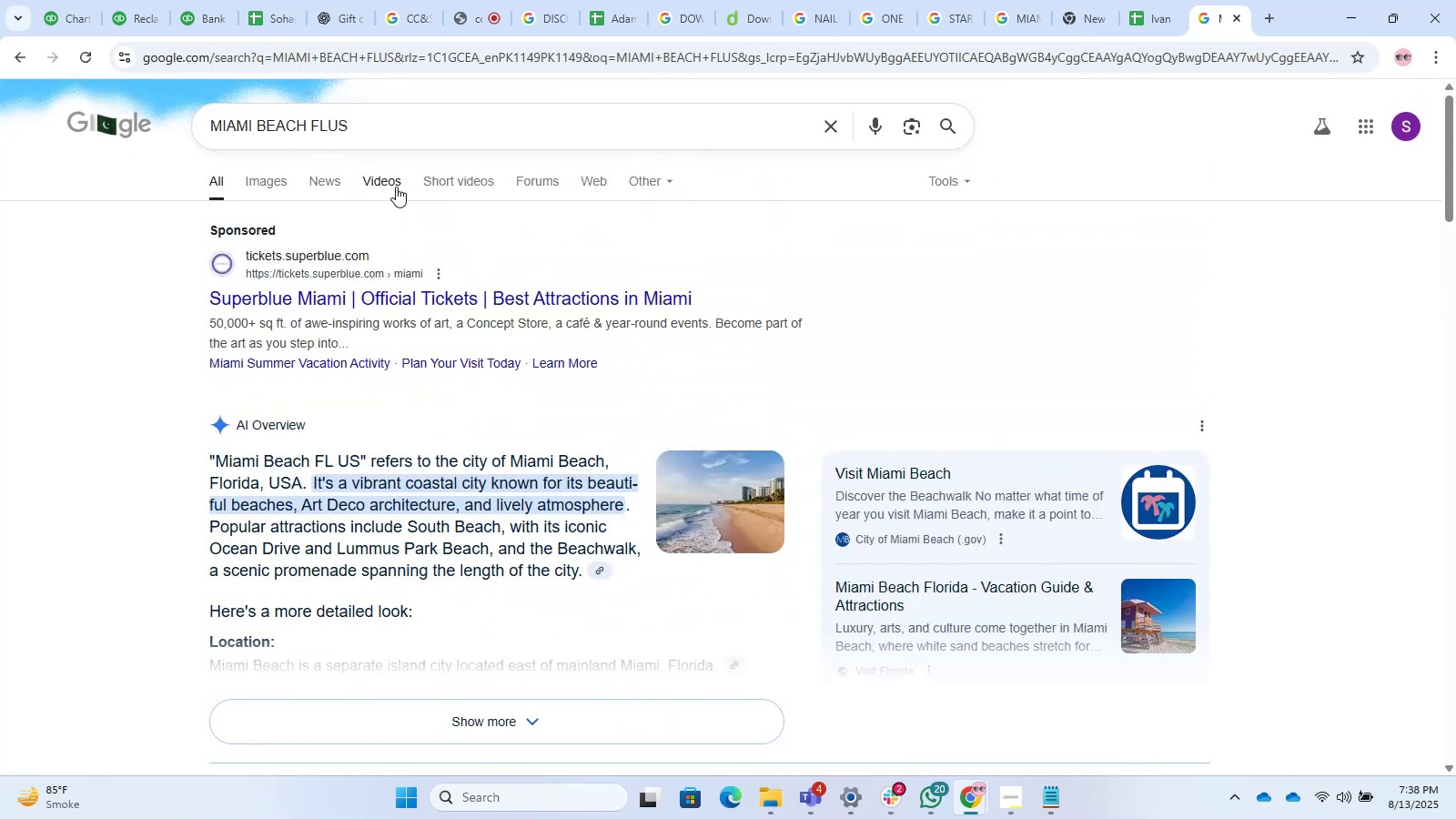 
left_click_drag(start_coordinate=[395, 125], to_coordinate=[58, 124])
 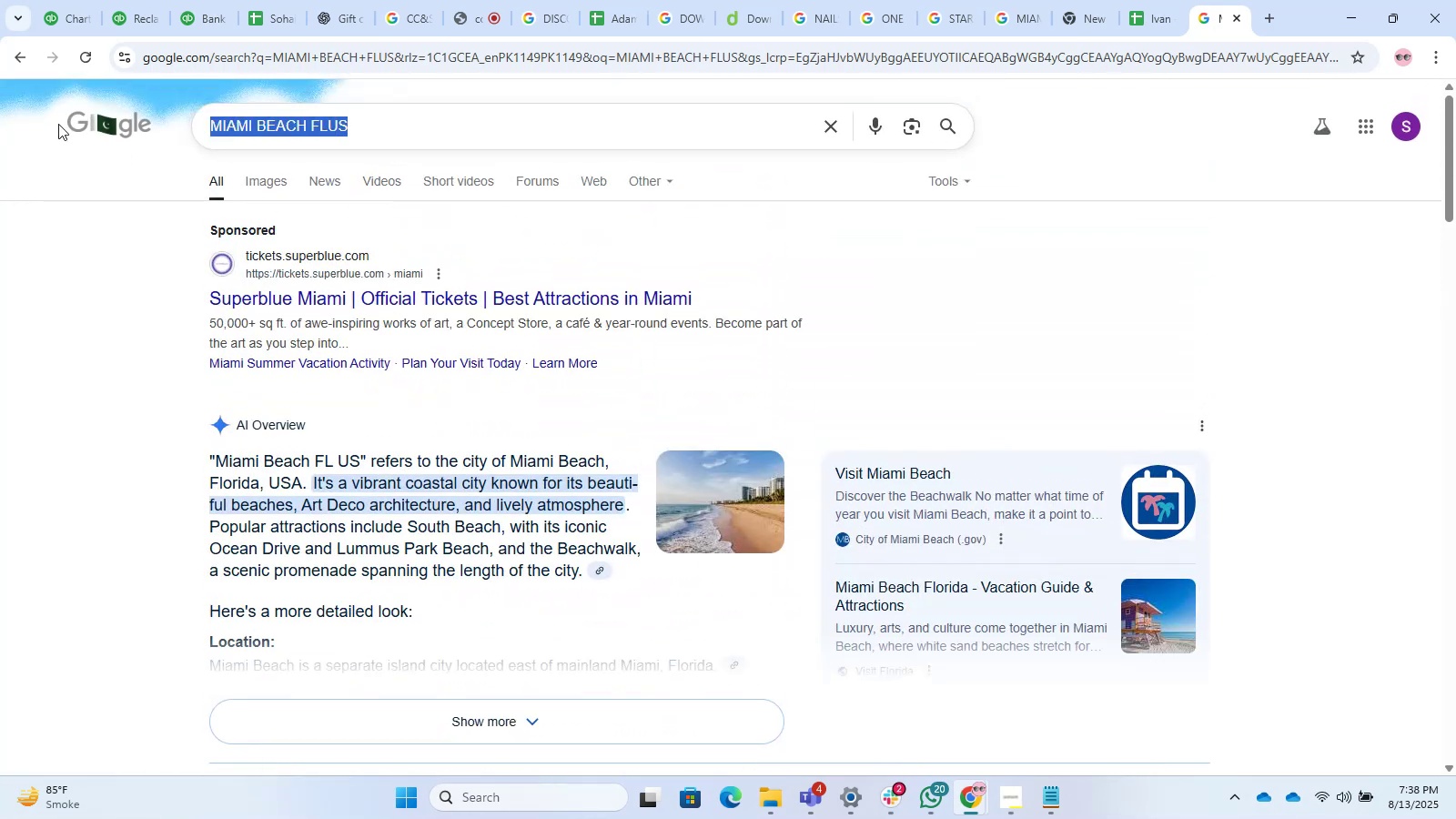 
key(Control+C)
 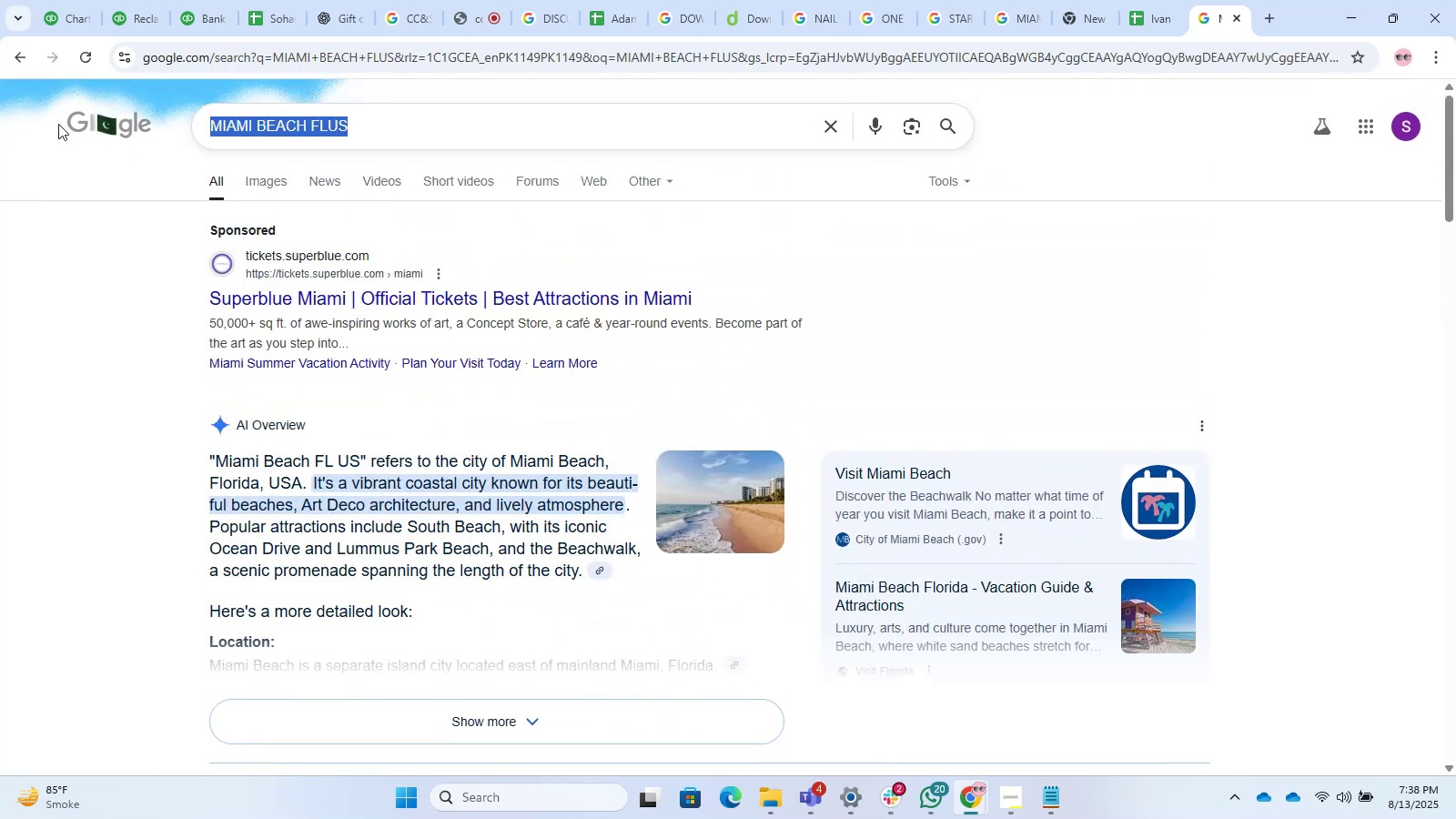 
key(Control+T)
 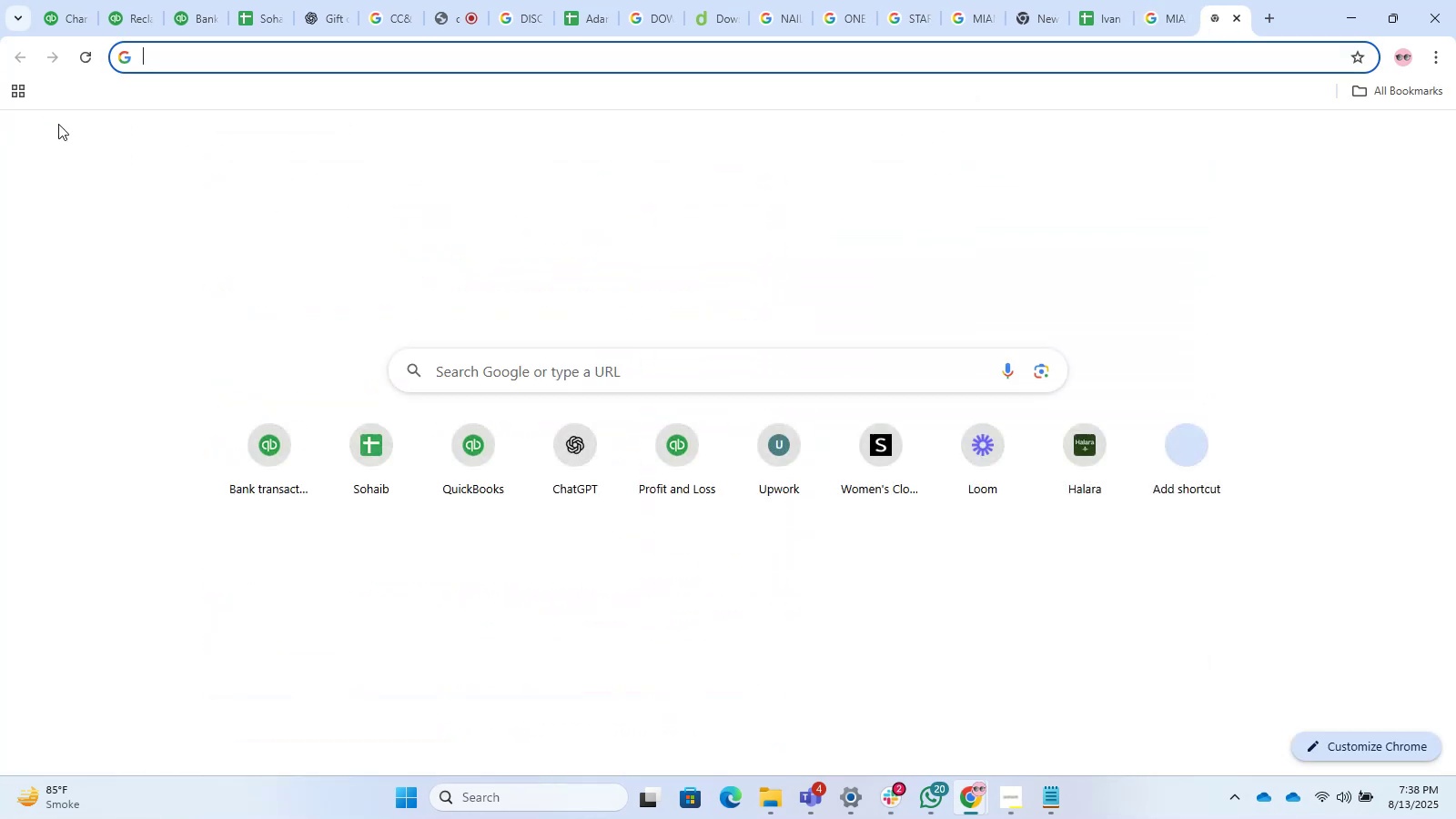 
key(Control+V)
 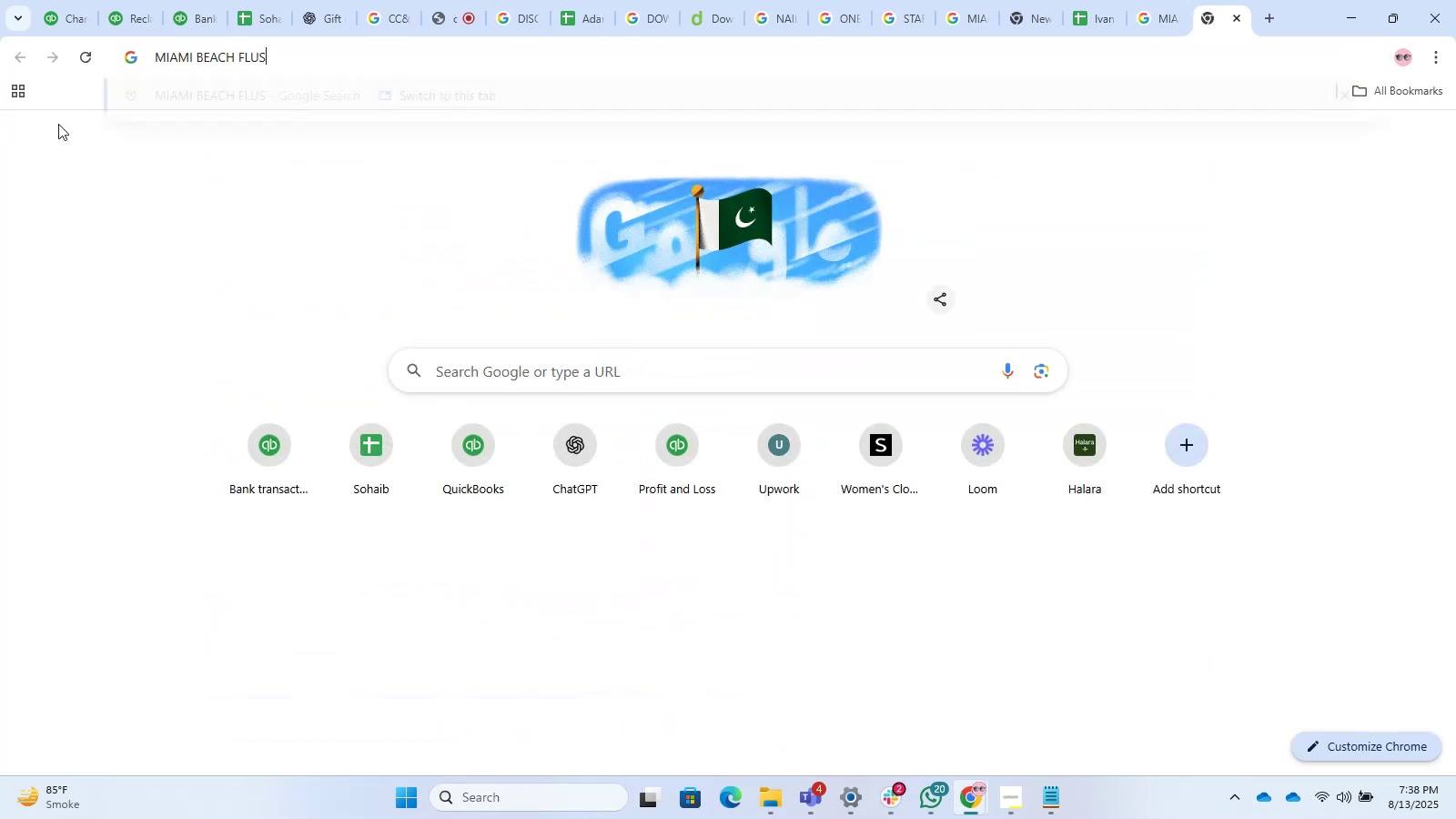 
key(Control+NumpadEnter)
 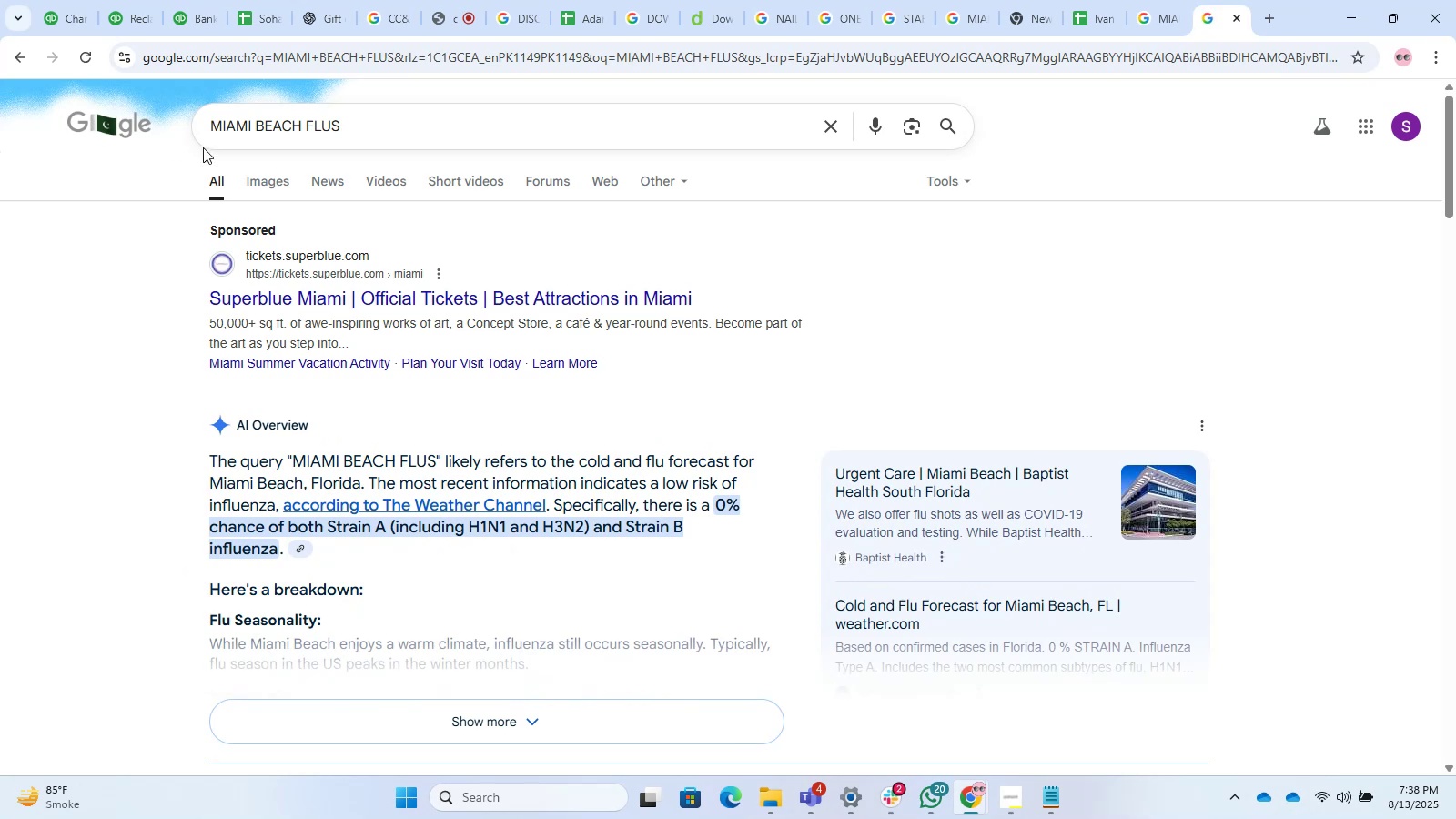 
wait(6.94)
 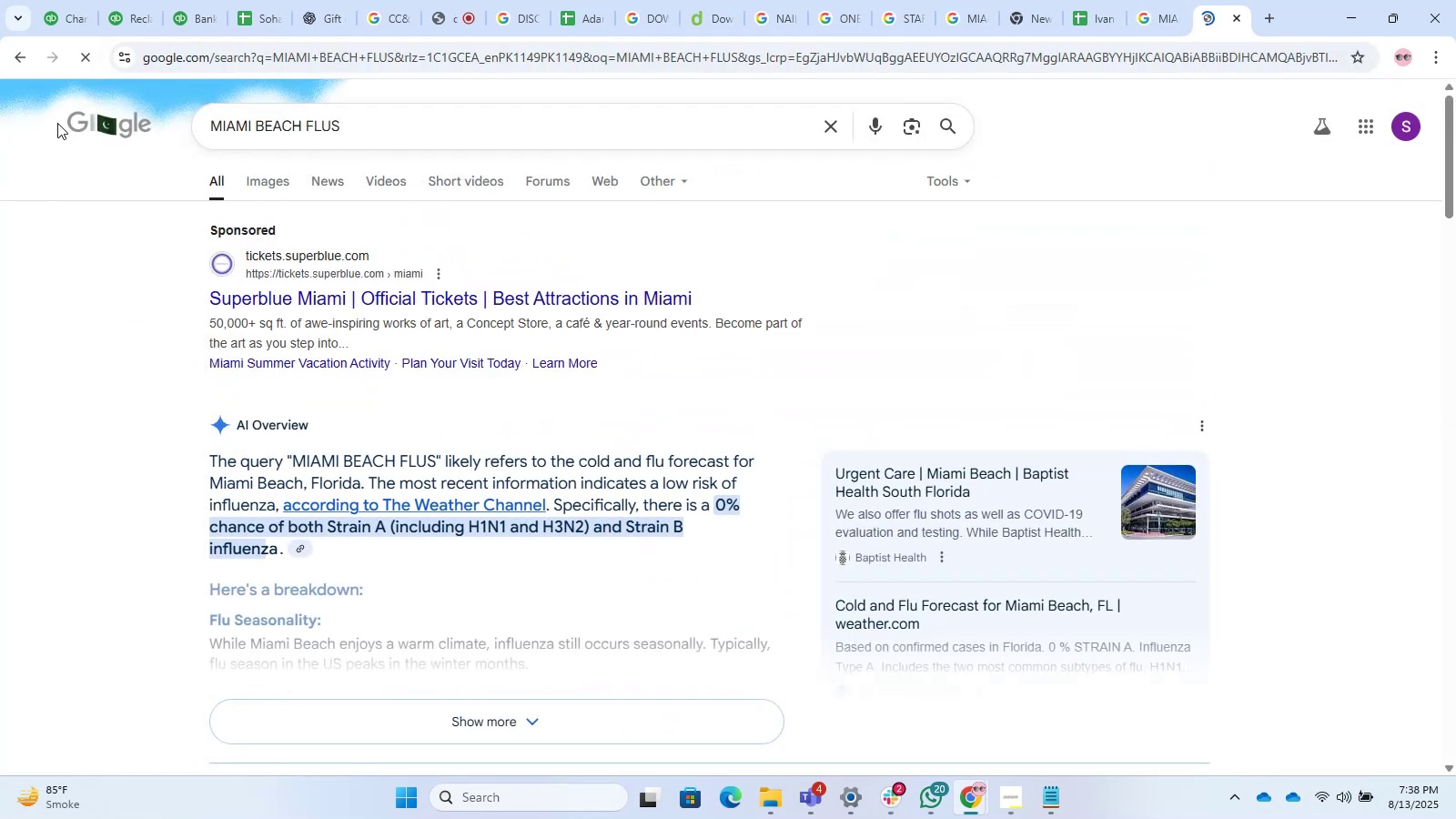 
left_click([221, 0])
 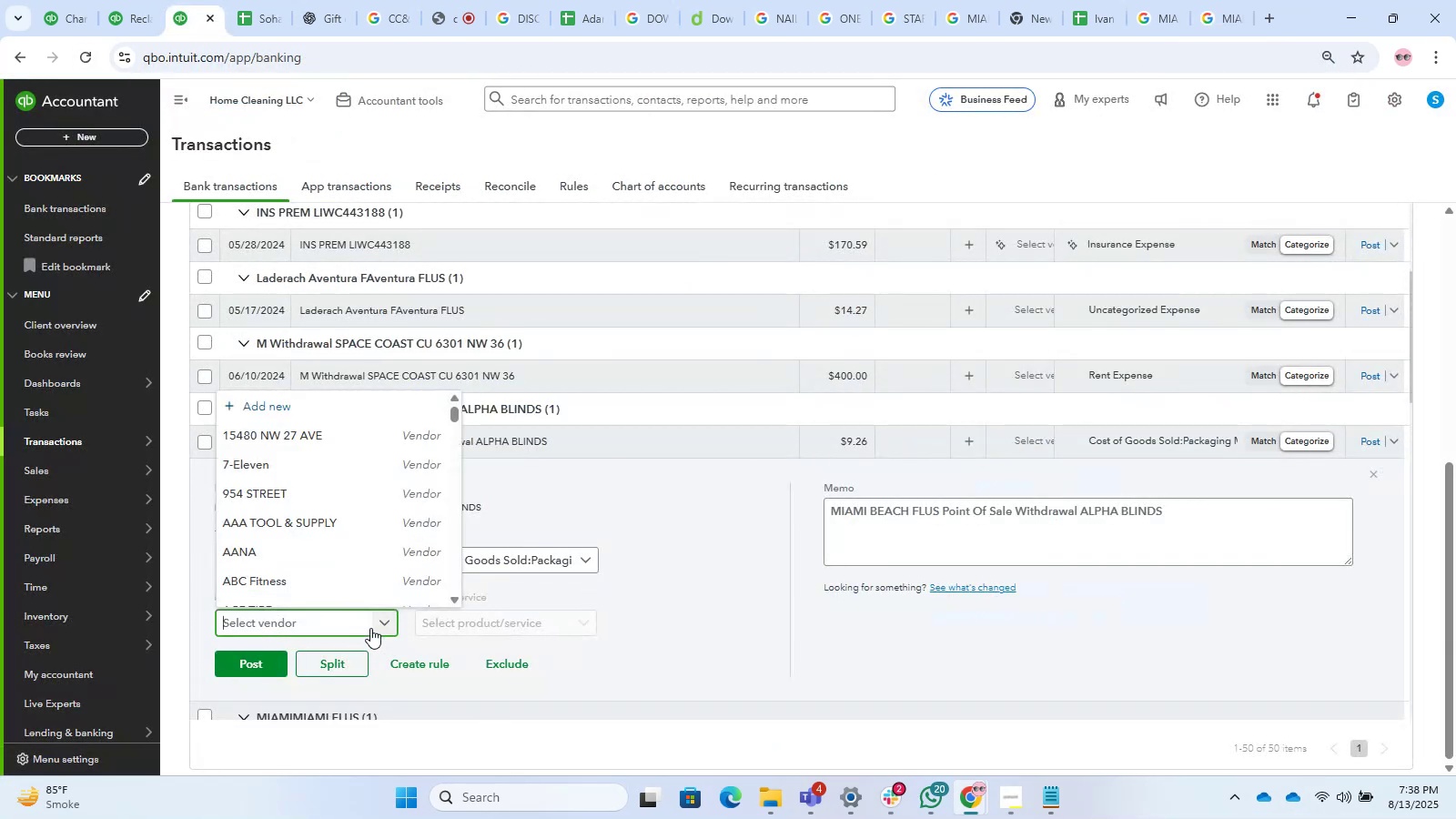 
left_click([290, 402])
 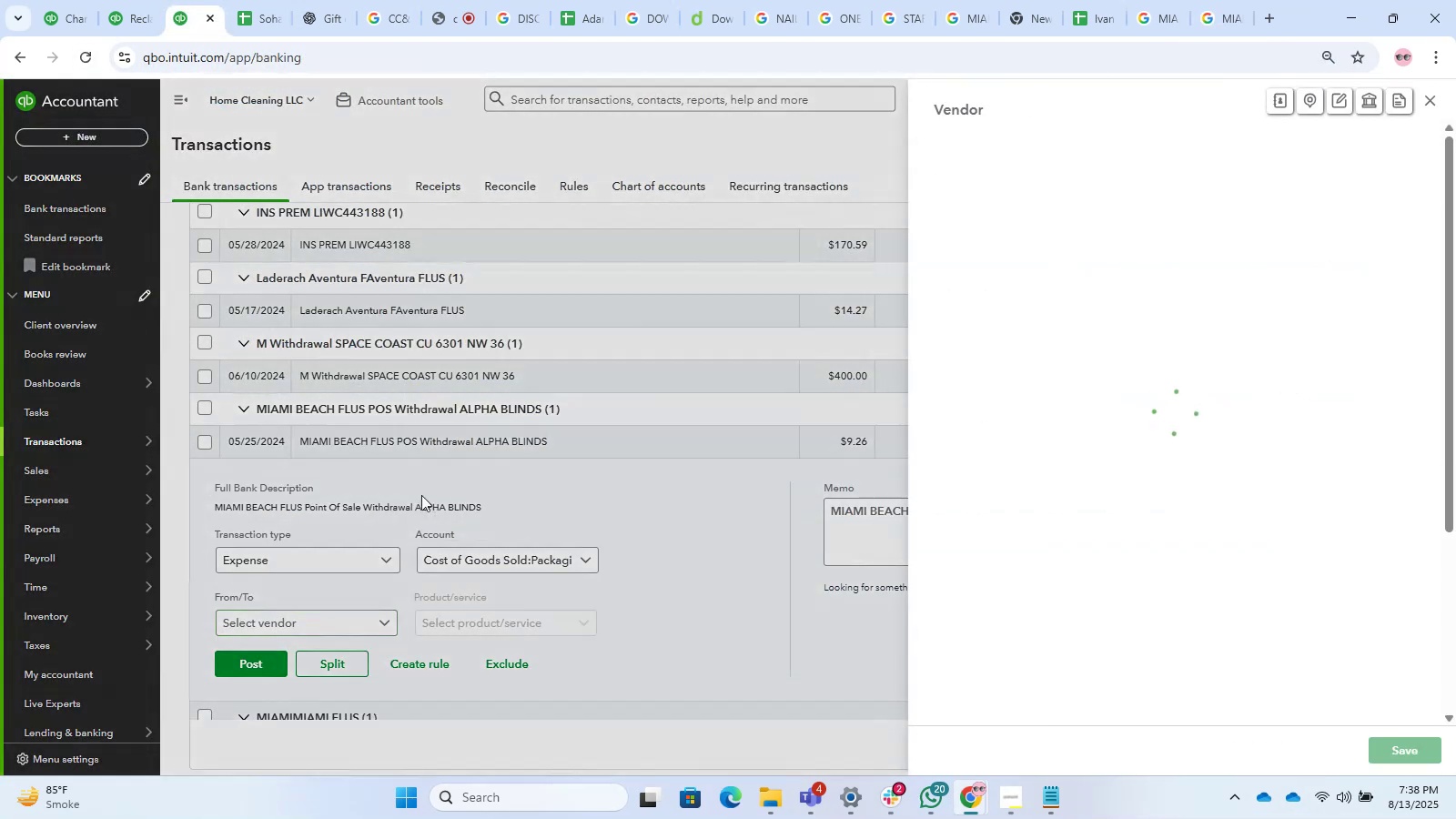 
hold_key(key=ControlLeft, duration=1.53)
 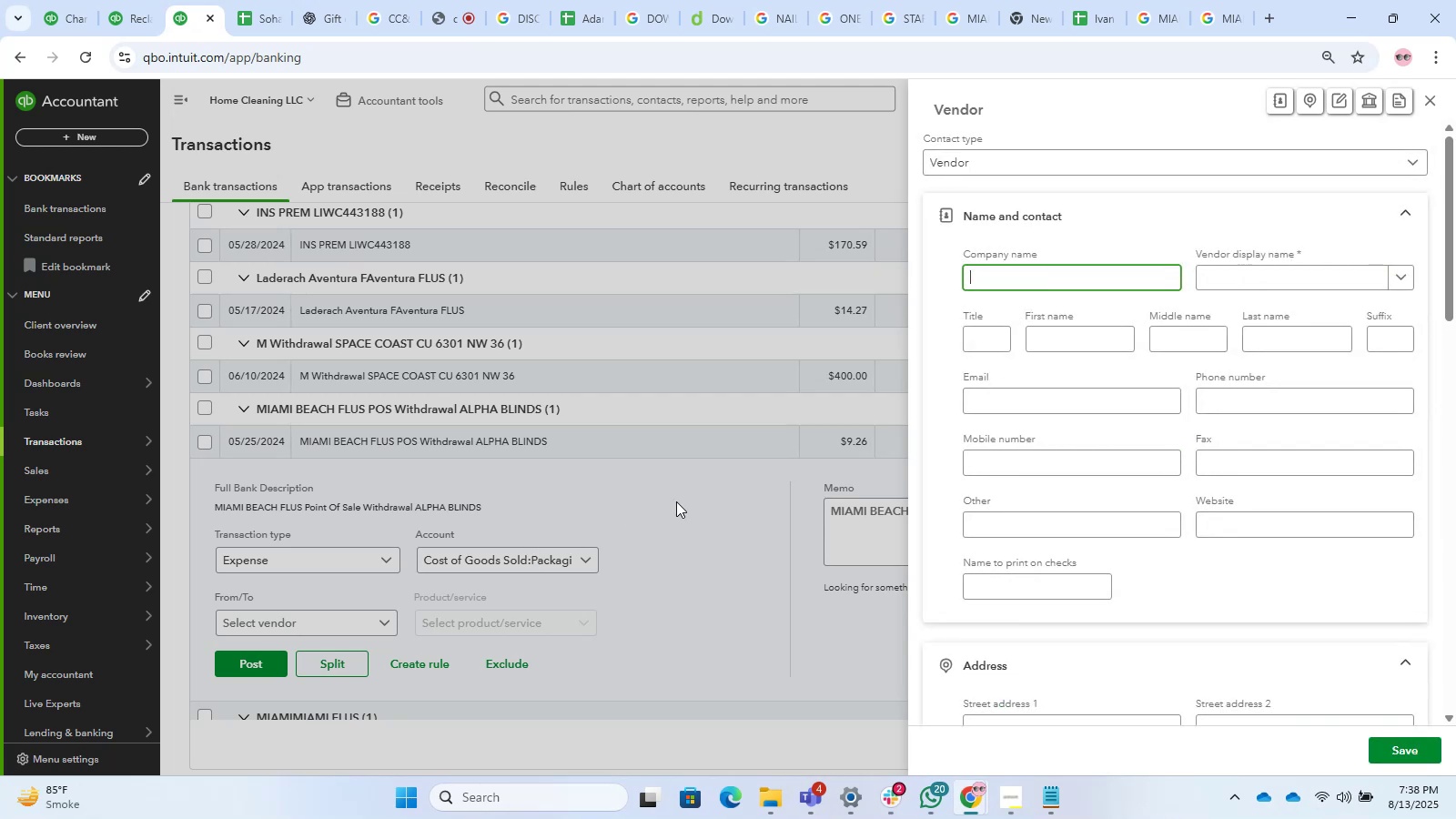 
key(Control+V)
 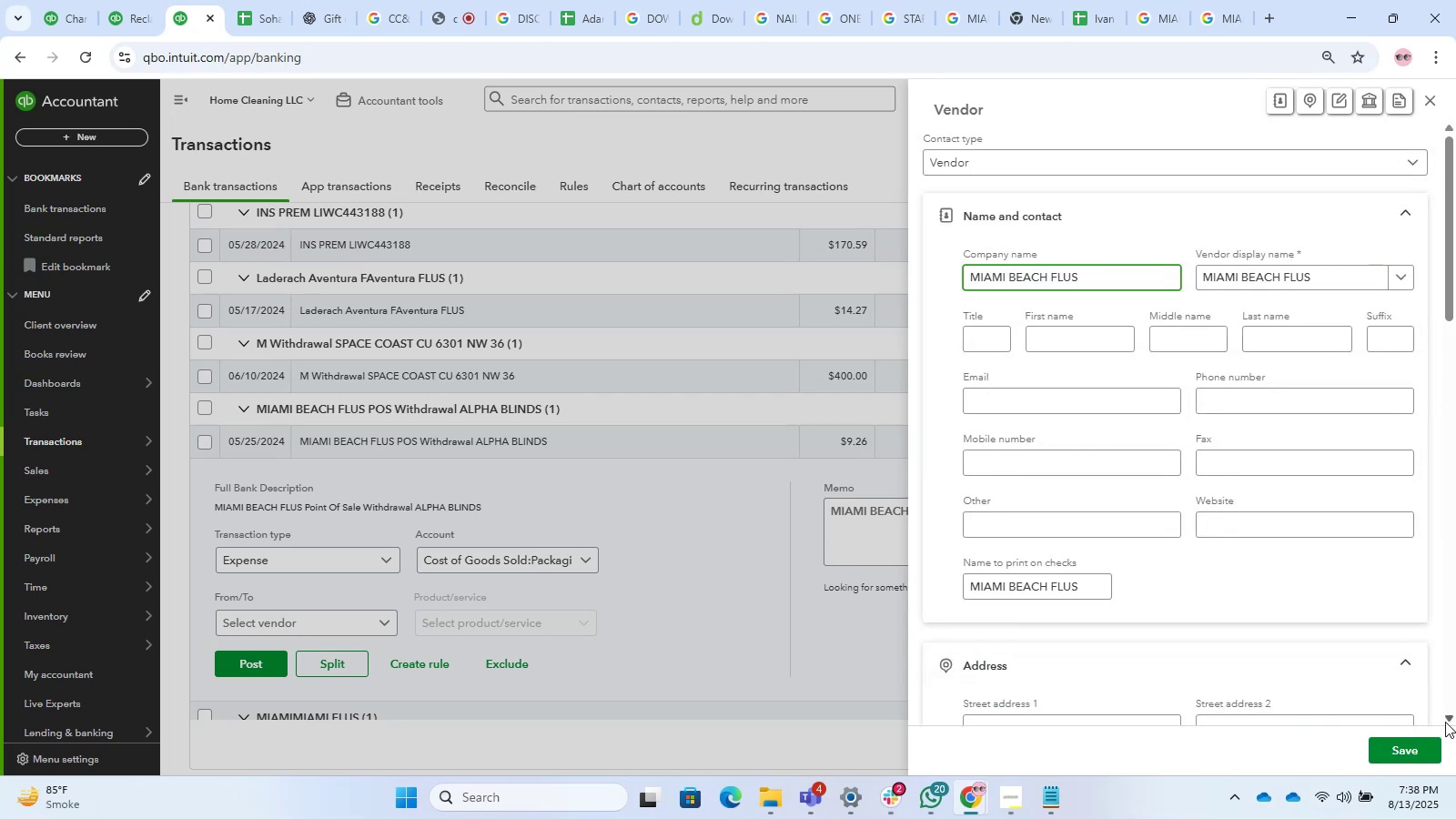 
left_click([1415, 749])
 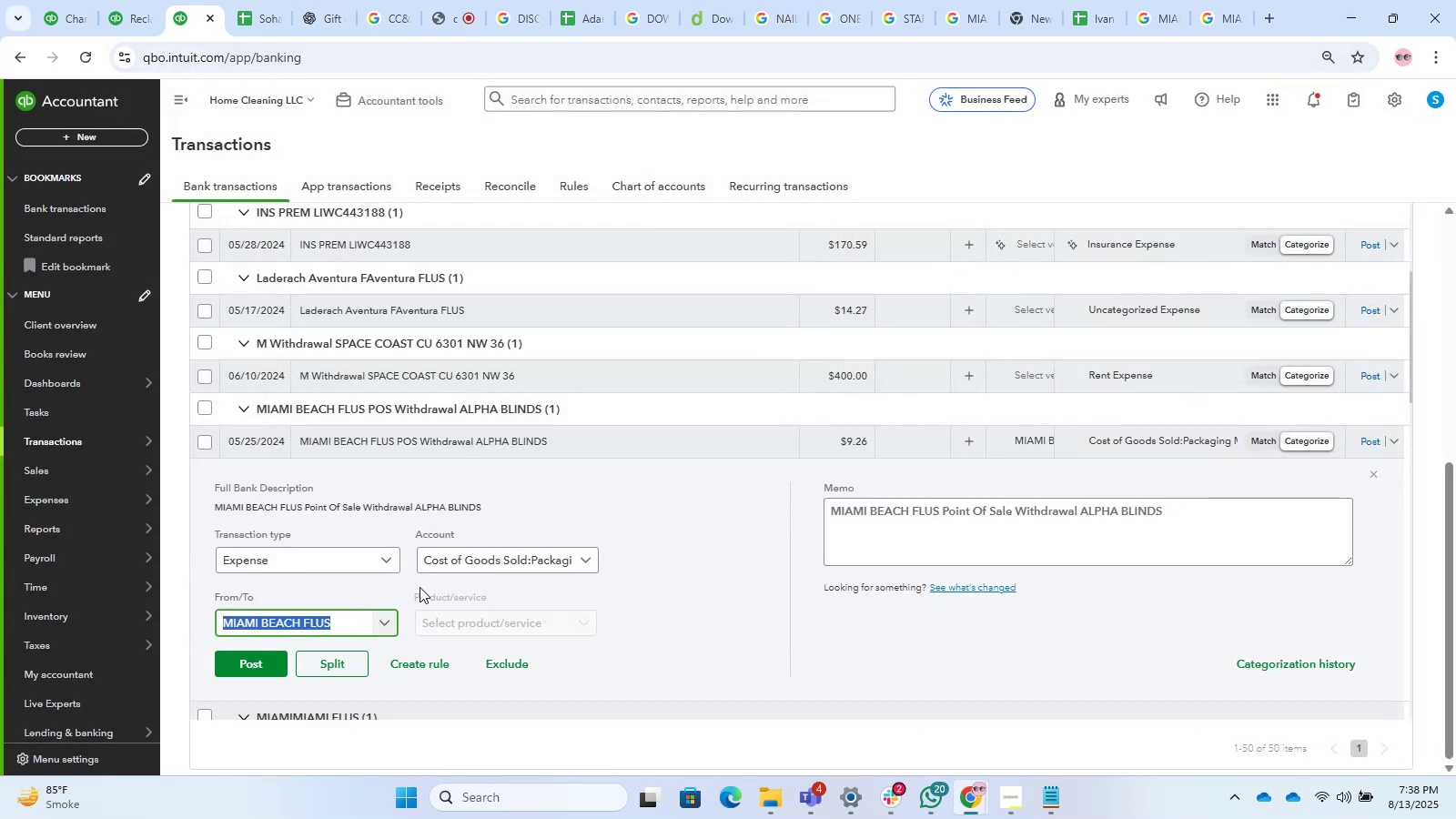 
wait(7.72)
 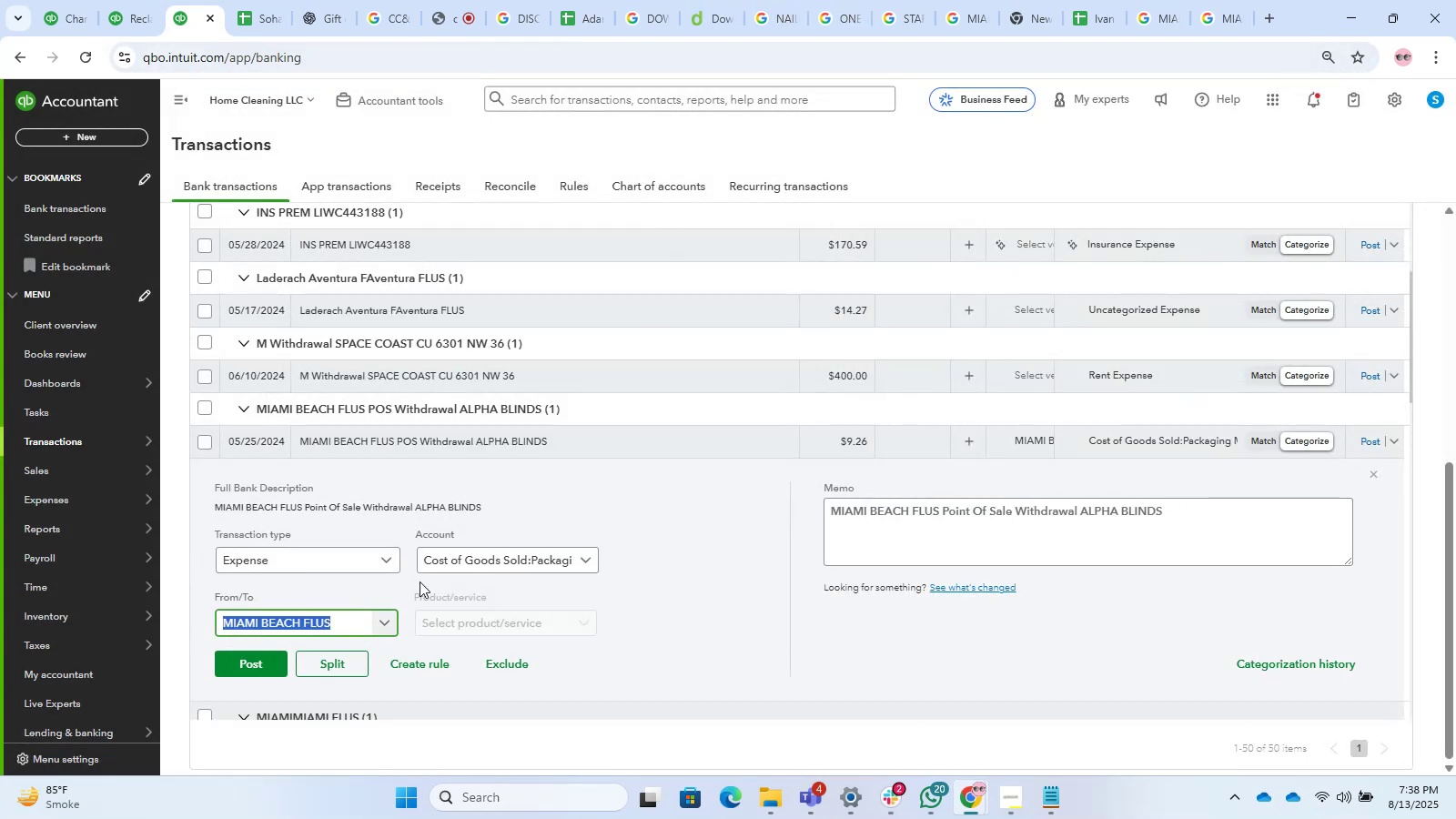 
double_click([565, 570])
 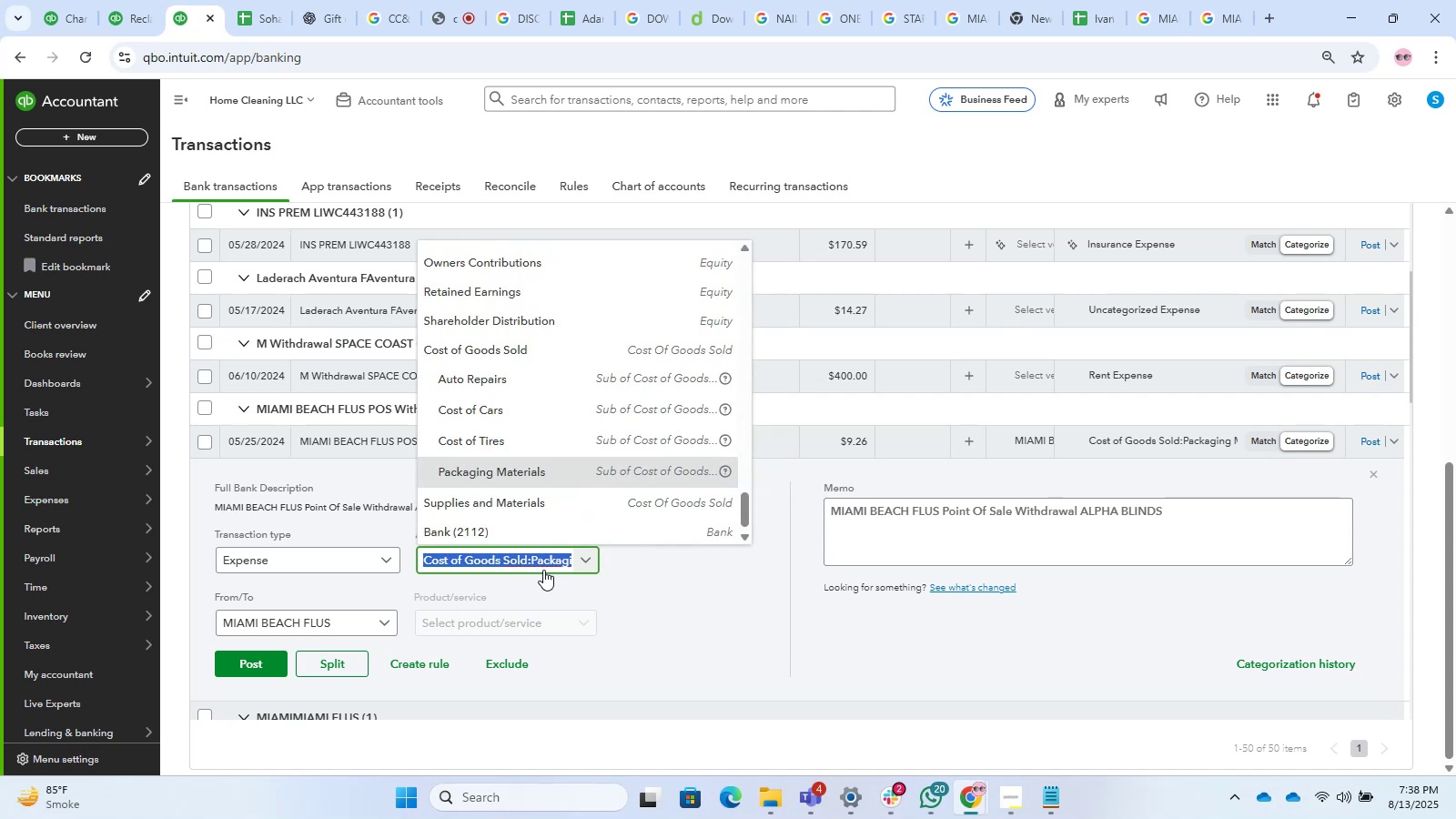 
type(travel)
 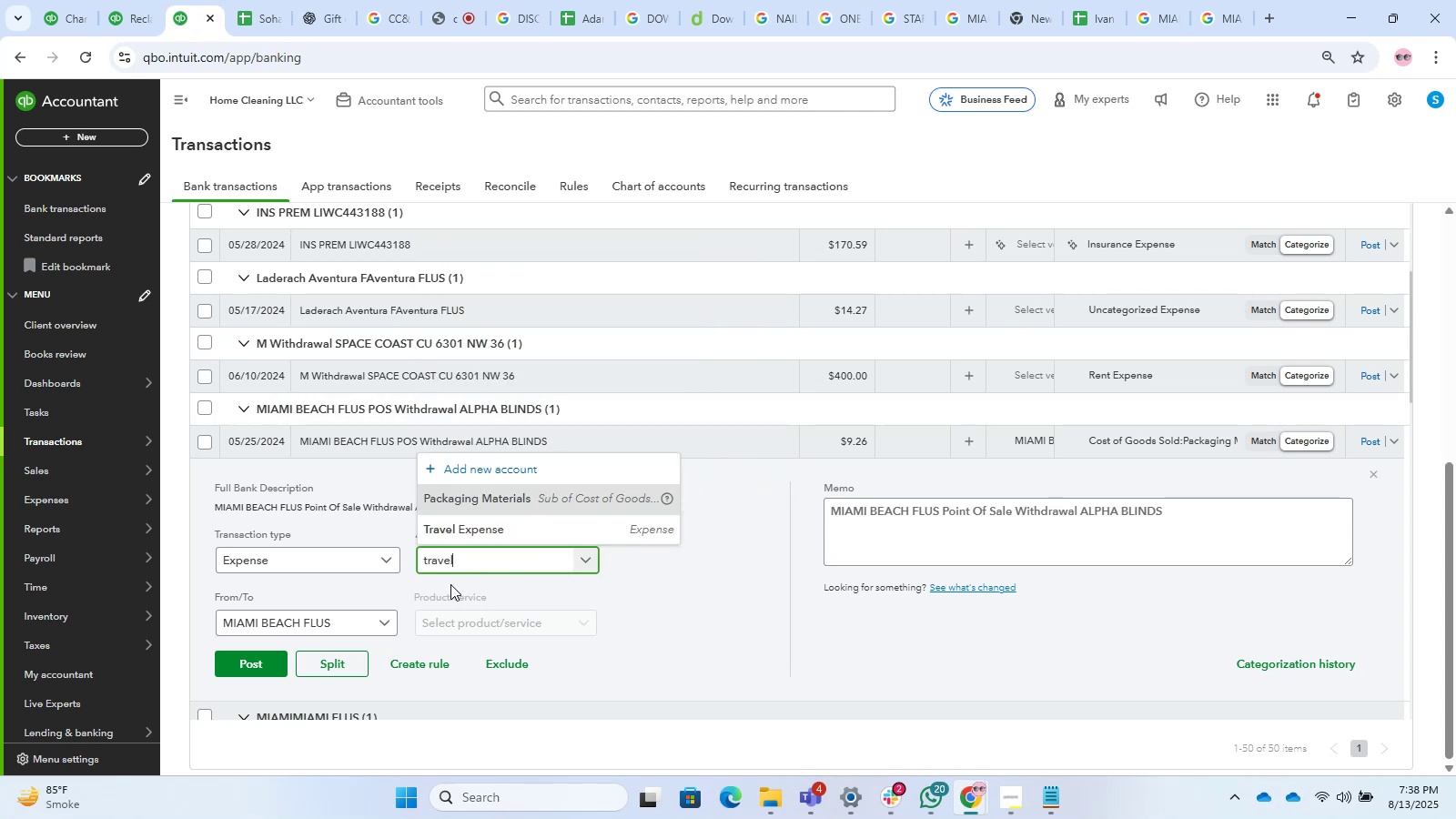 
left_click([524, 529])
 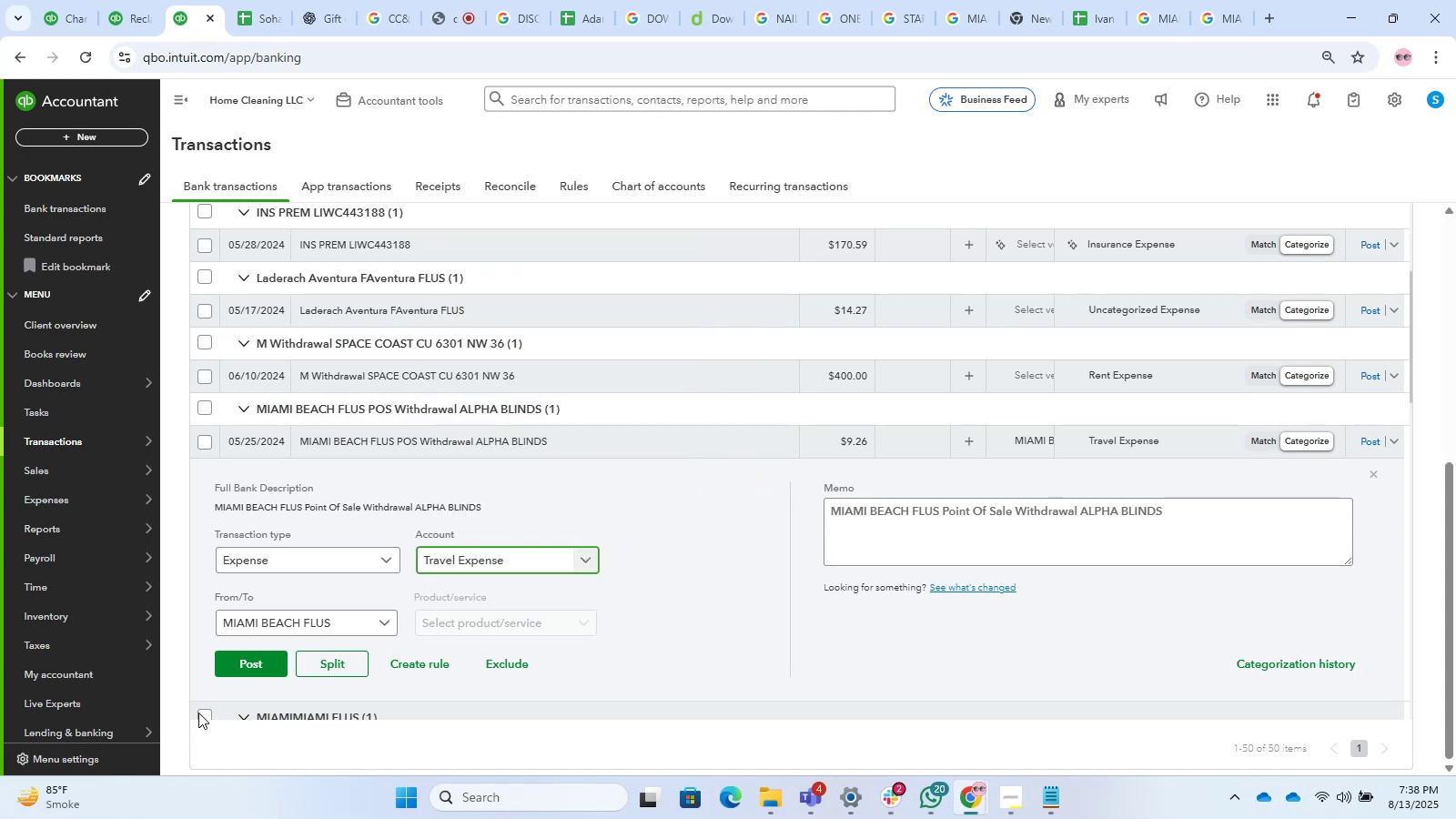 
left_click([282, 662])
 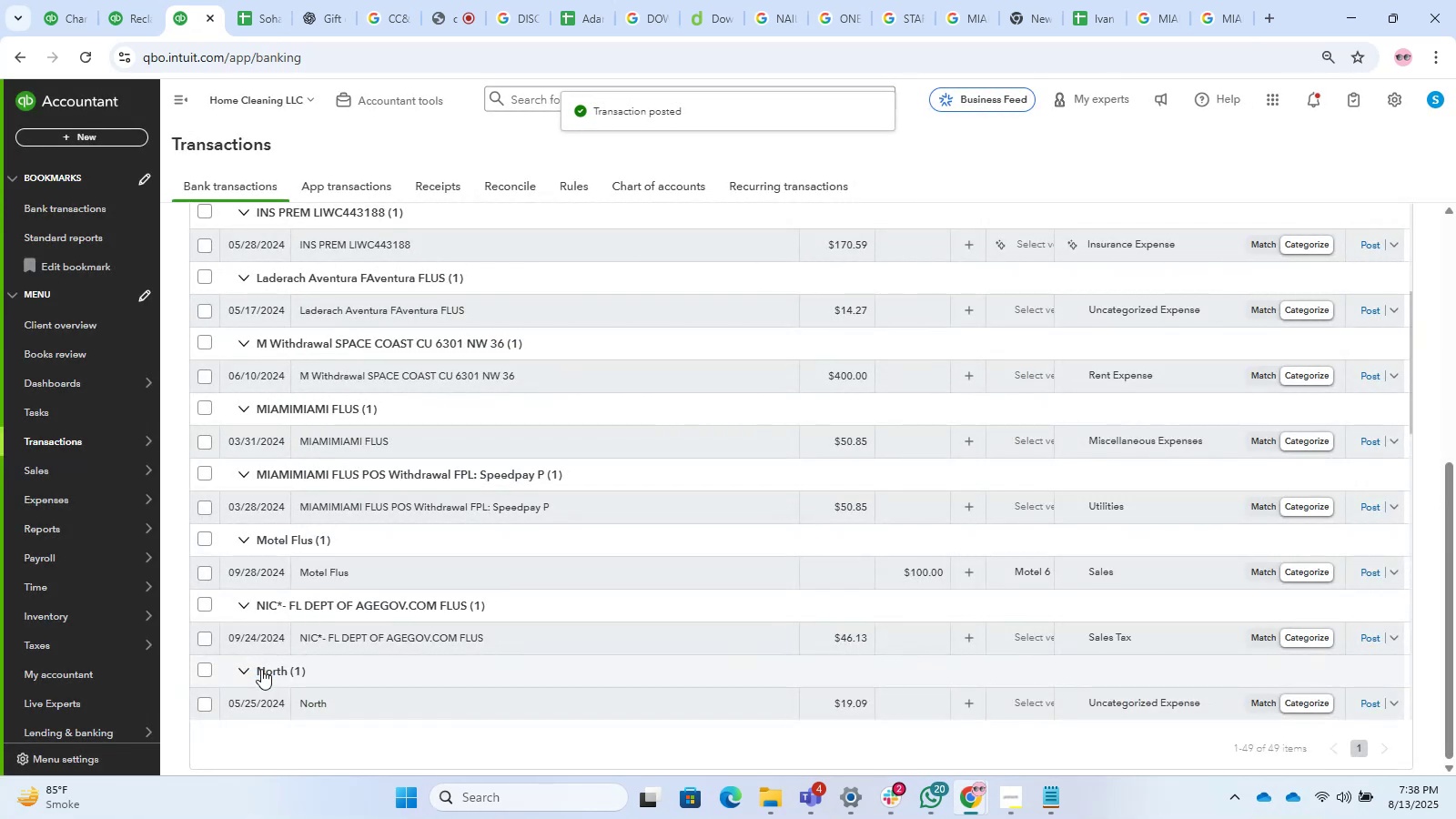 
left_click([505, 569])
 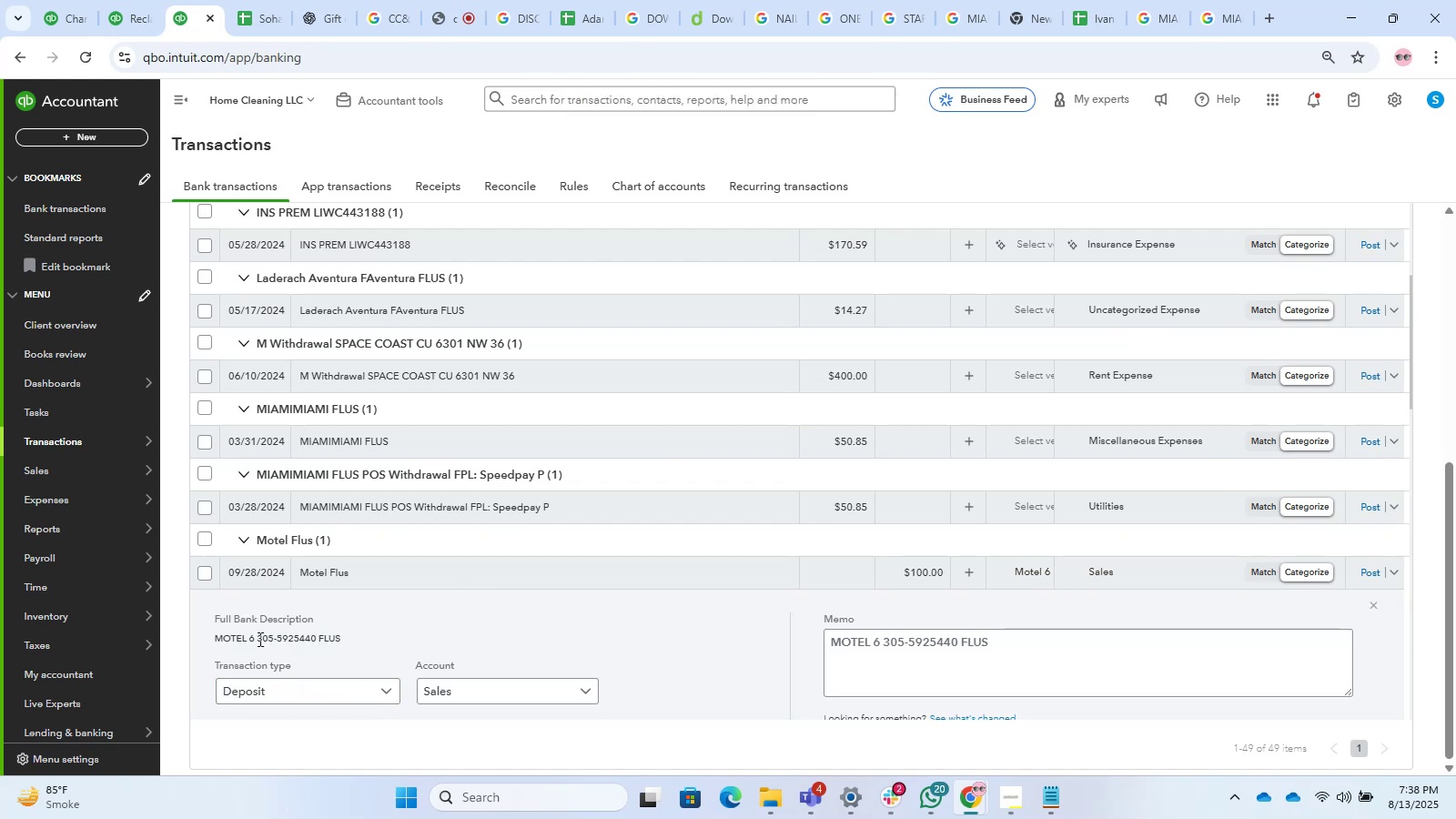 
left_click_drag(start_coordinate=[255, 638], to_coordinate=[212, 638])
 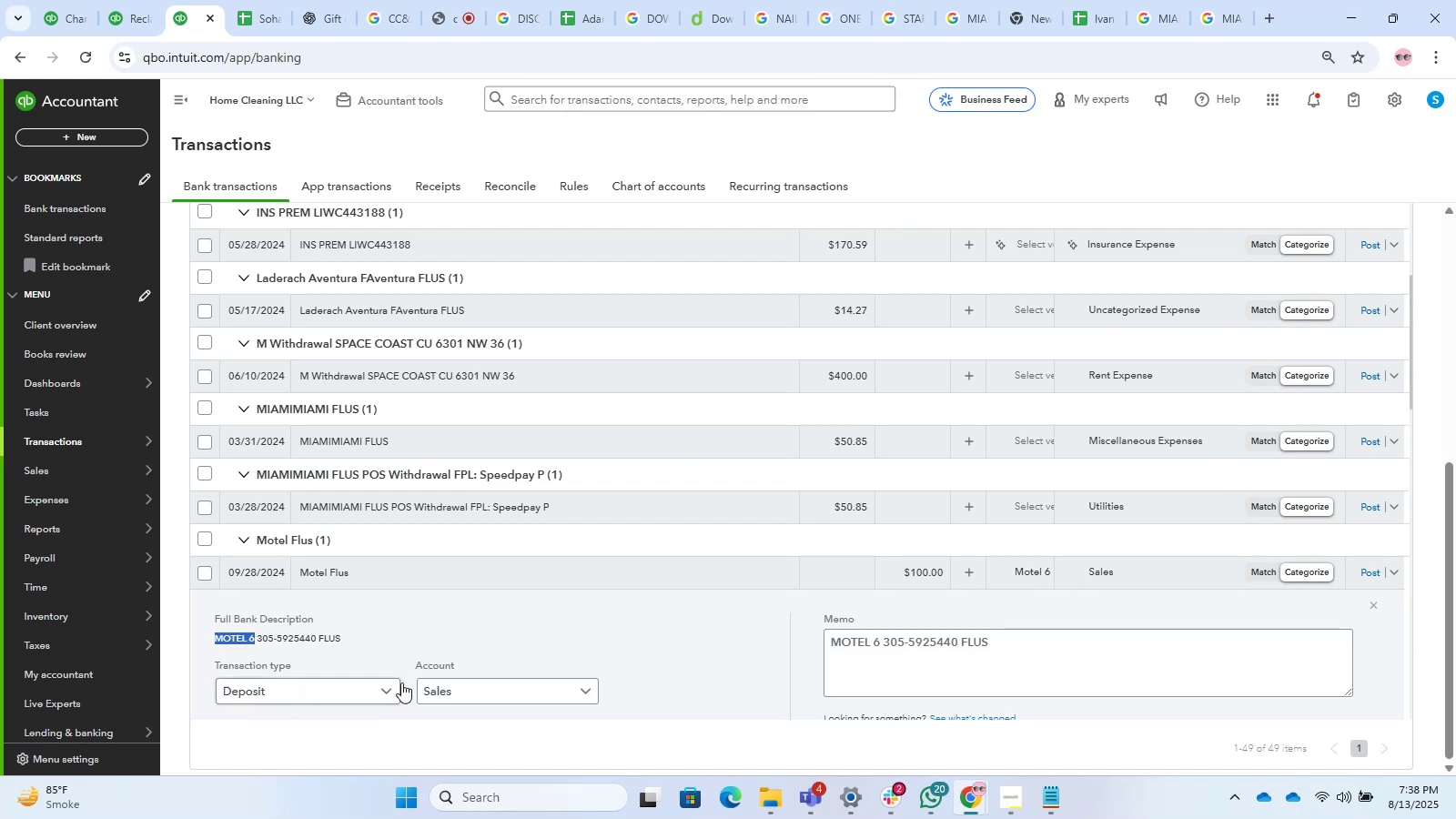 
key(Control+C)
 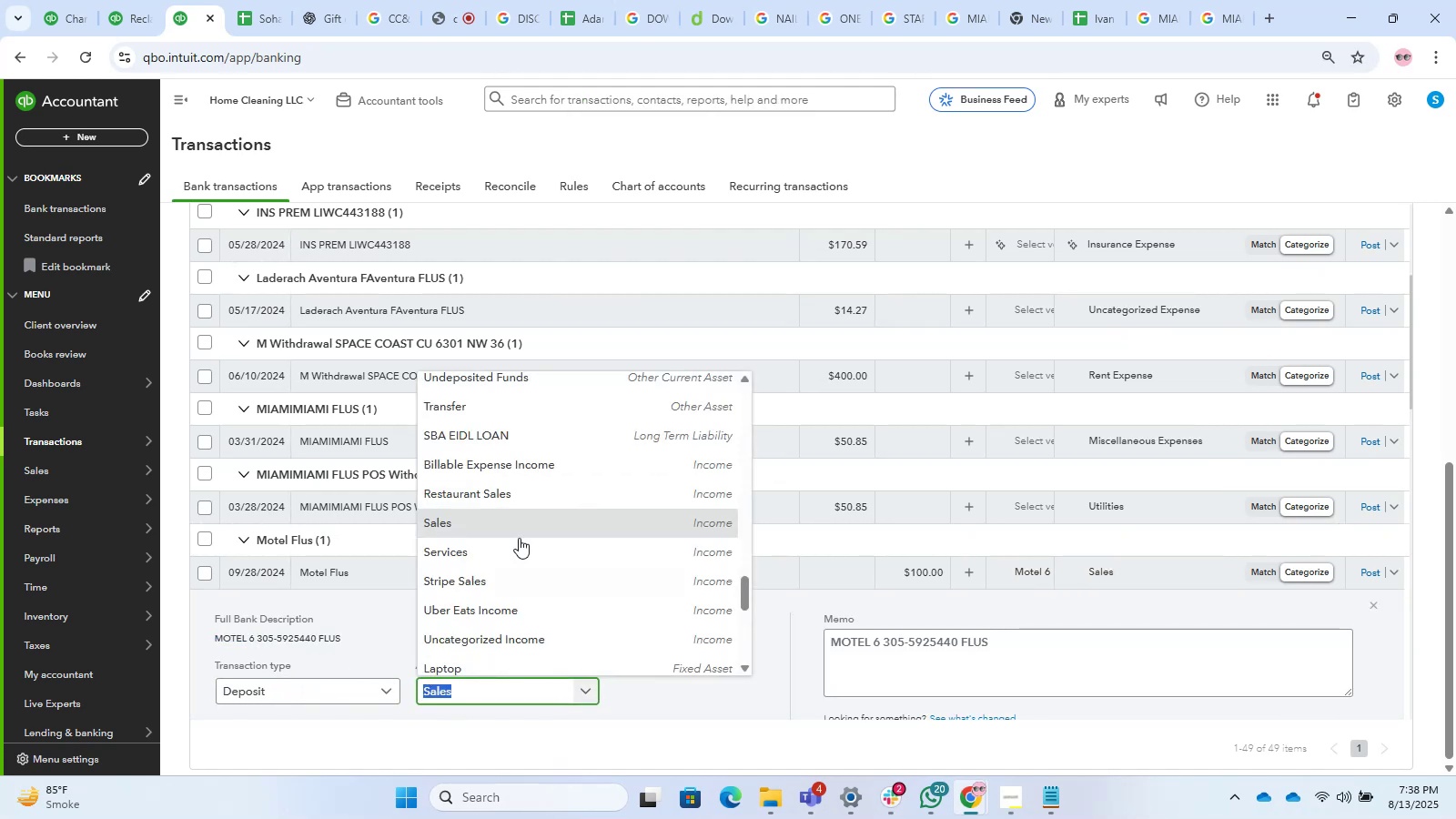 
scroll: coordinate [350, 465], scroll_direction: down, amount: 3.0
 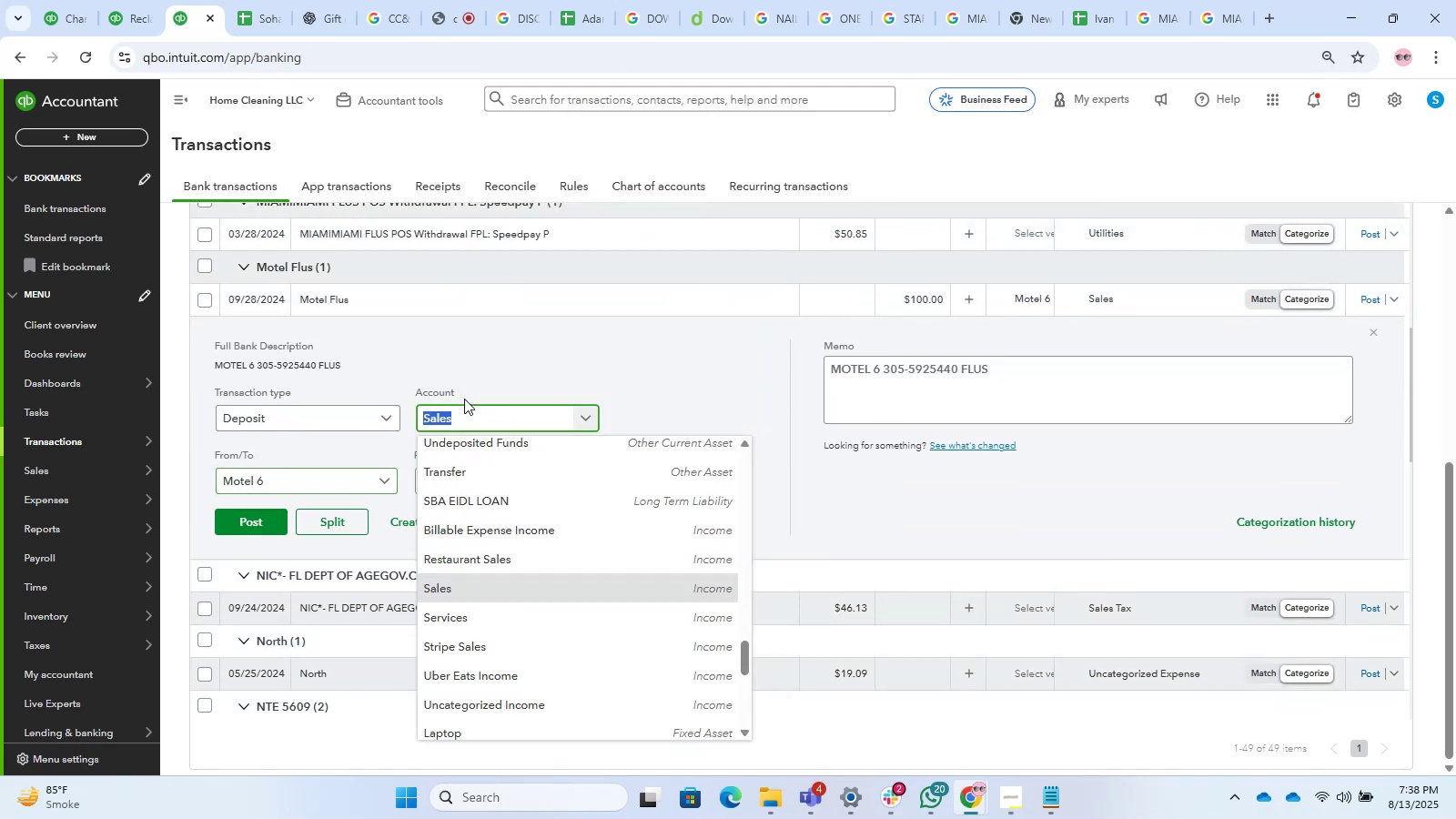 
left_click([474, 410])
 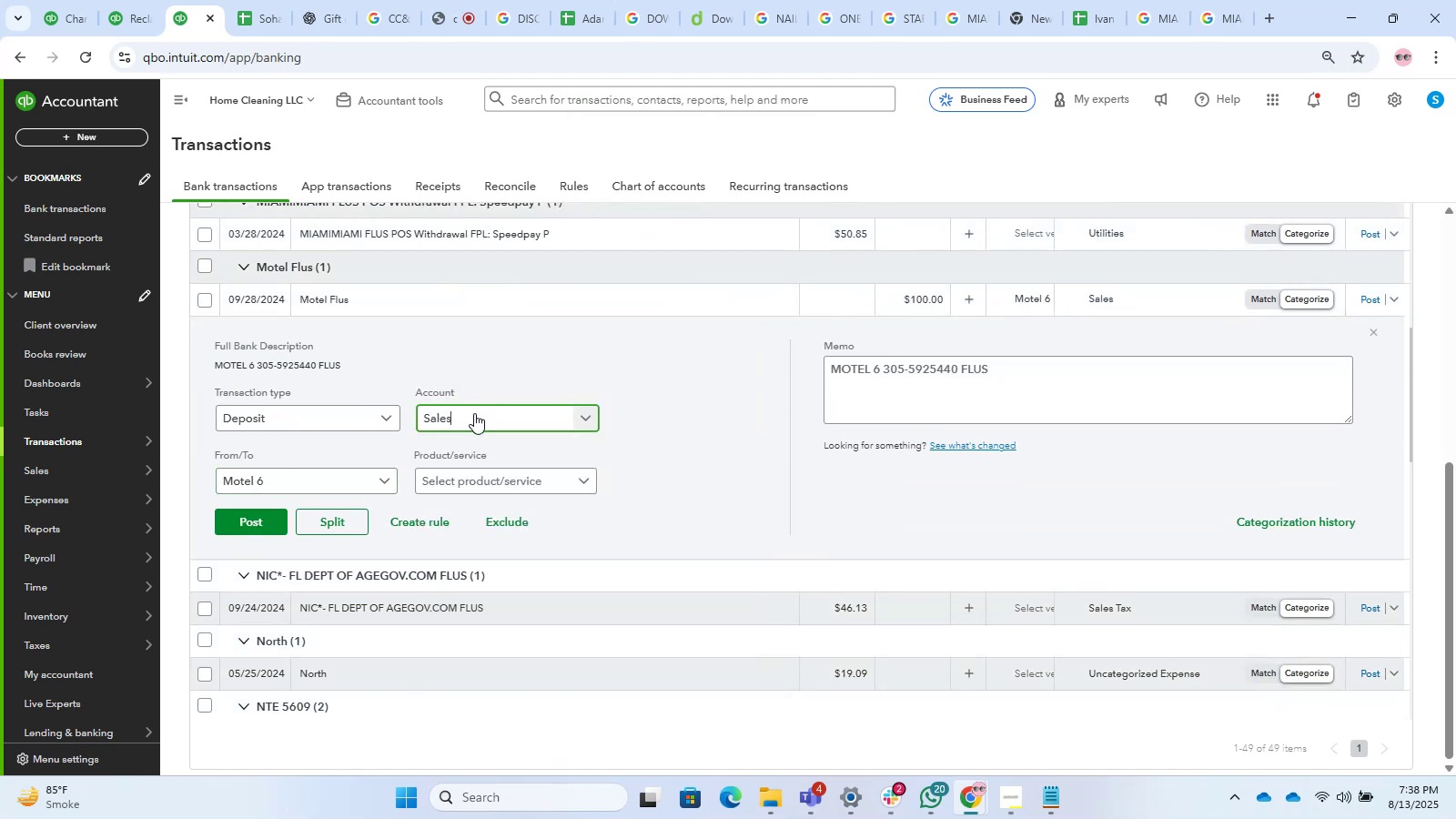 
left_click([474, 413])
 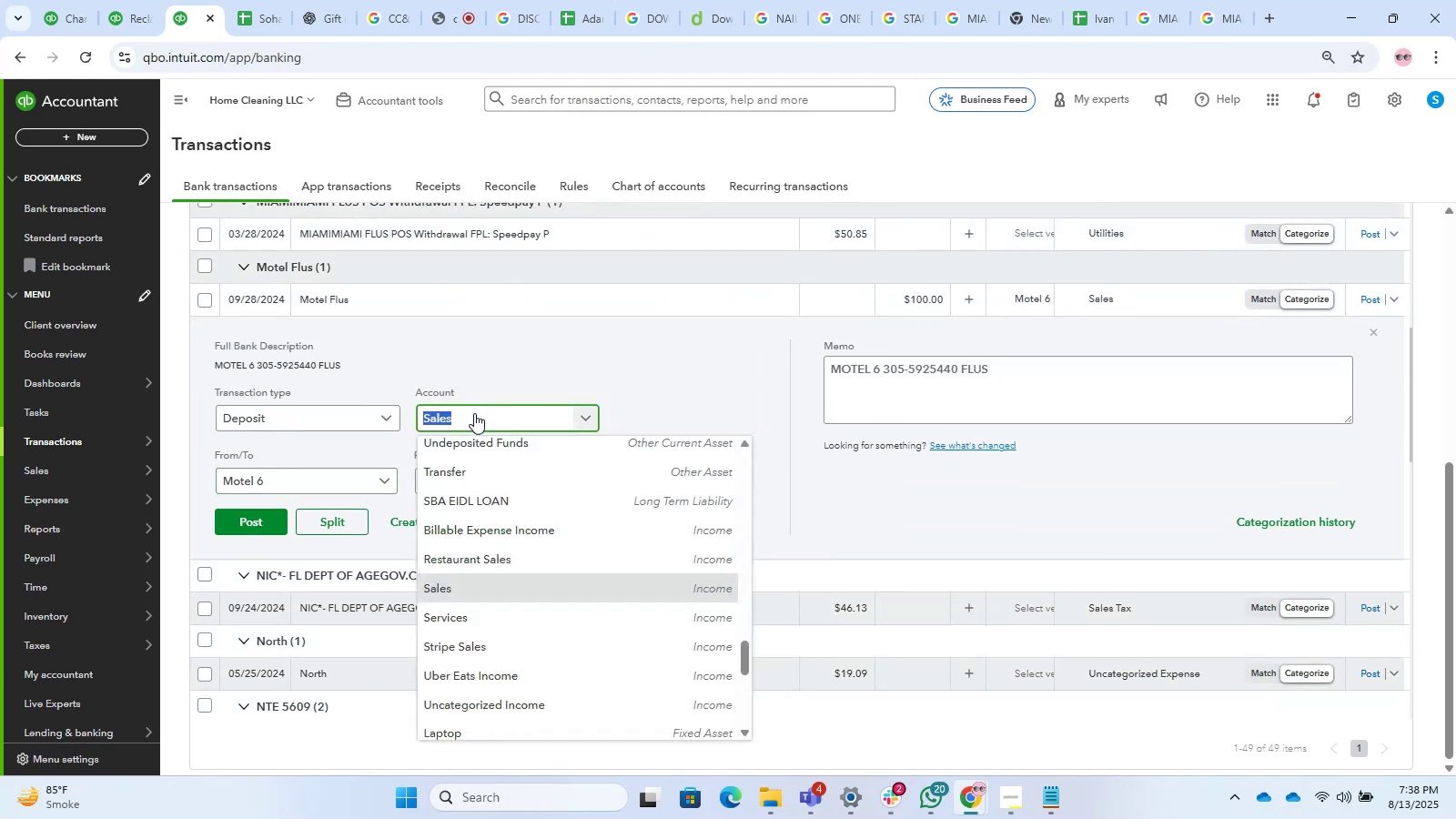 
type(travel)
 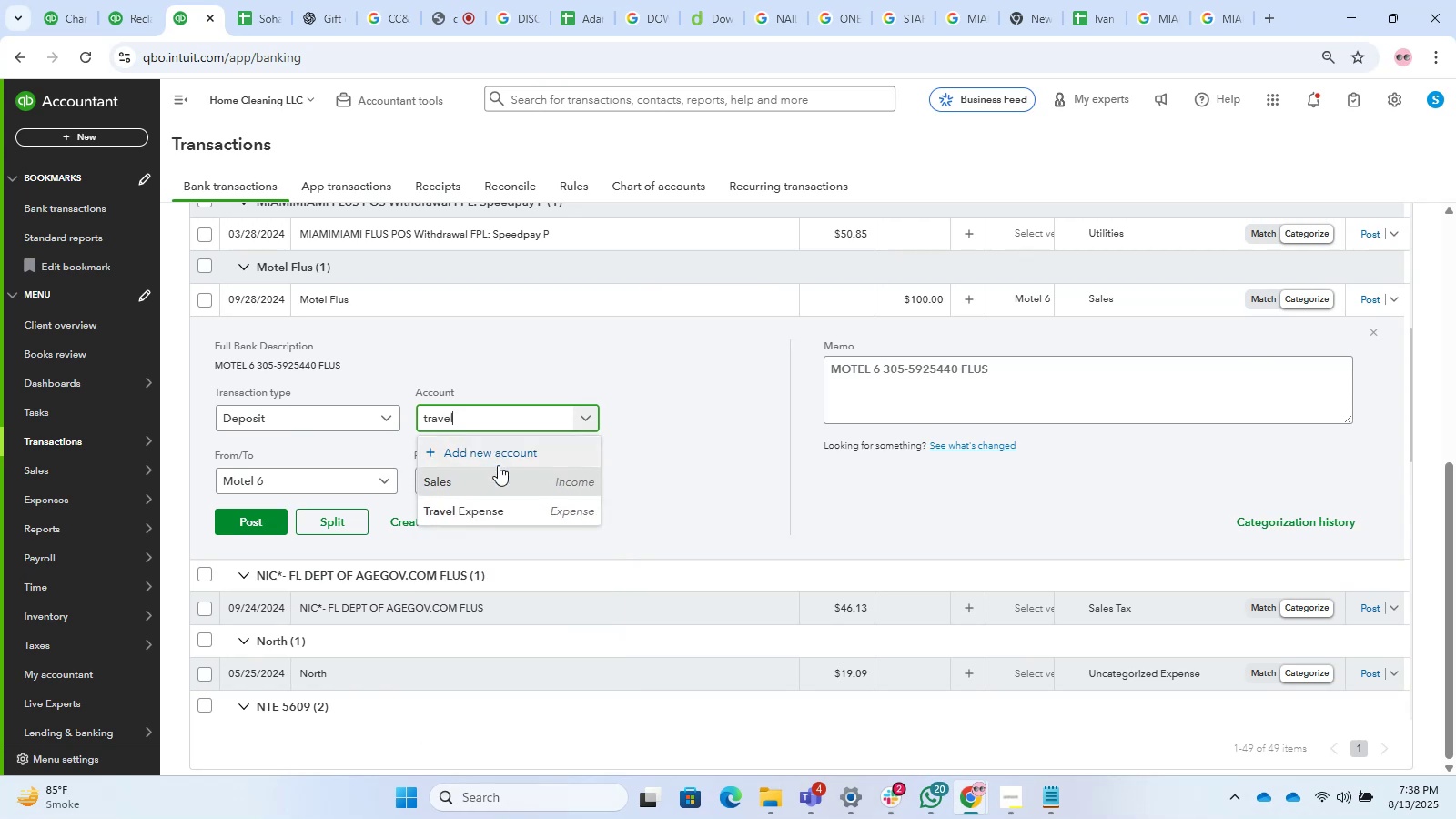 
left_click([483, 506])
 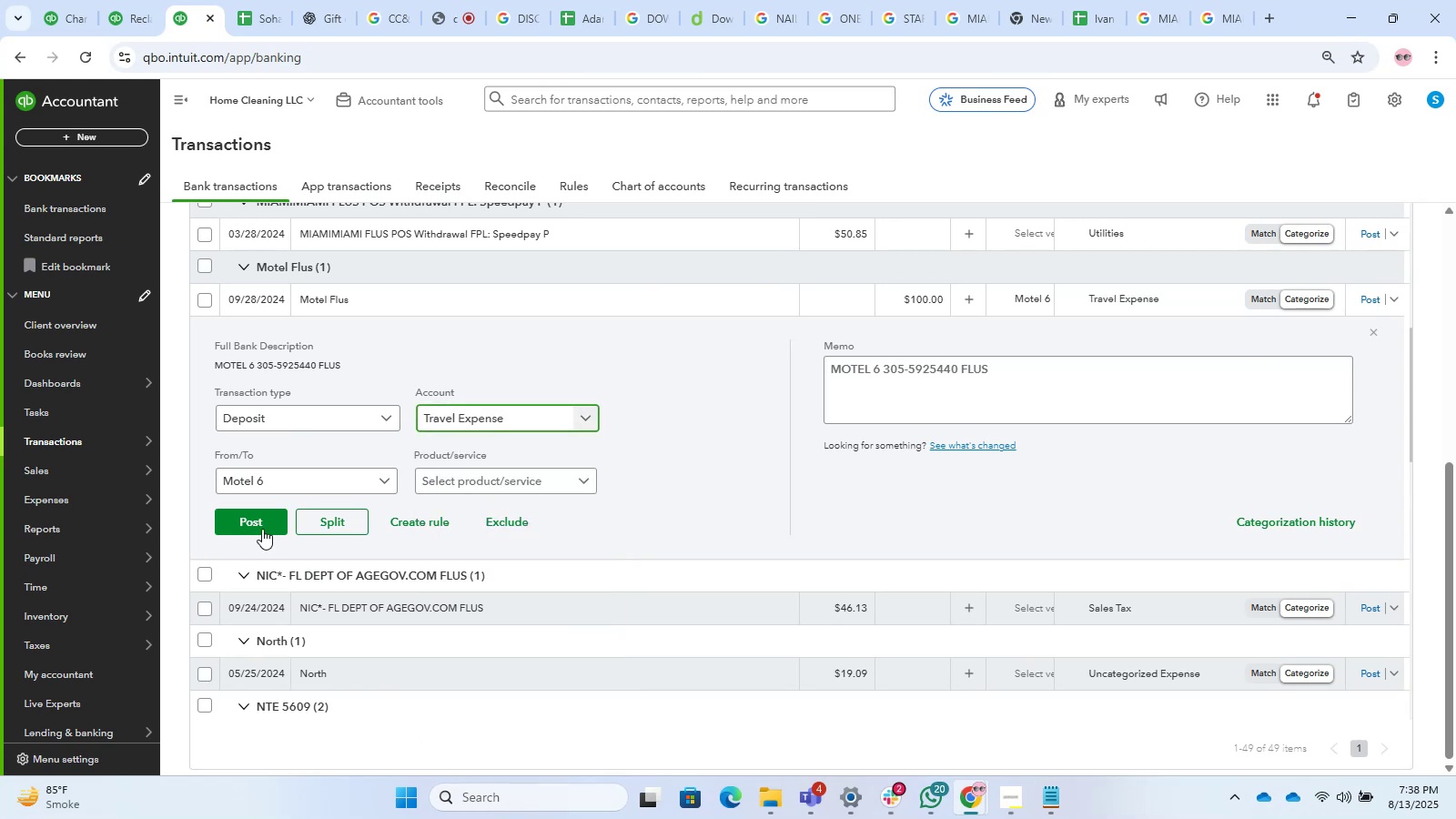 
left_click([268, 526])
 